 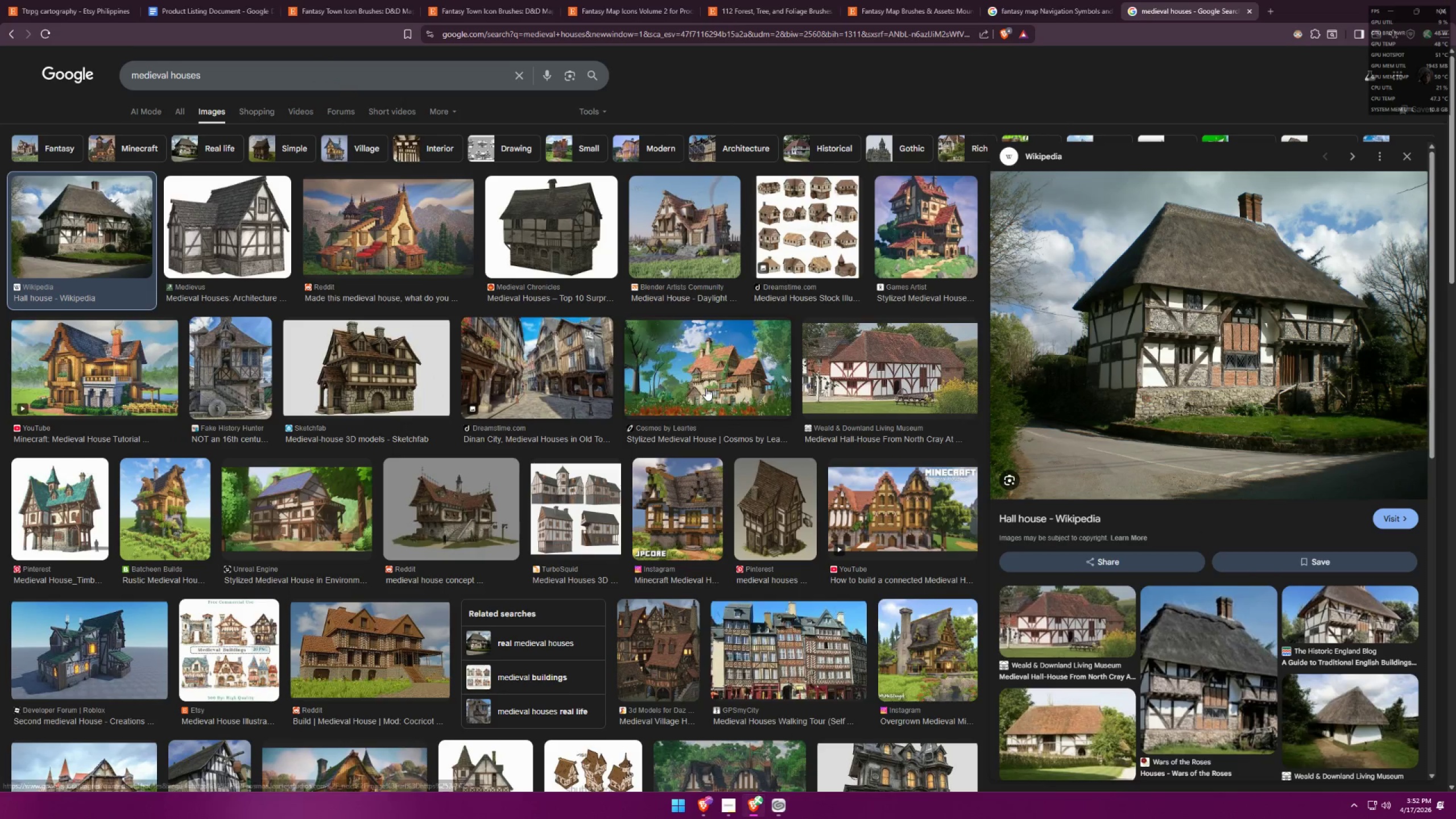 
key(Alt+AltLeft)
 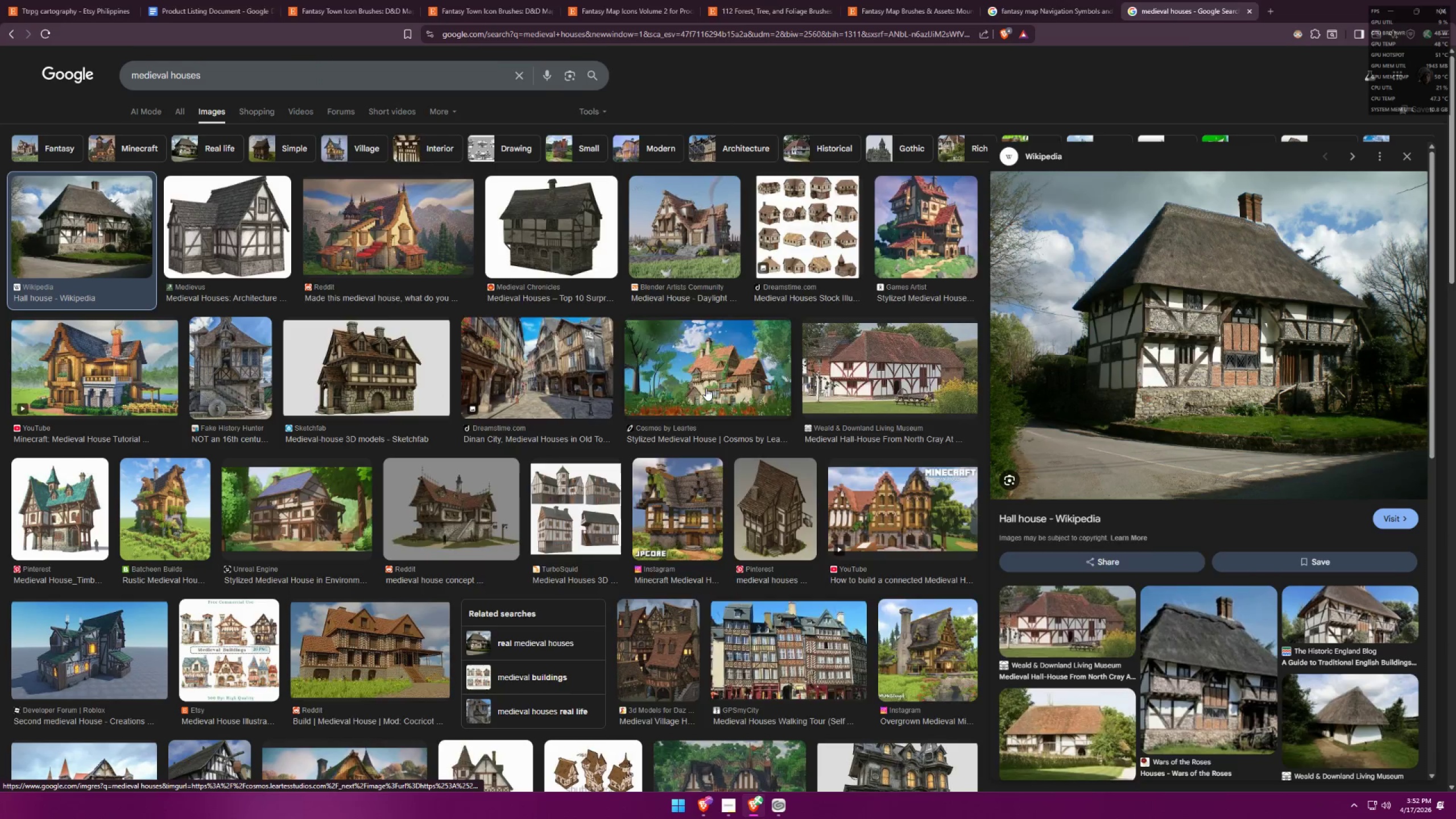 
key(Alt+Tab)
 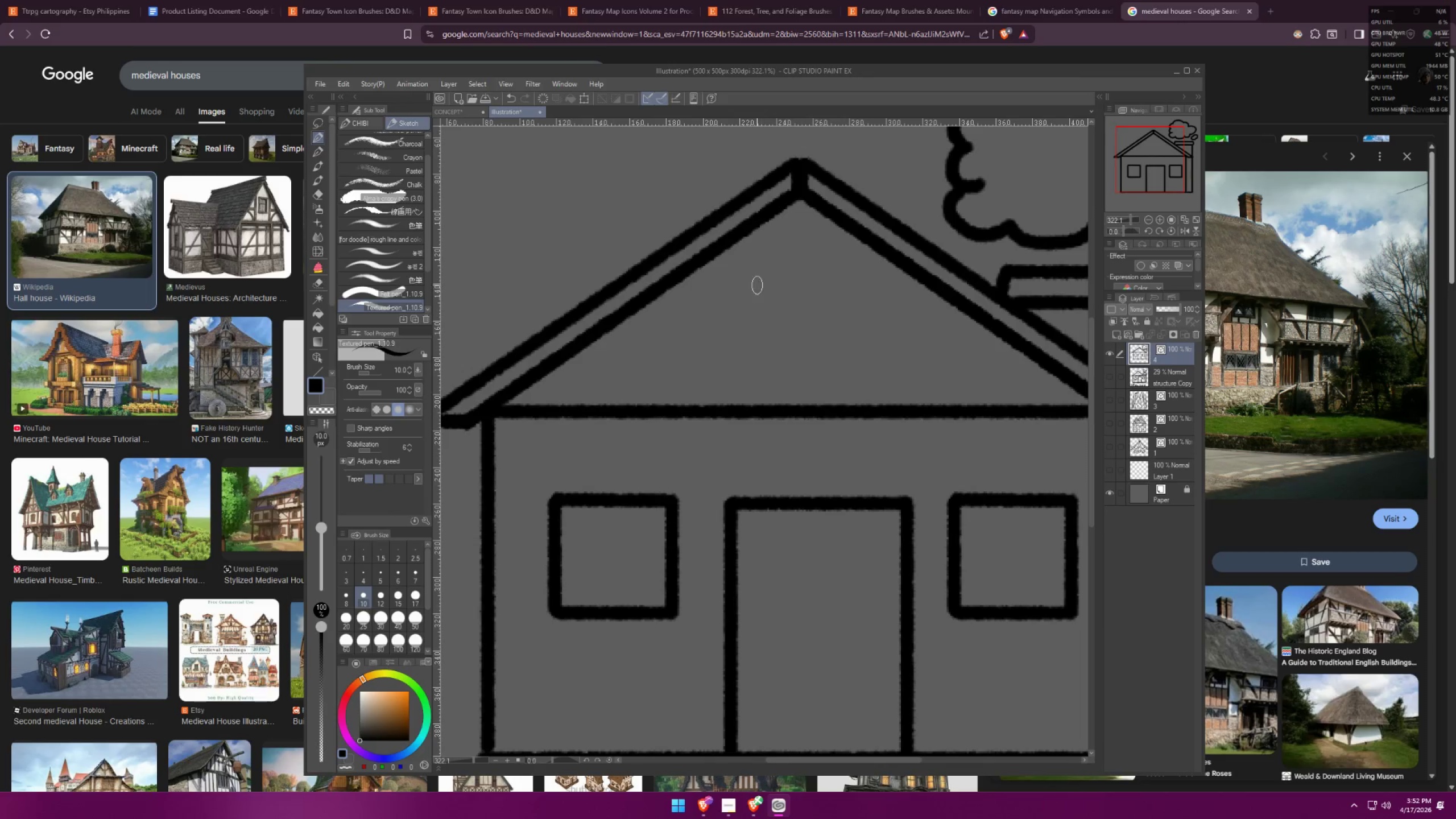 
left_click([748, 273])
 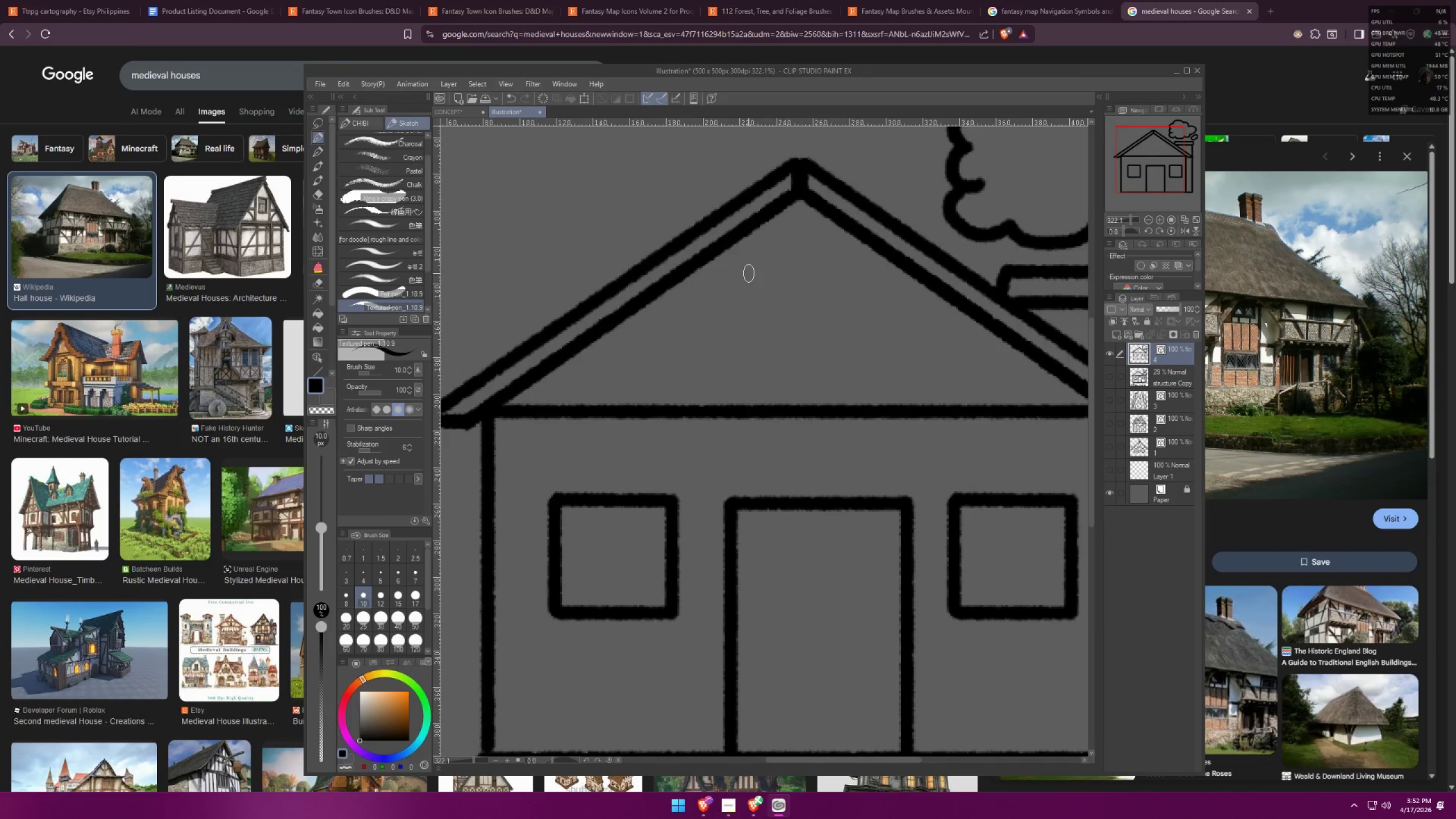 
hold_key(key=ShiftLeft, duration=1.5)
left_click([748, 372])
 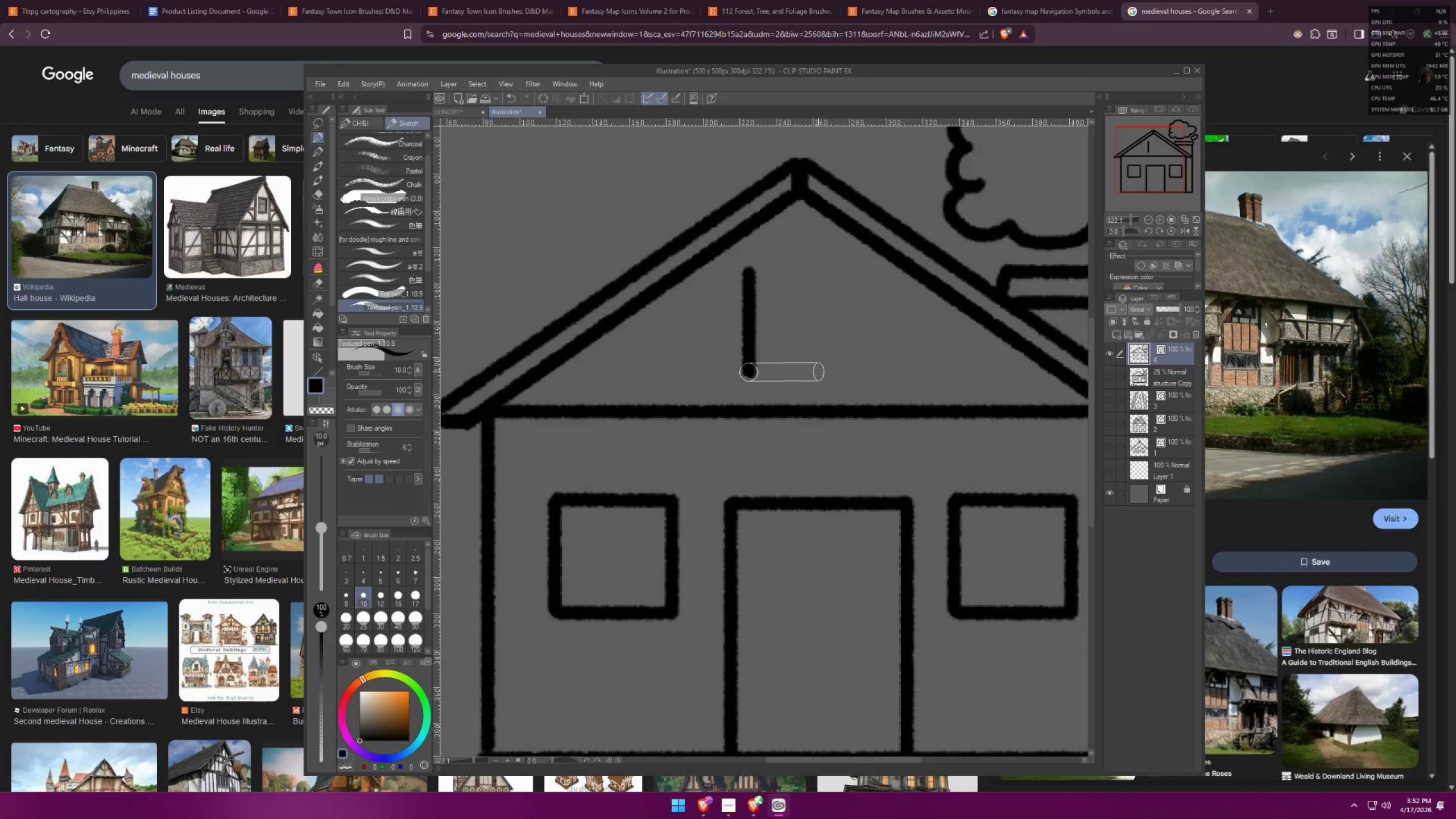 
hold_key(key=ShiftLeft, duration=1.52)
 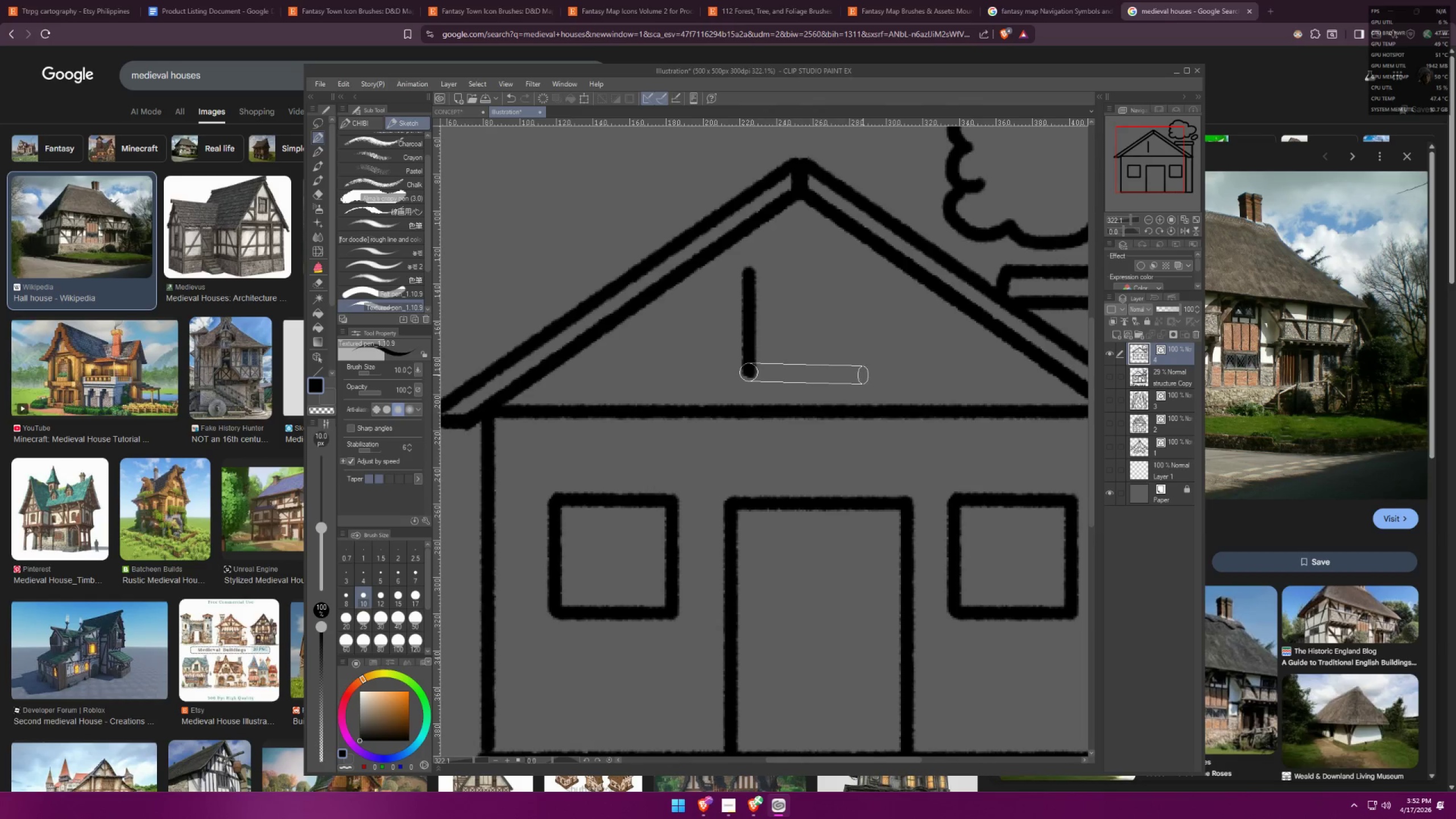 
hold_key(key=ShiftLeft, duration=1.51)
left_click([863, 372])
 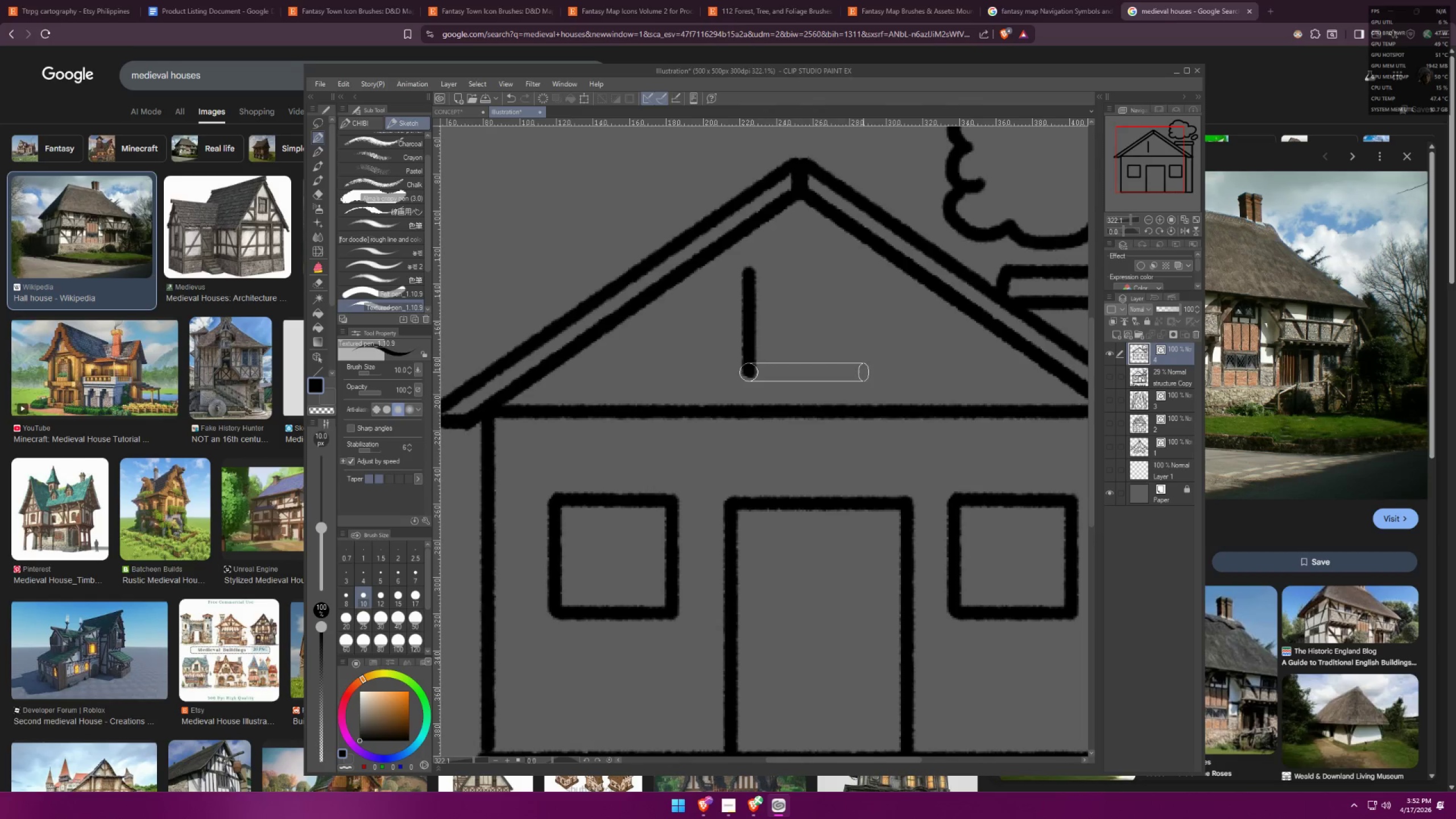 
hold_key(key=ShiftLeft, duration=1.51)
 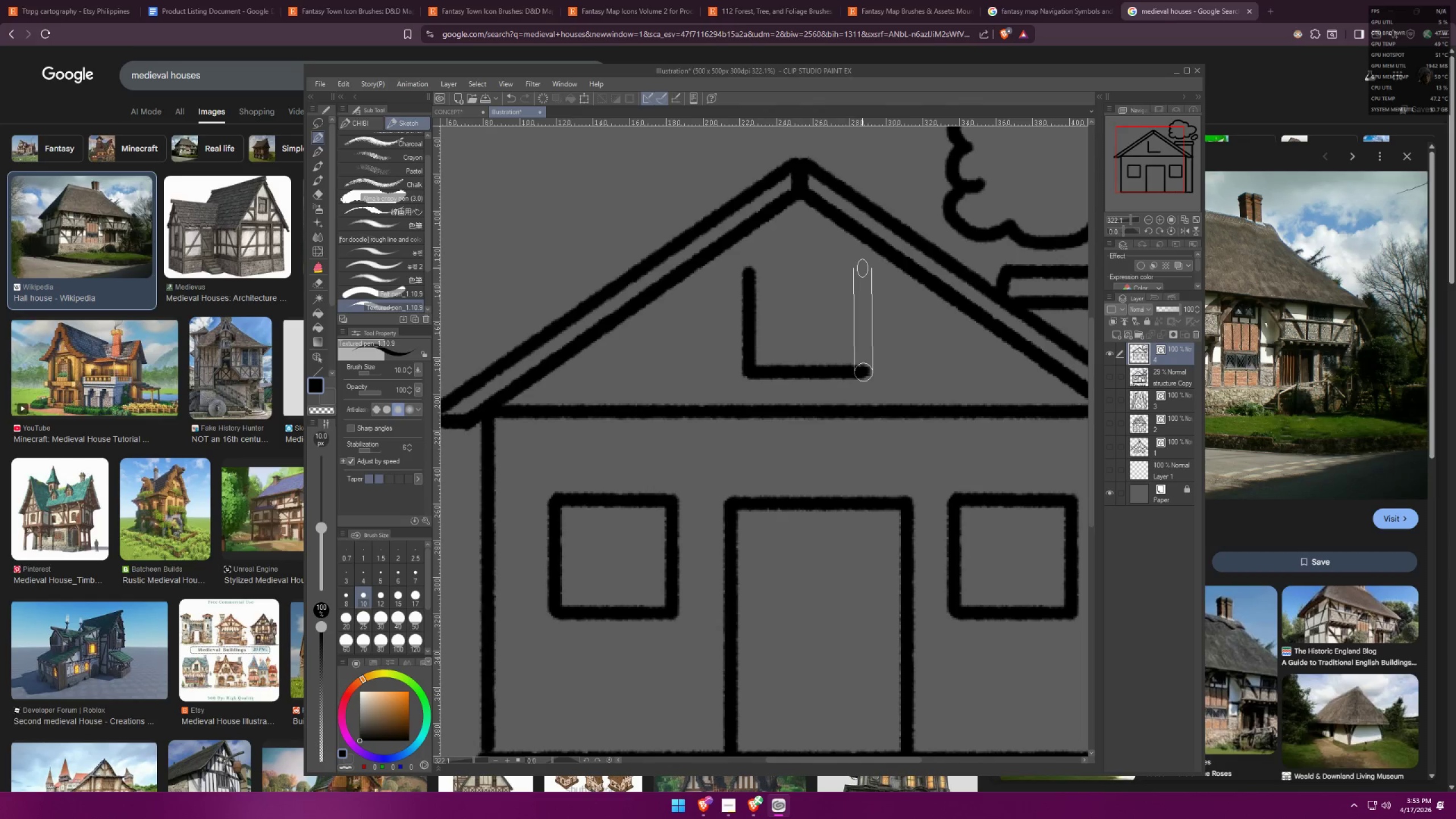 
hold_key(key=ShiftLeft, duration=1.53)
 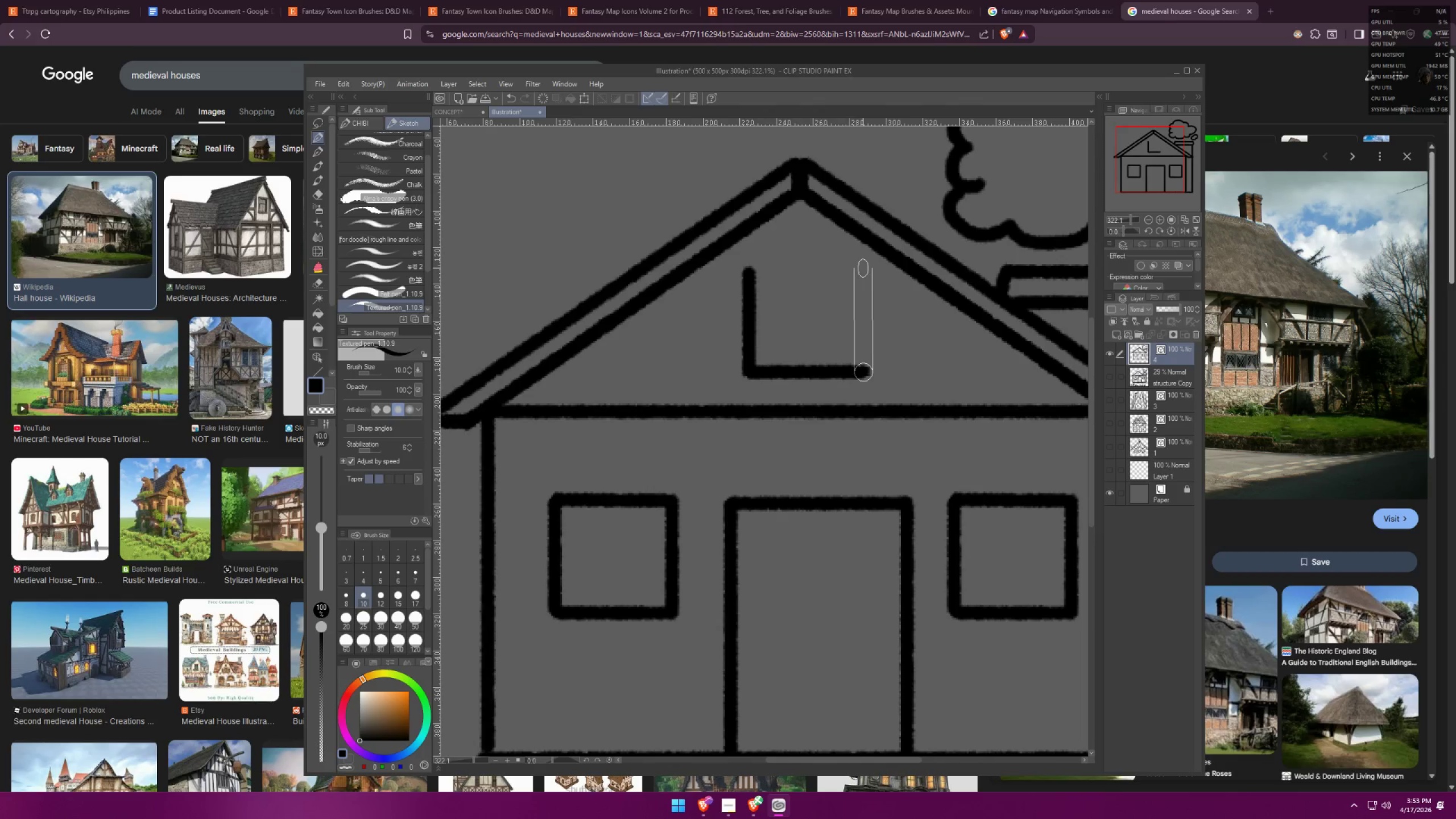 
hold_key(key=ShiftLeft, duration=1.52)
 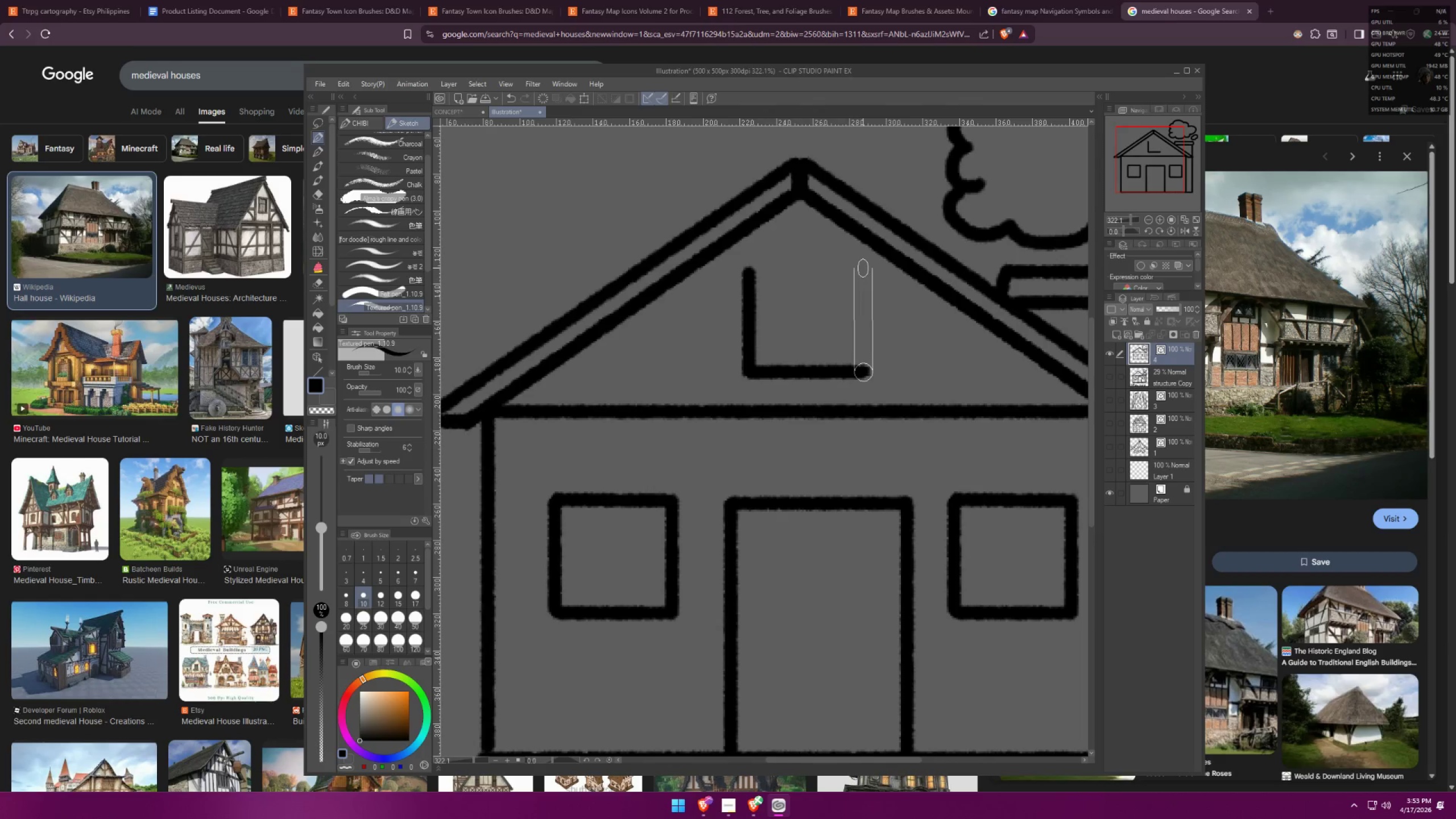 
hold_key(key=ShiftLeft, duration=1.51)
left_click([863, 268])
 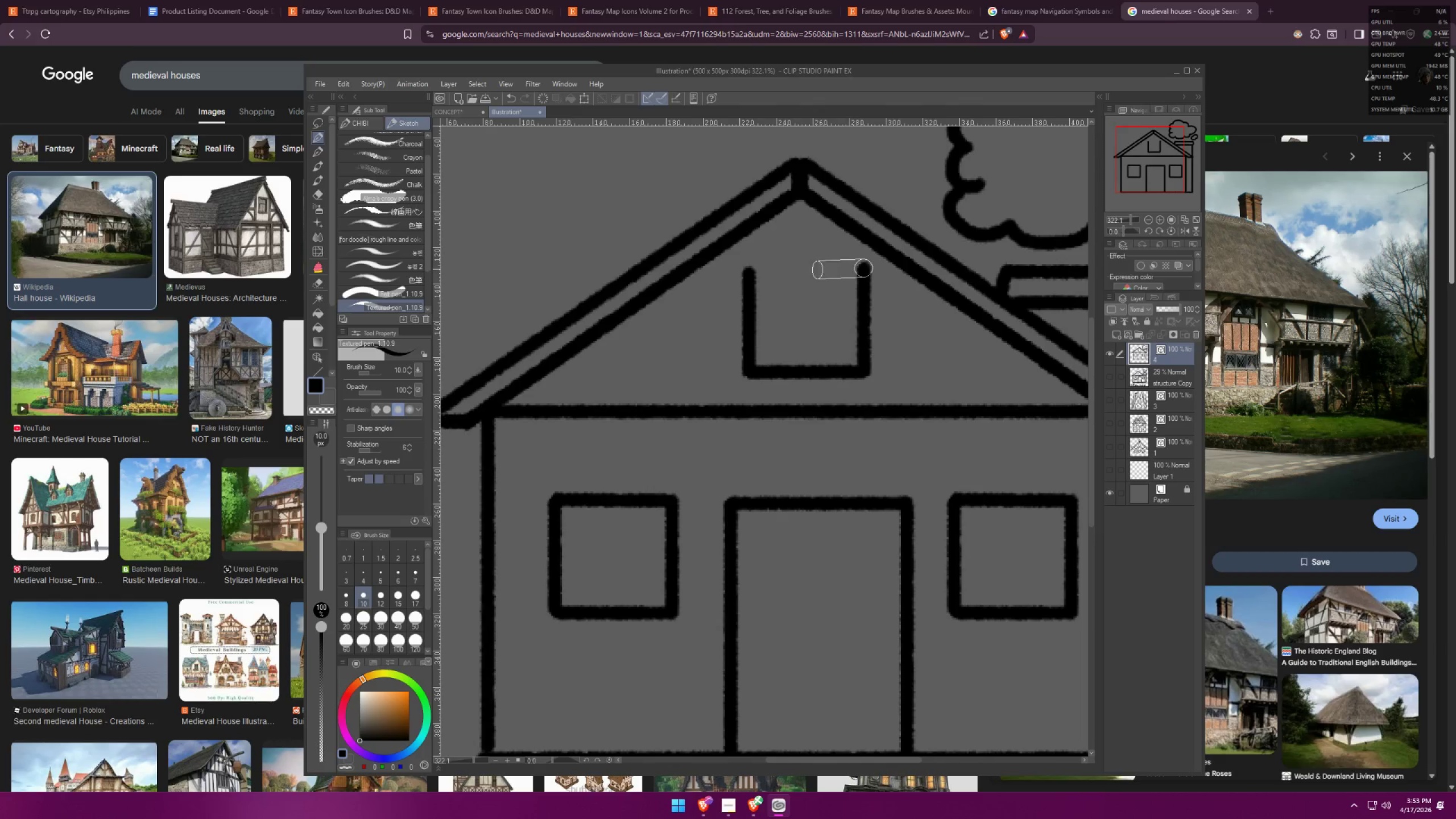 
hold_key(key=ShiftLeft, duration=1.51)
 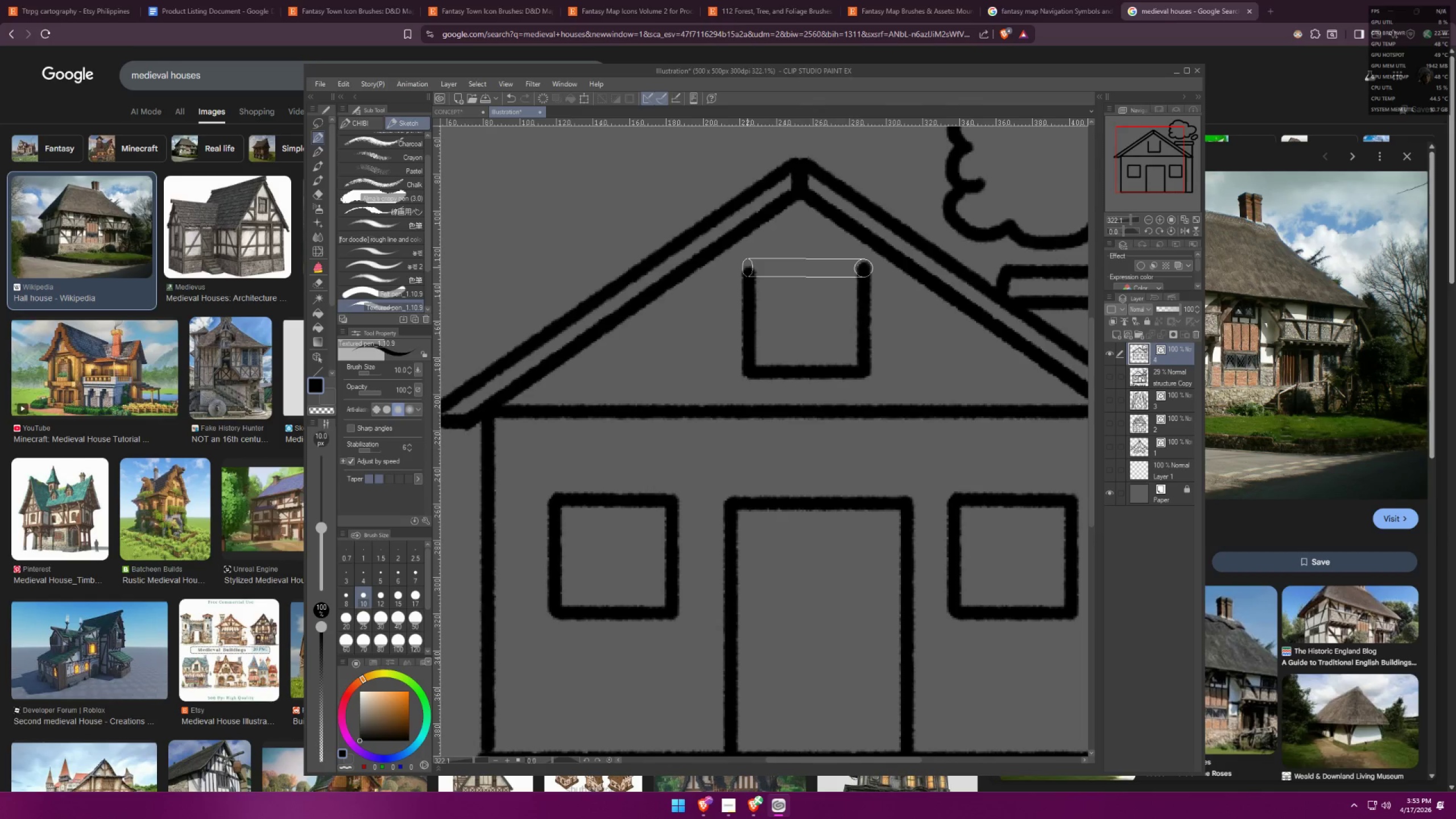 
hold_key(key=ShiftLeft, duration=1.53)
 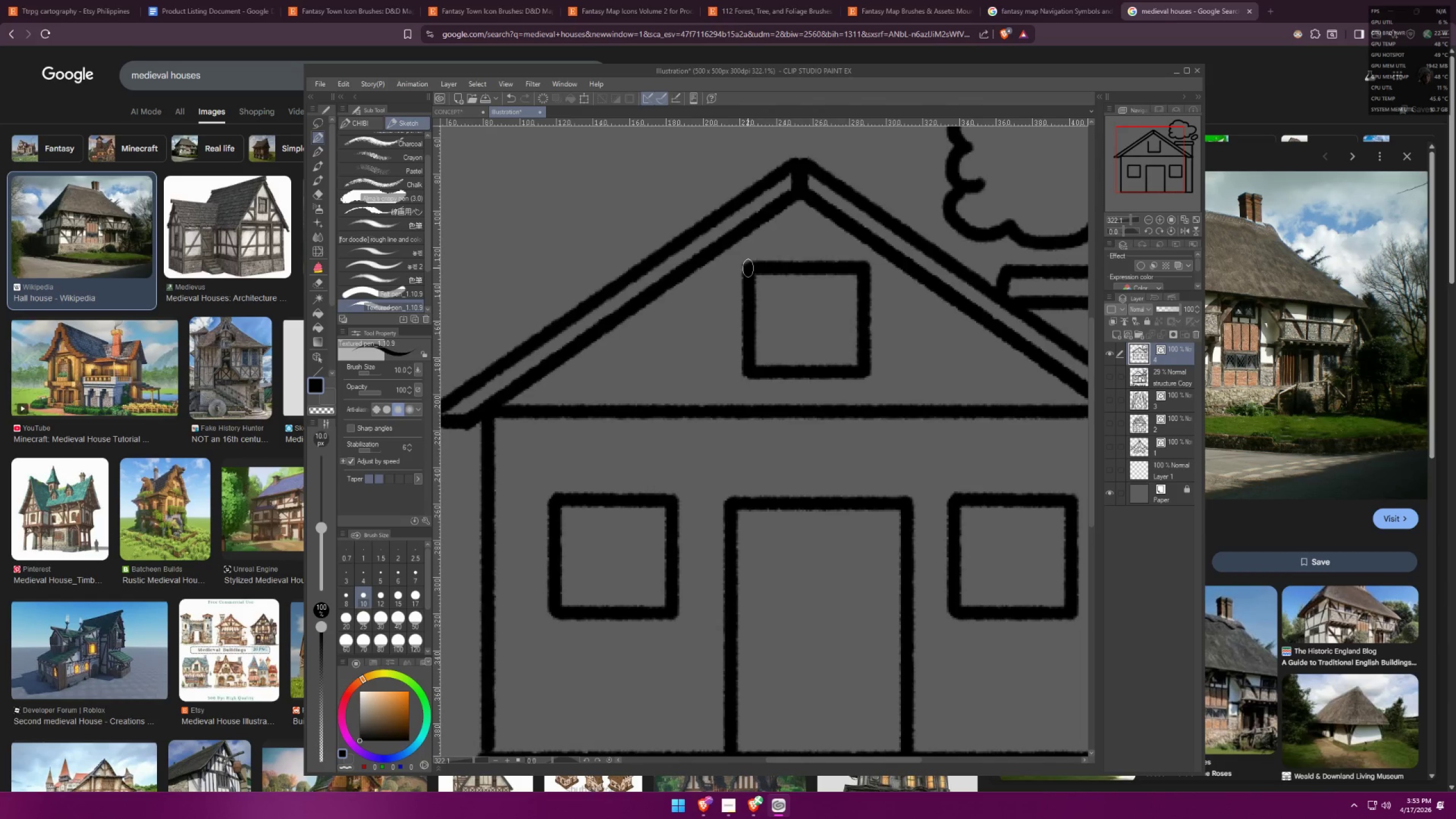 
hold_key(key=ShiftLeft, duration=0.63)
left_click([748, 268])
 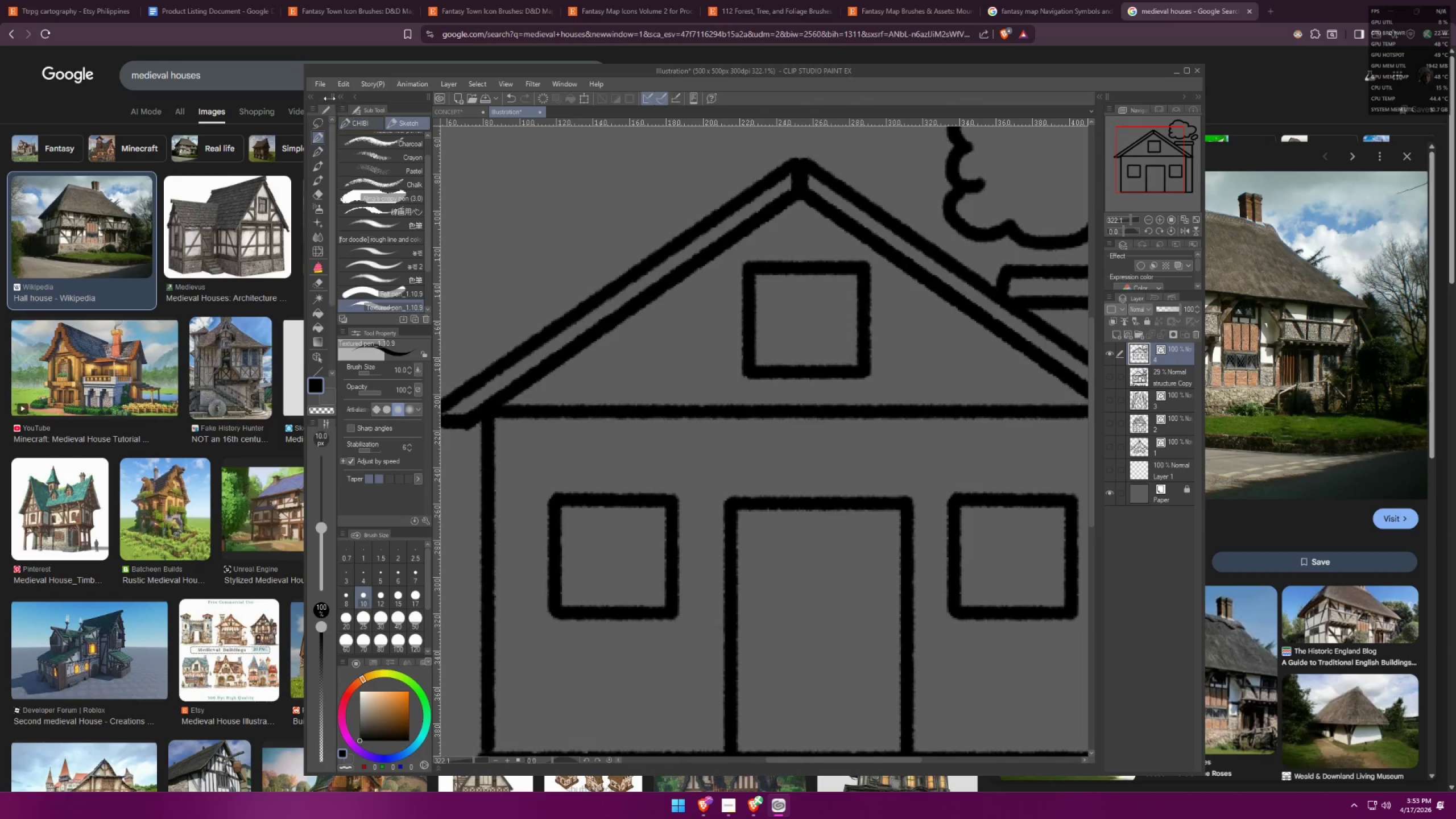 
left_click_drag(start_coordinate=[317, 122], to_coordinate=[320, 124])
 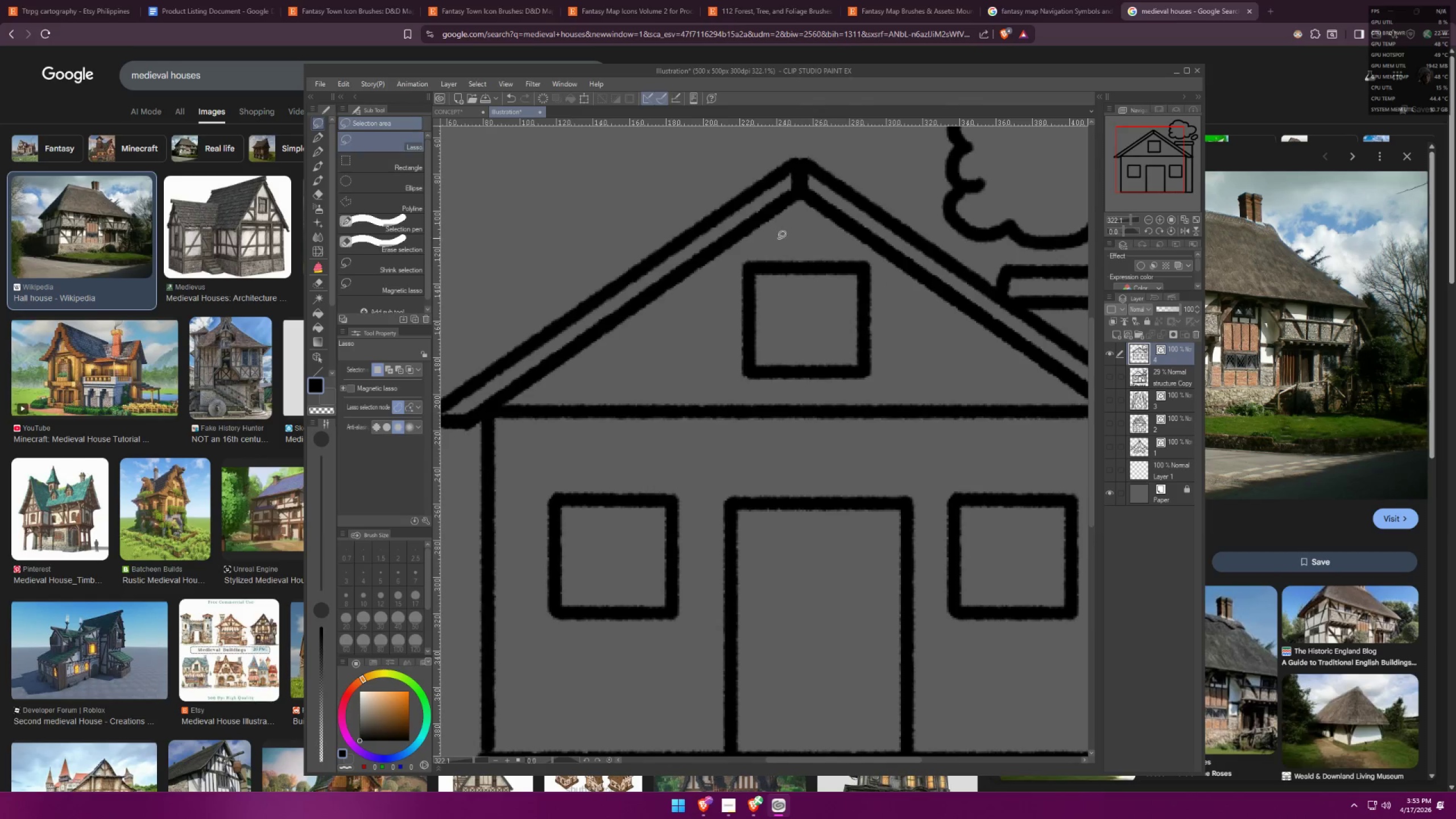 
left_click_drag(start_coordinate=[762, 238], to_coordinate=[751, 243])
 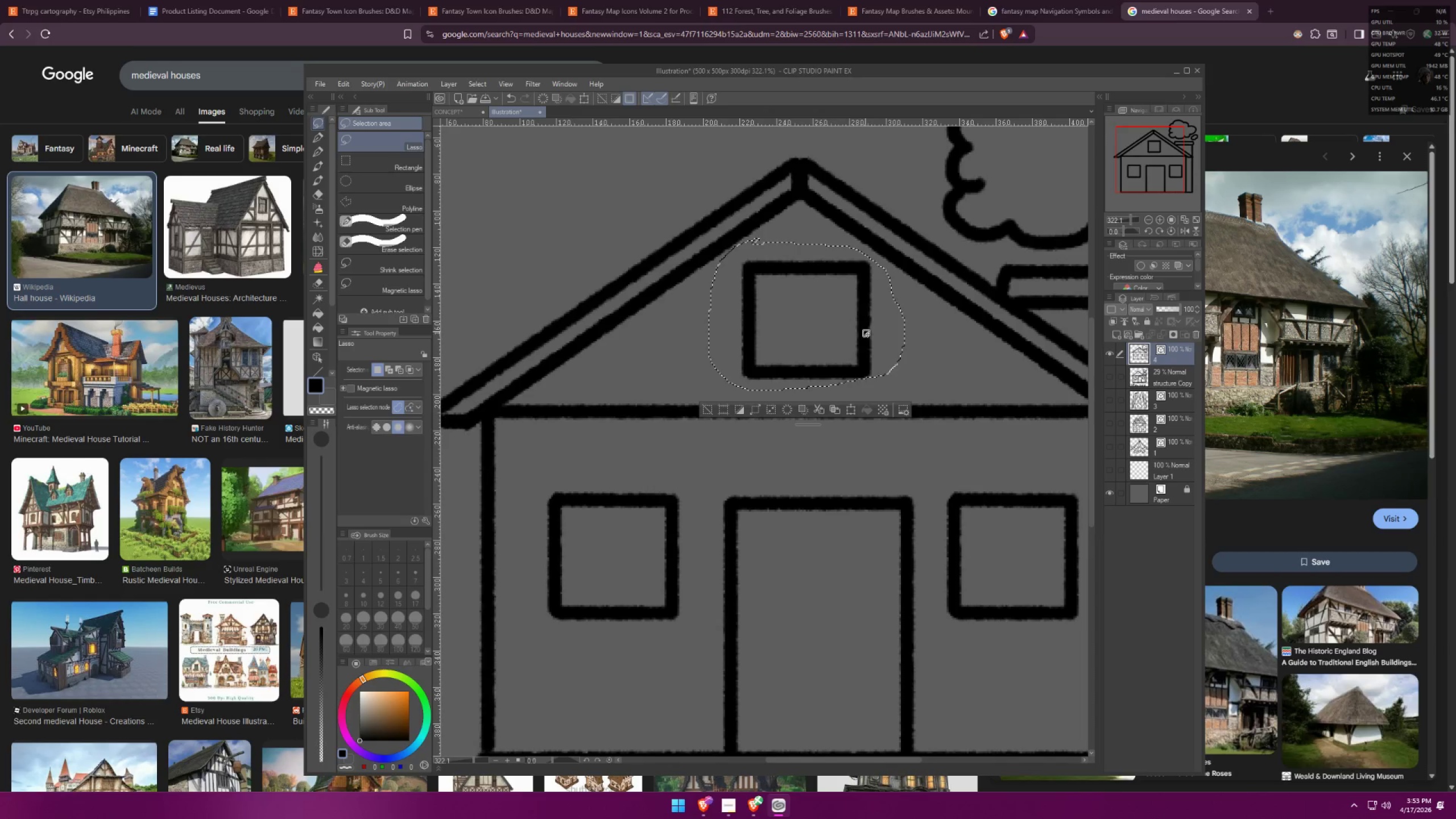 
hold_key(key=ShiftLeft, duration=1.14)
left_click_drag(start_coordinate=[837, 361], to_coordinate=[887, 340])
 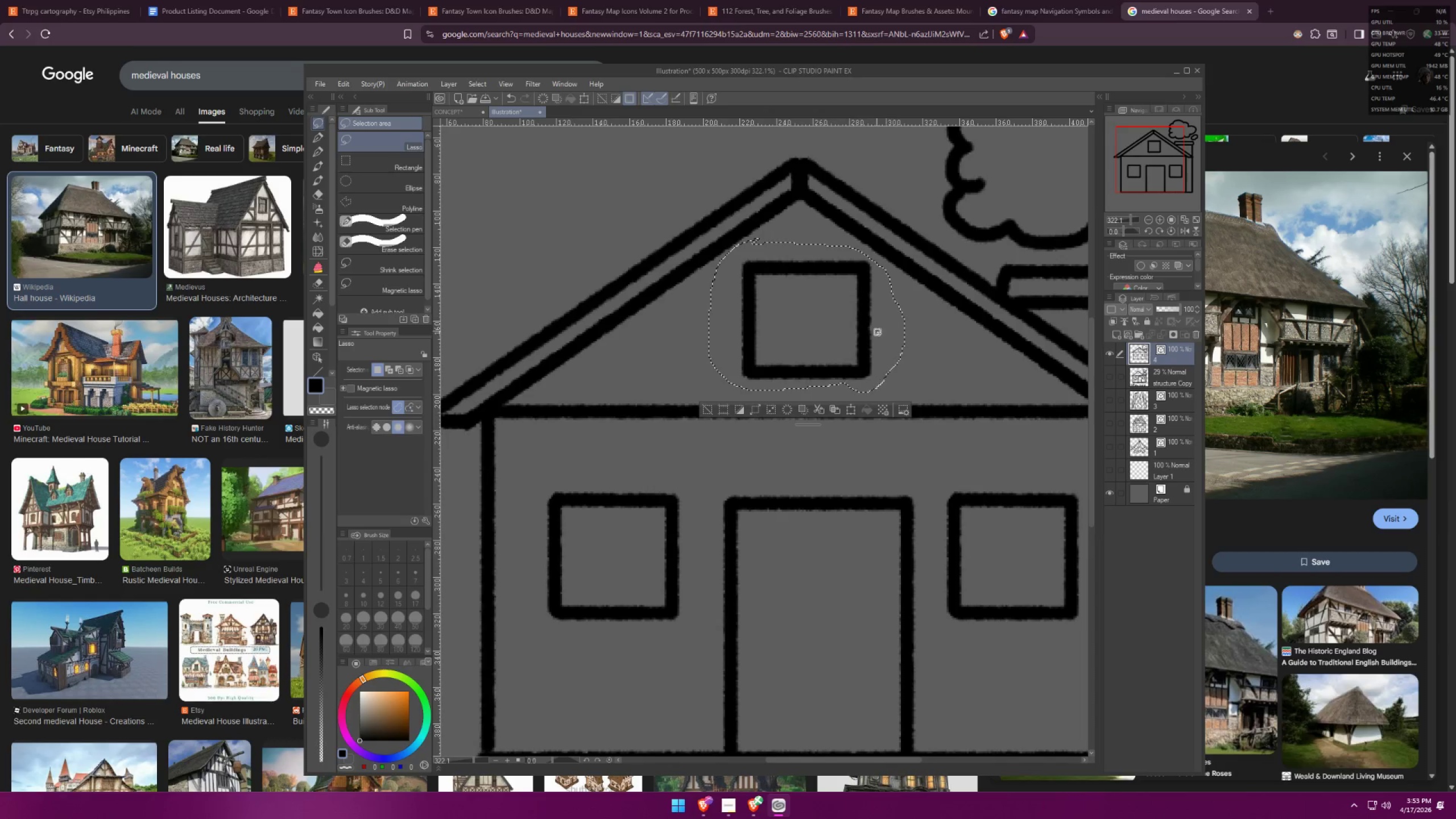 
key(Control+ControlLeft)
 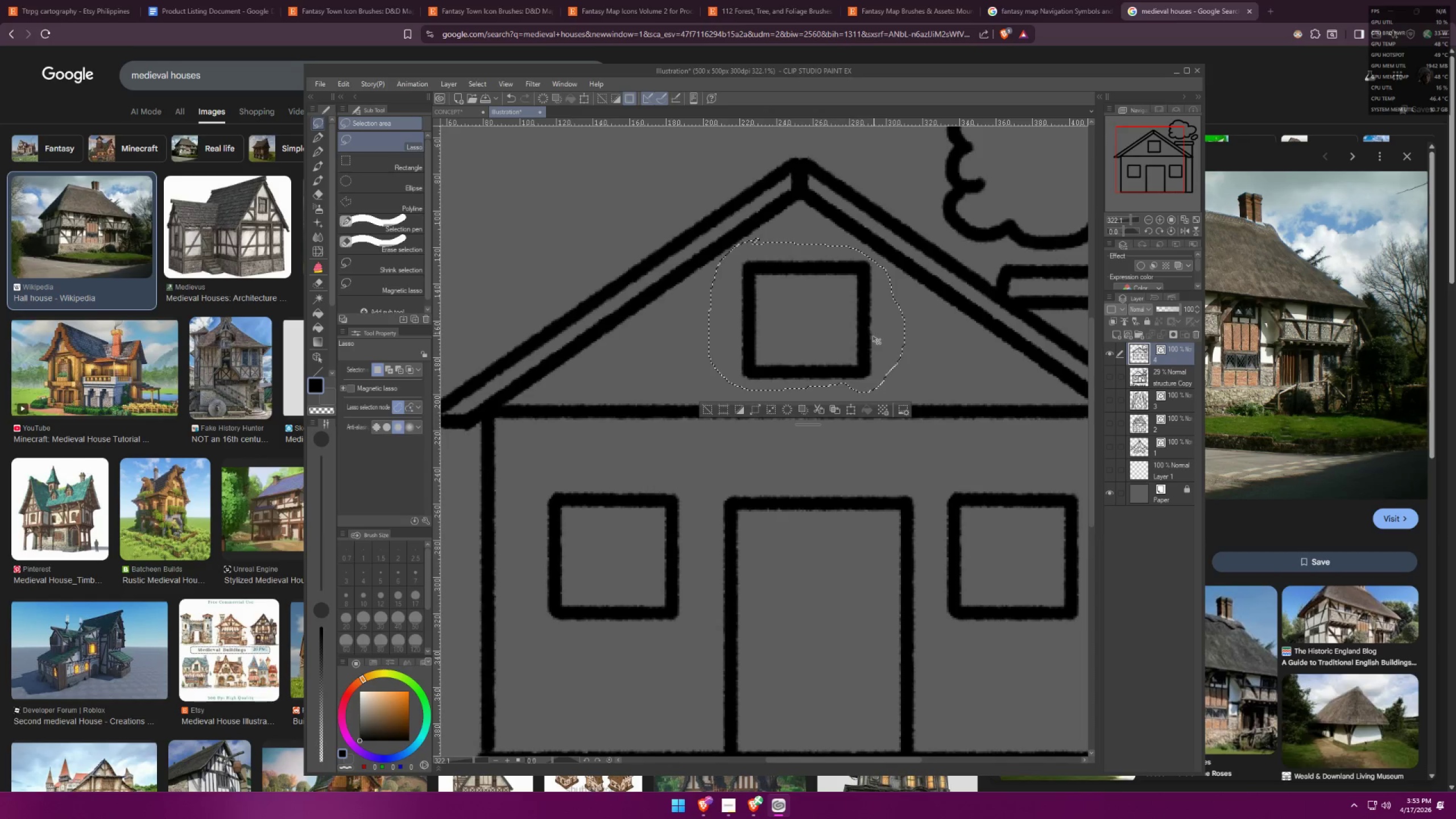 
key(Control+T)
 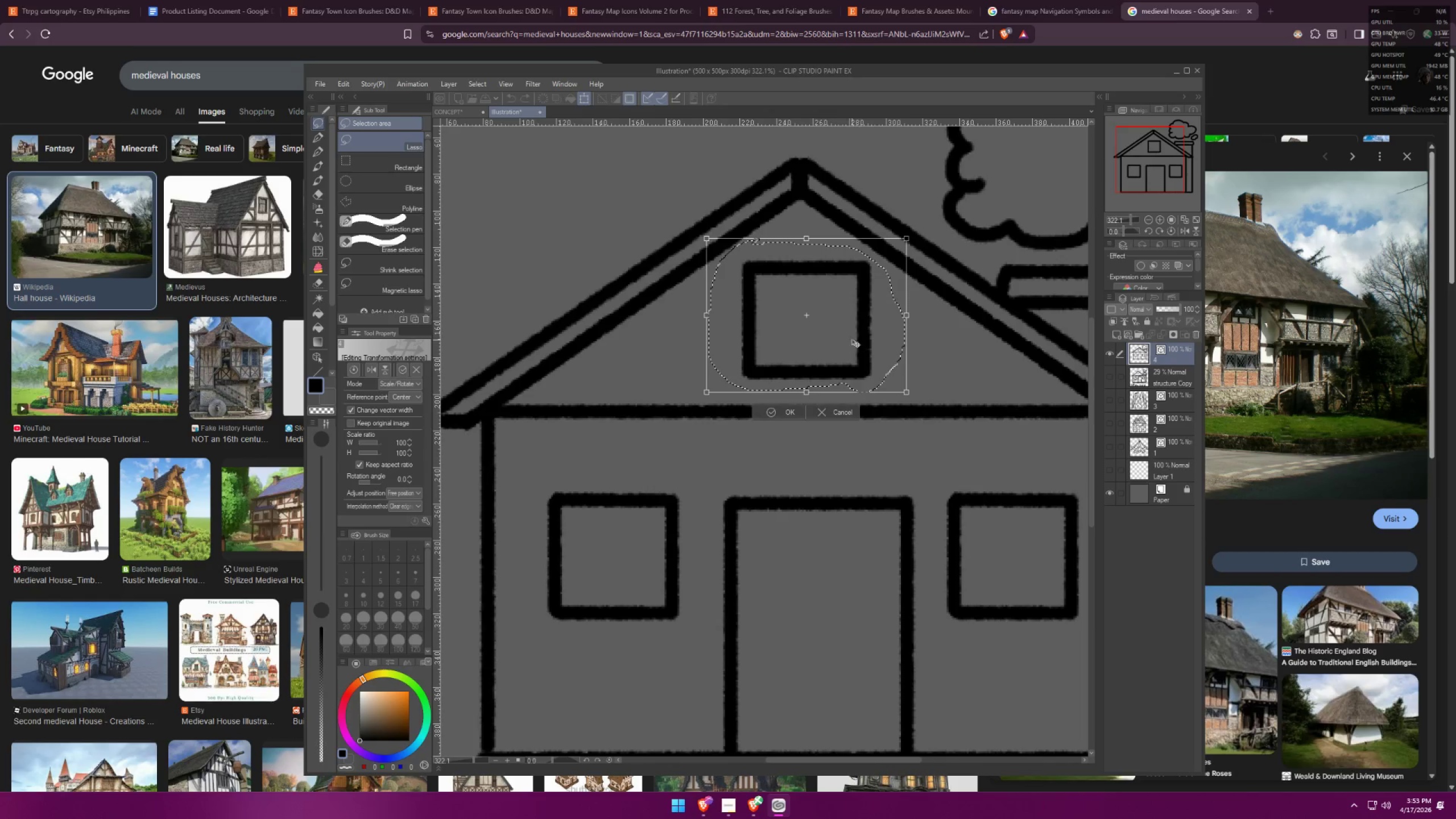 
left_click_drag(start_coordinate=[853, 339], to_coordinate=[846, 341])
 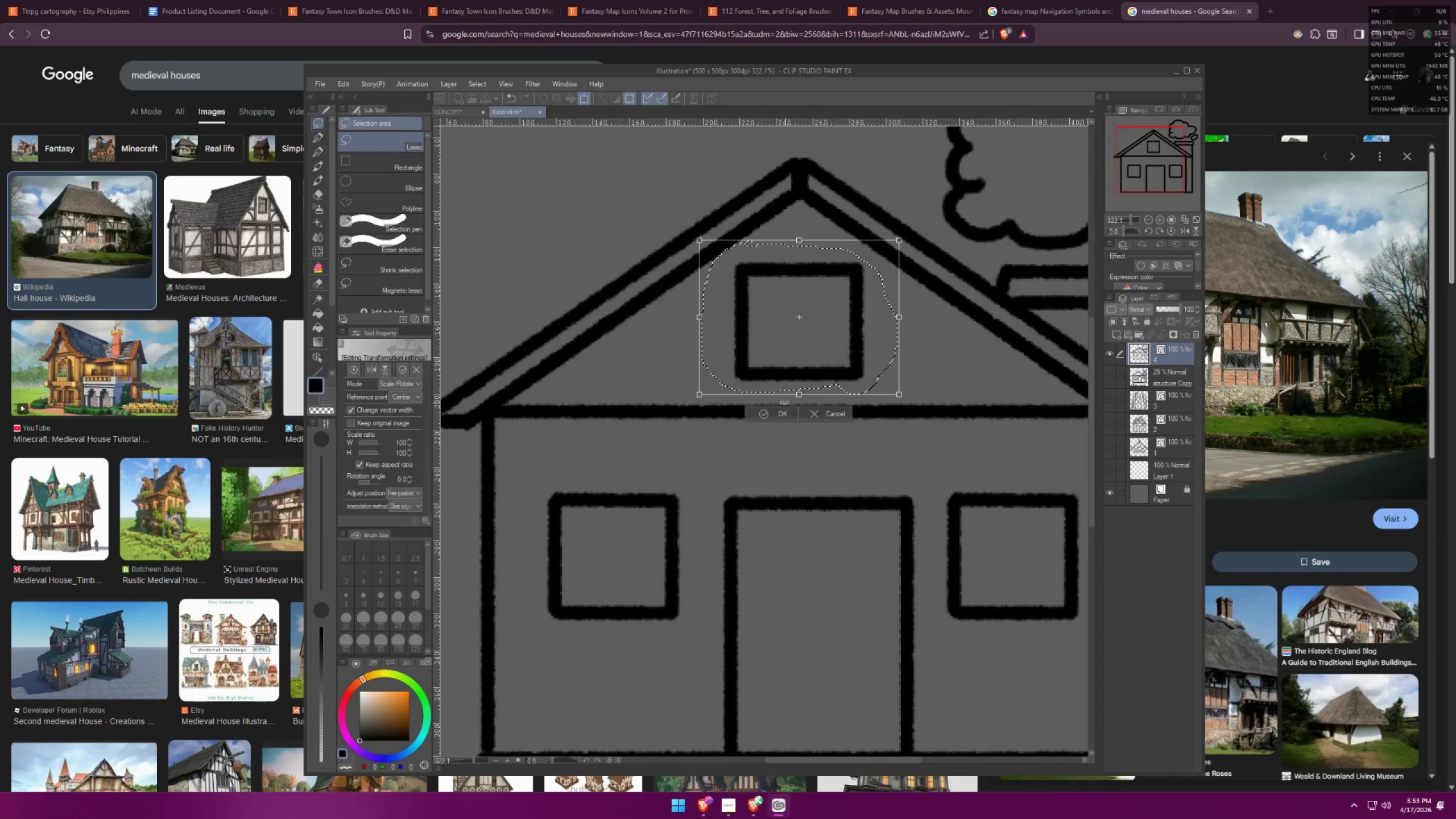 
left_click([778, 411])
 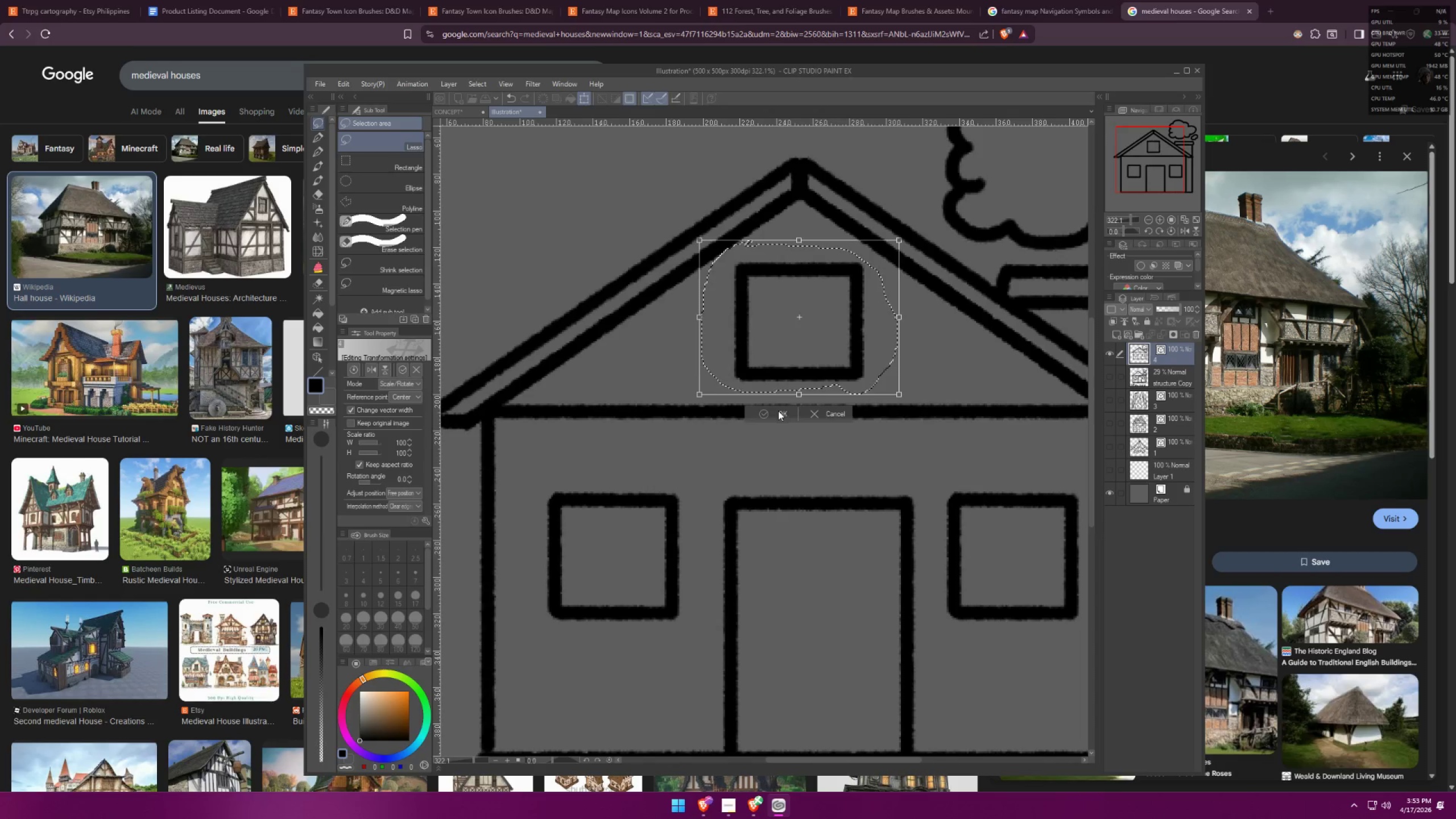 
key(Control+ControlLeft)
 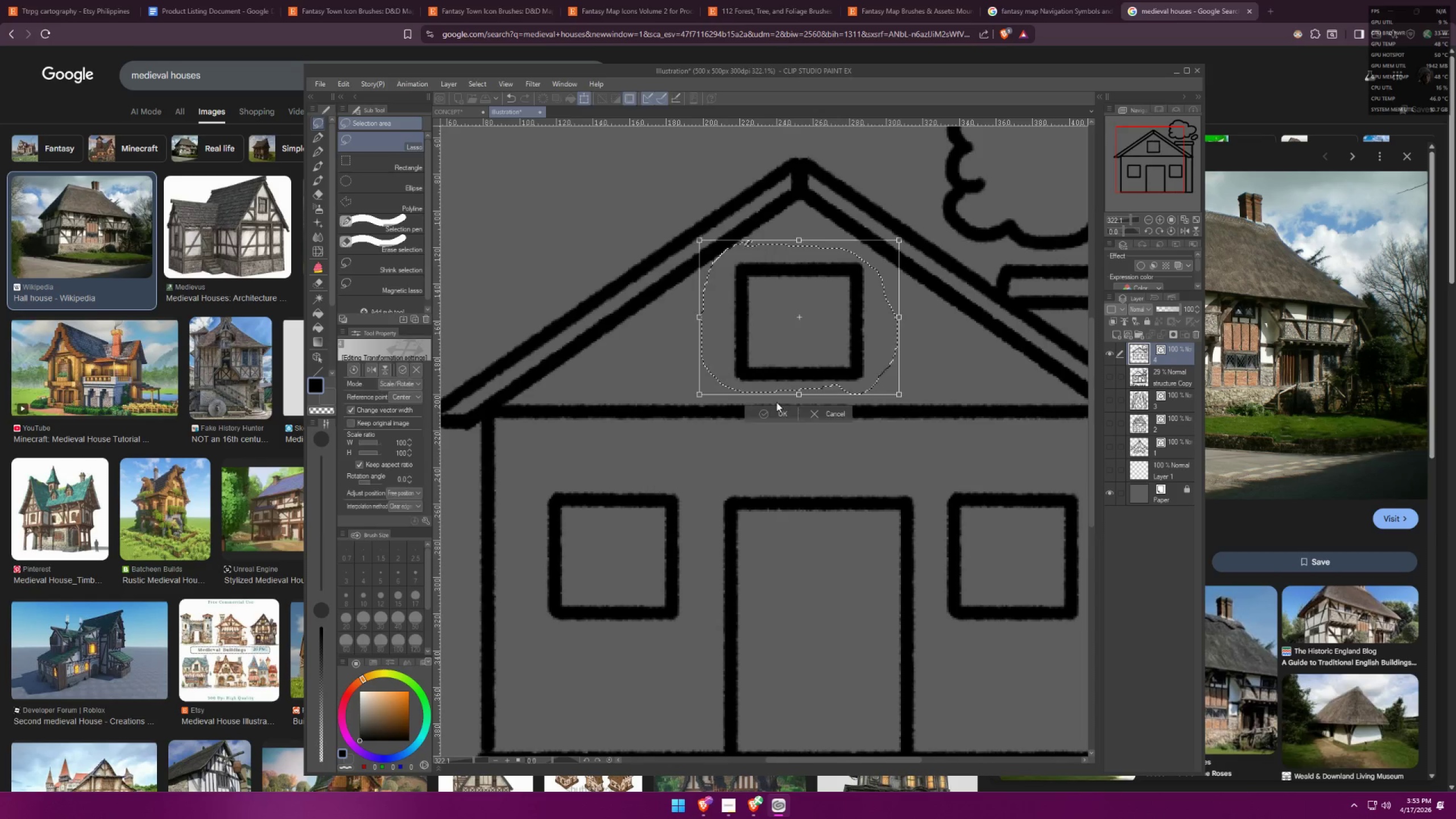 
key(Control+D)
 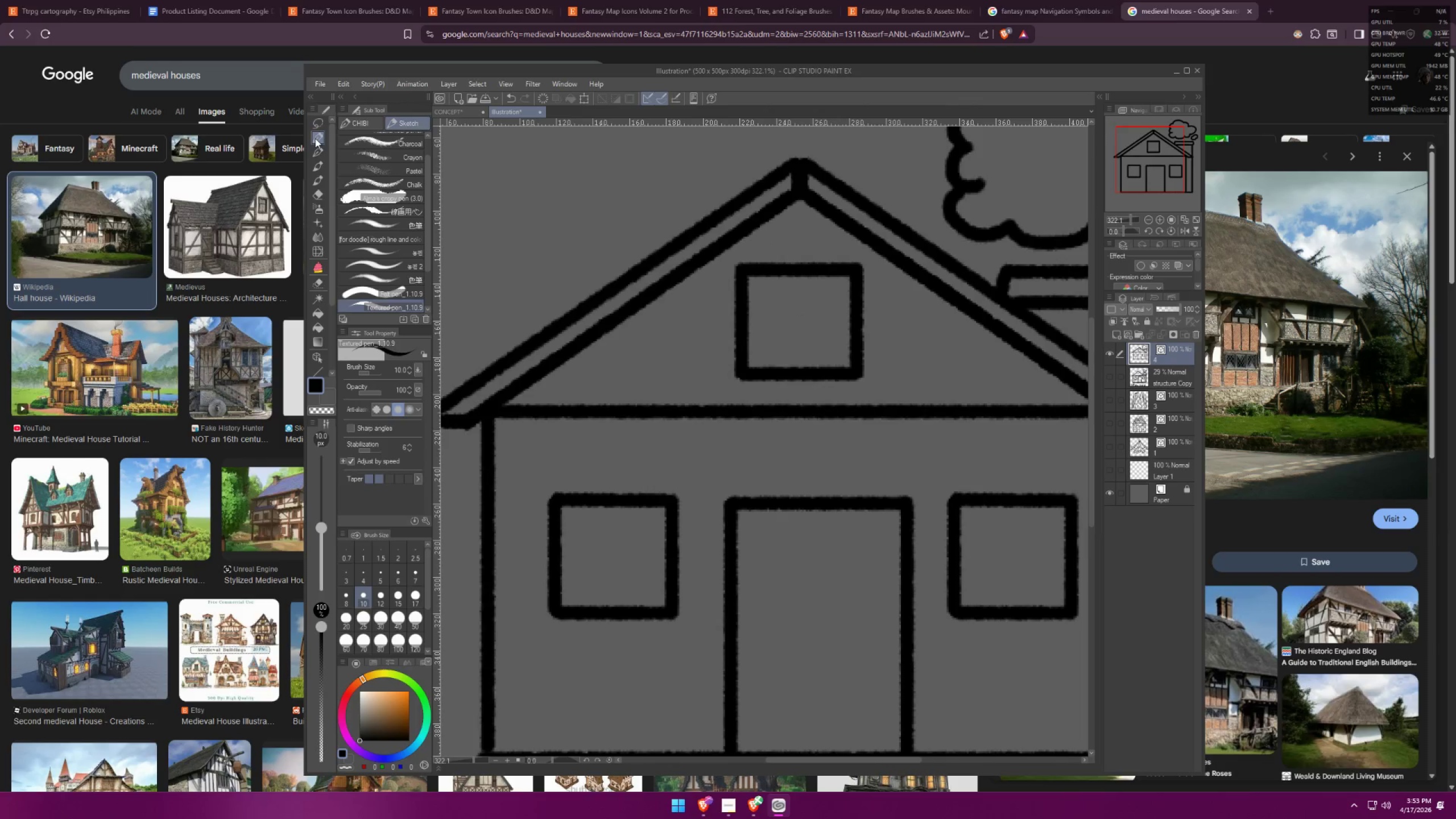 
key(Alt+AltLeft)
 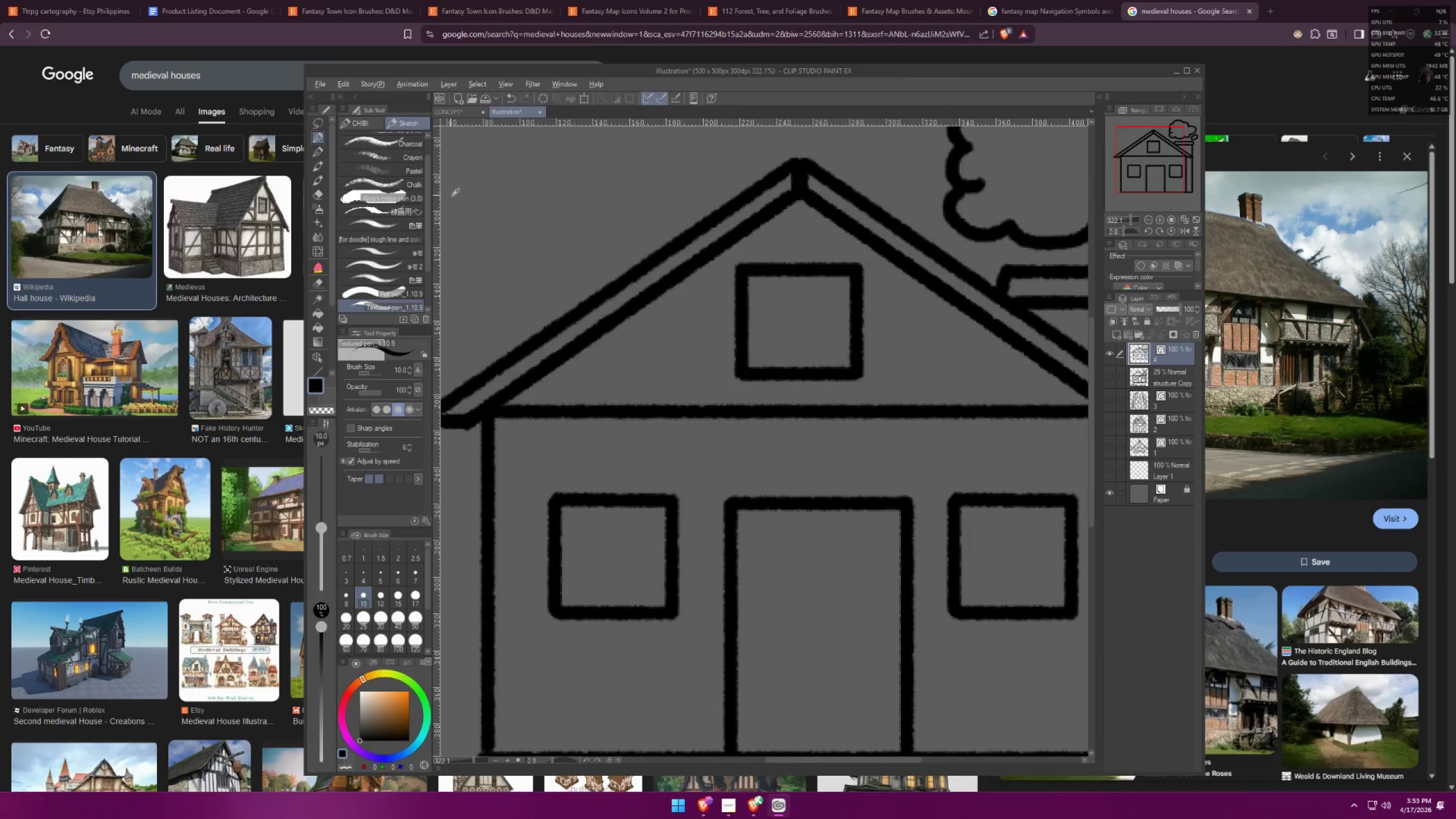 
key(Alt+Tab)
 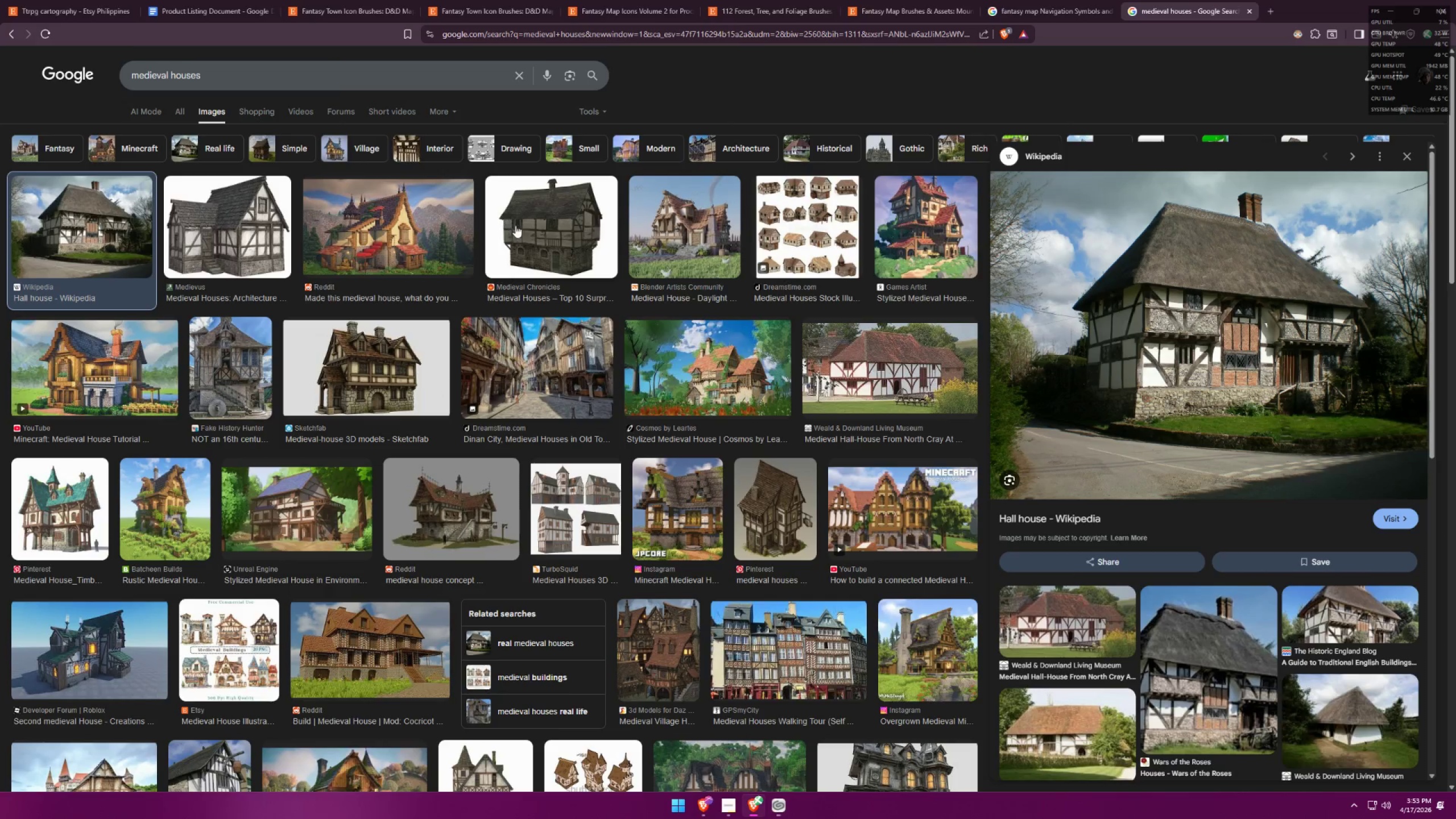 
key(Alt+AltLeft)
 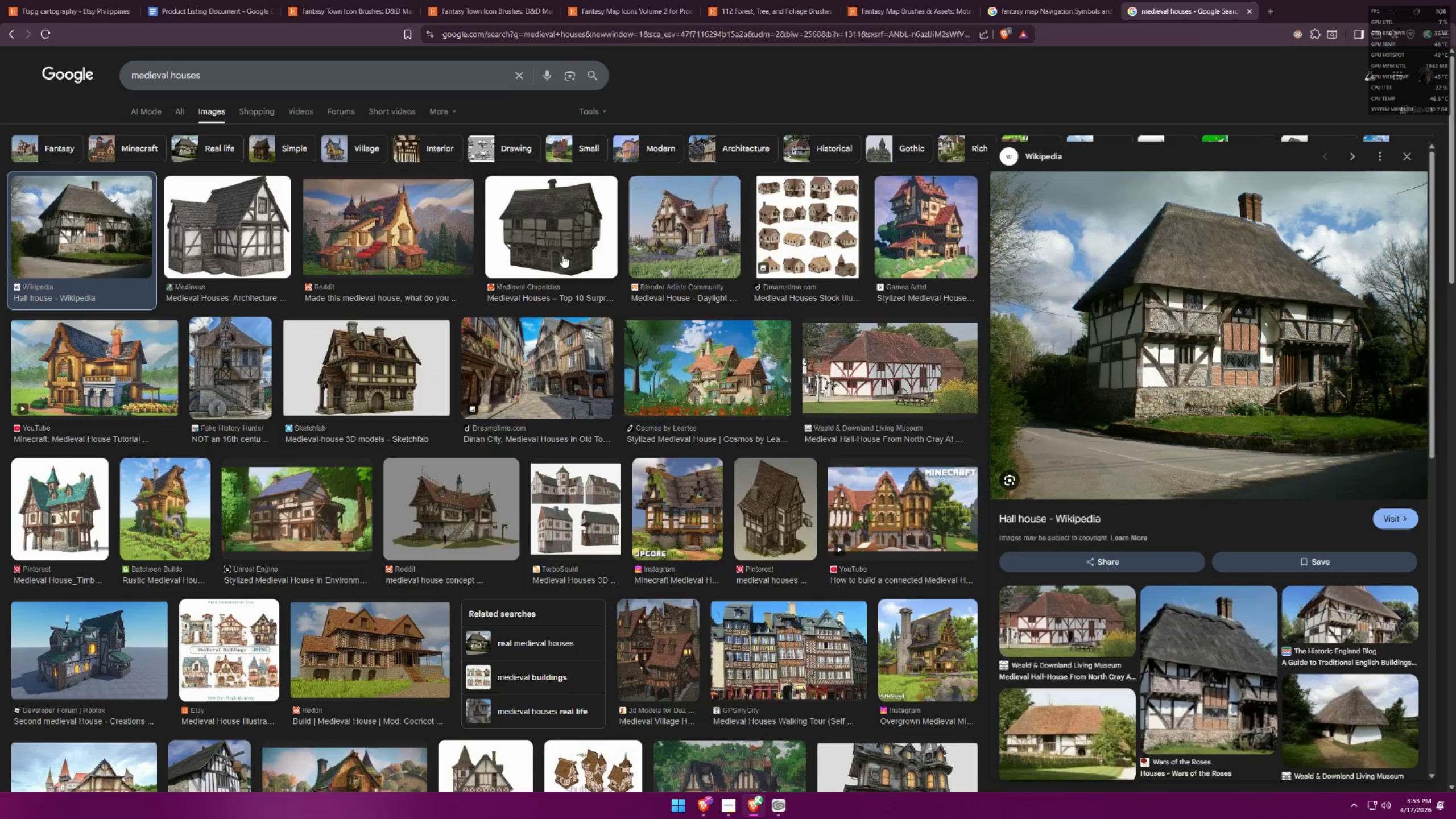 
key(Alt+Tab)
 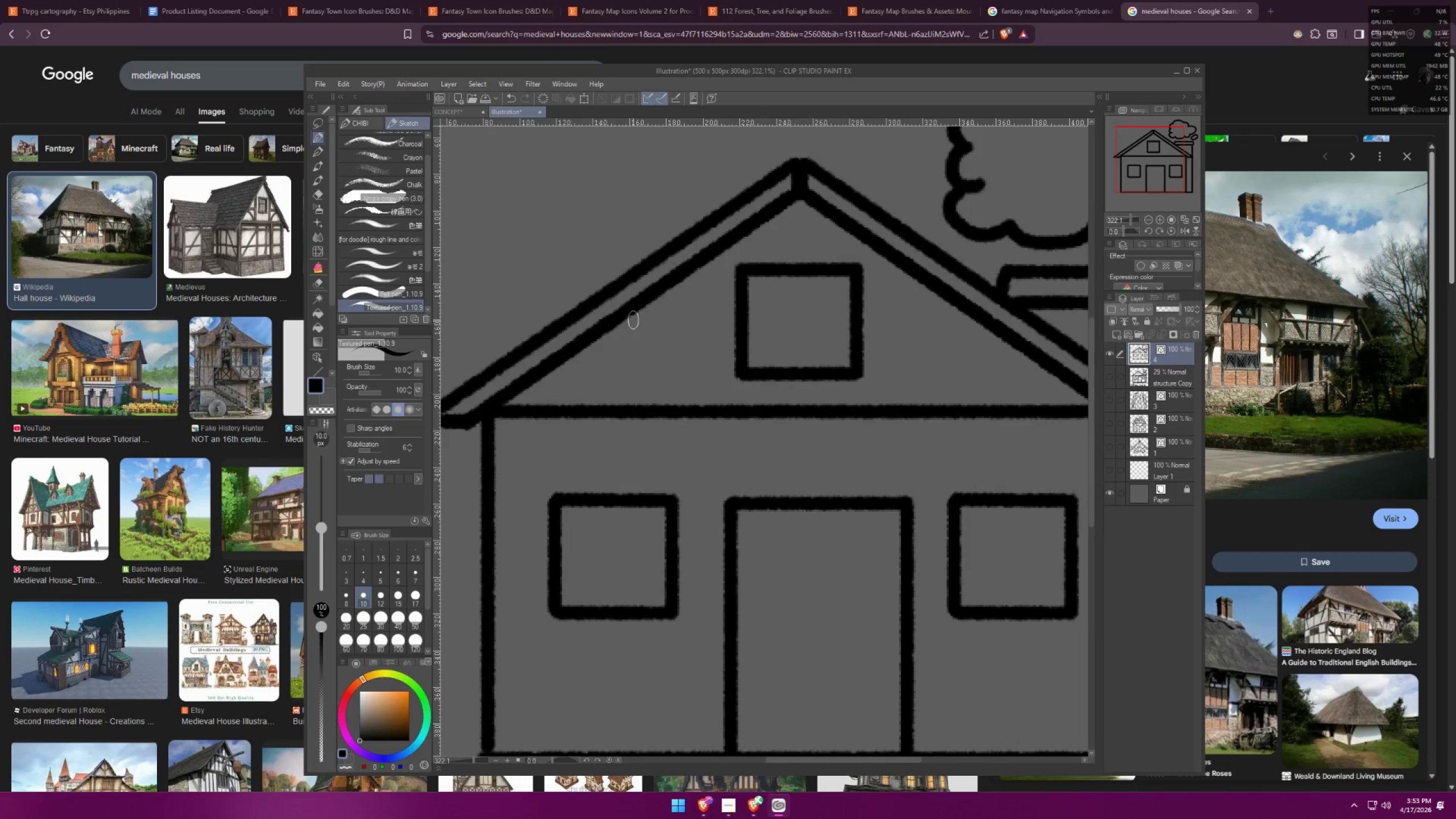 
left_click_drag(start_coordinate=[636, 317], to_coordinate=[699, 406])
 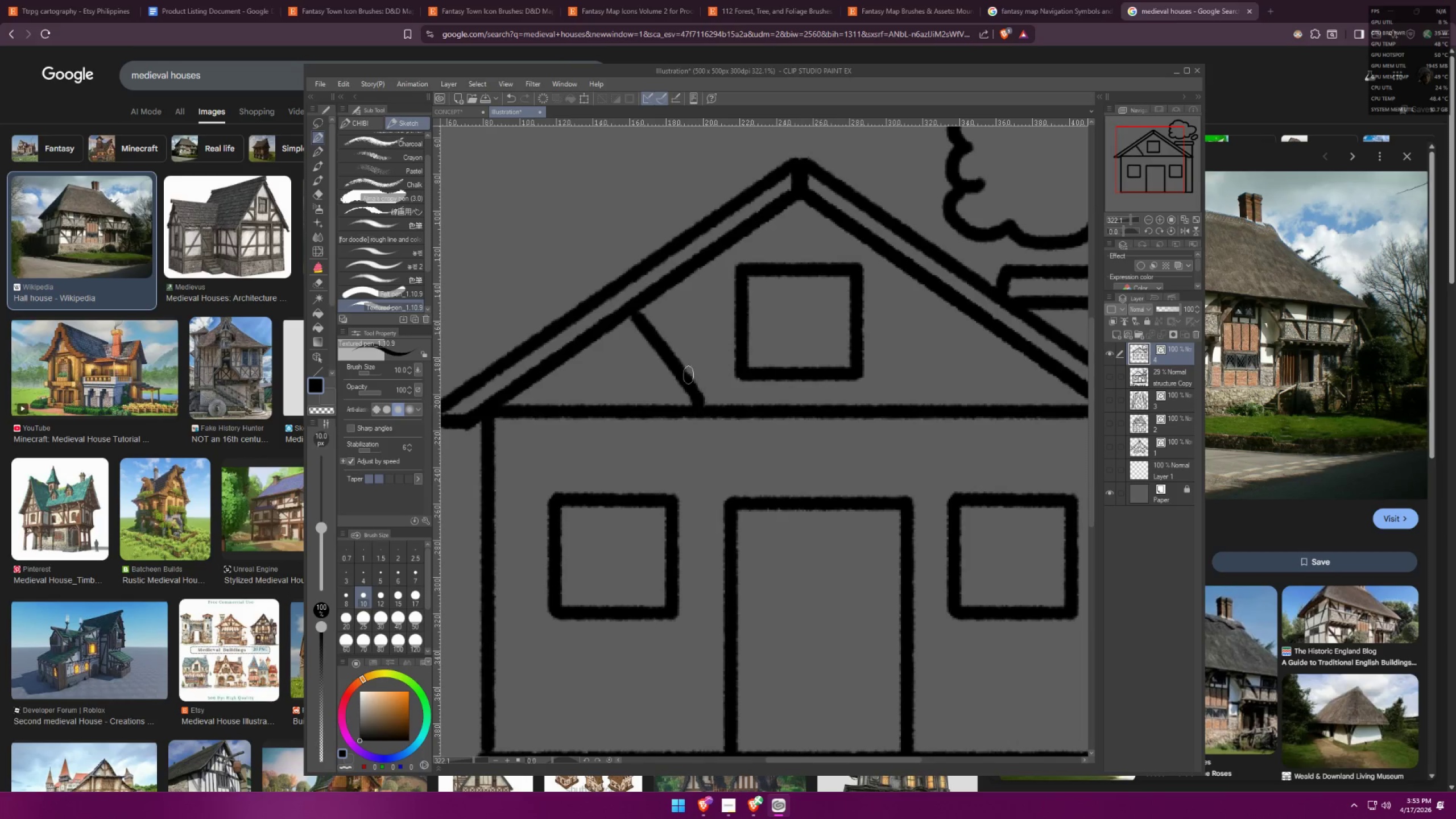 
key(Control+ControlLeft)
 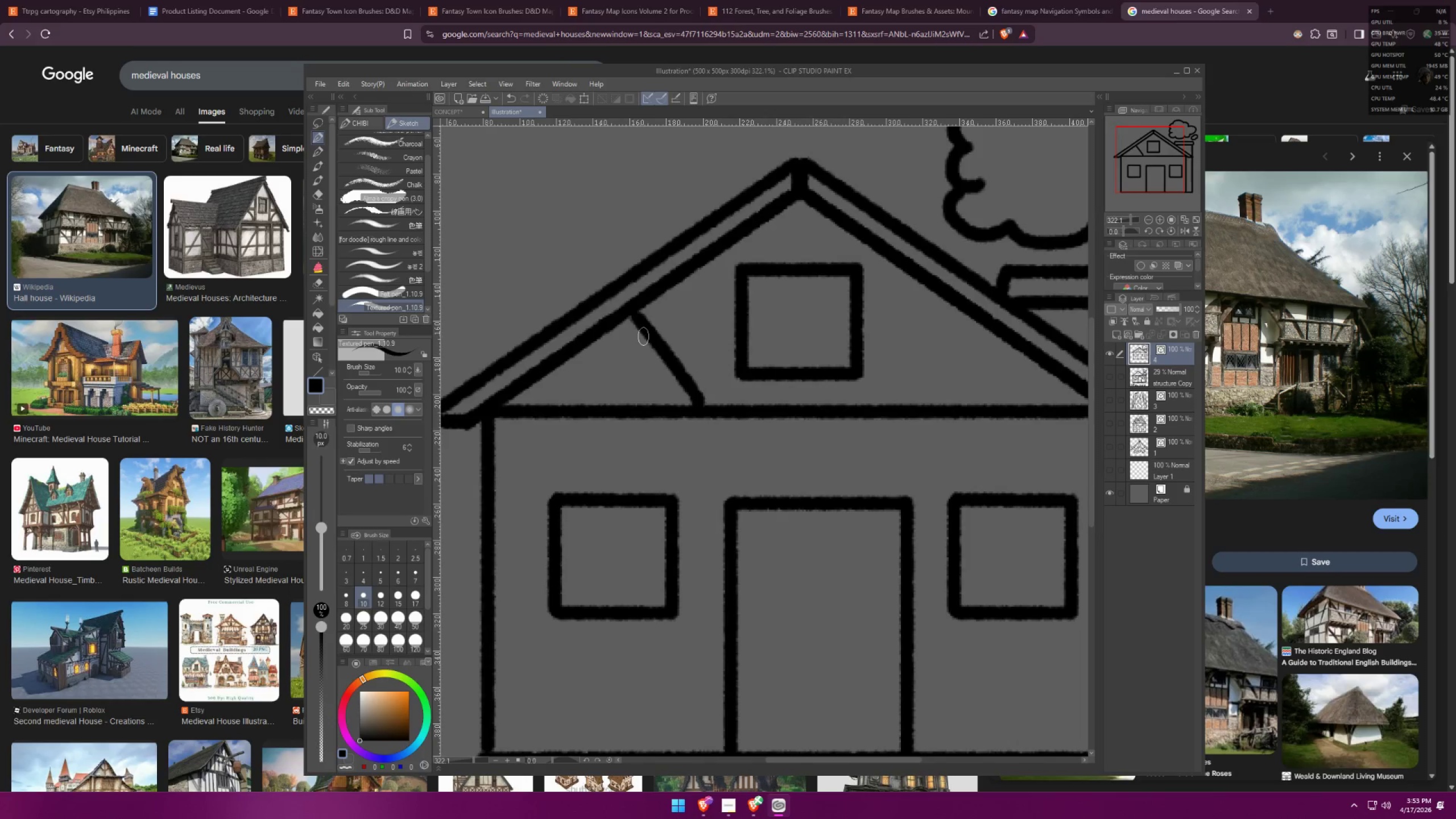 
key(Control+Z)
 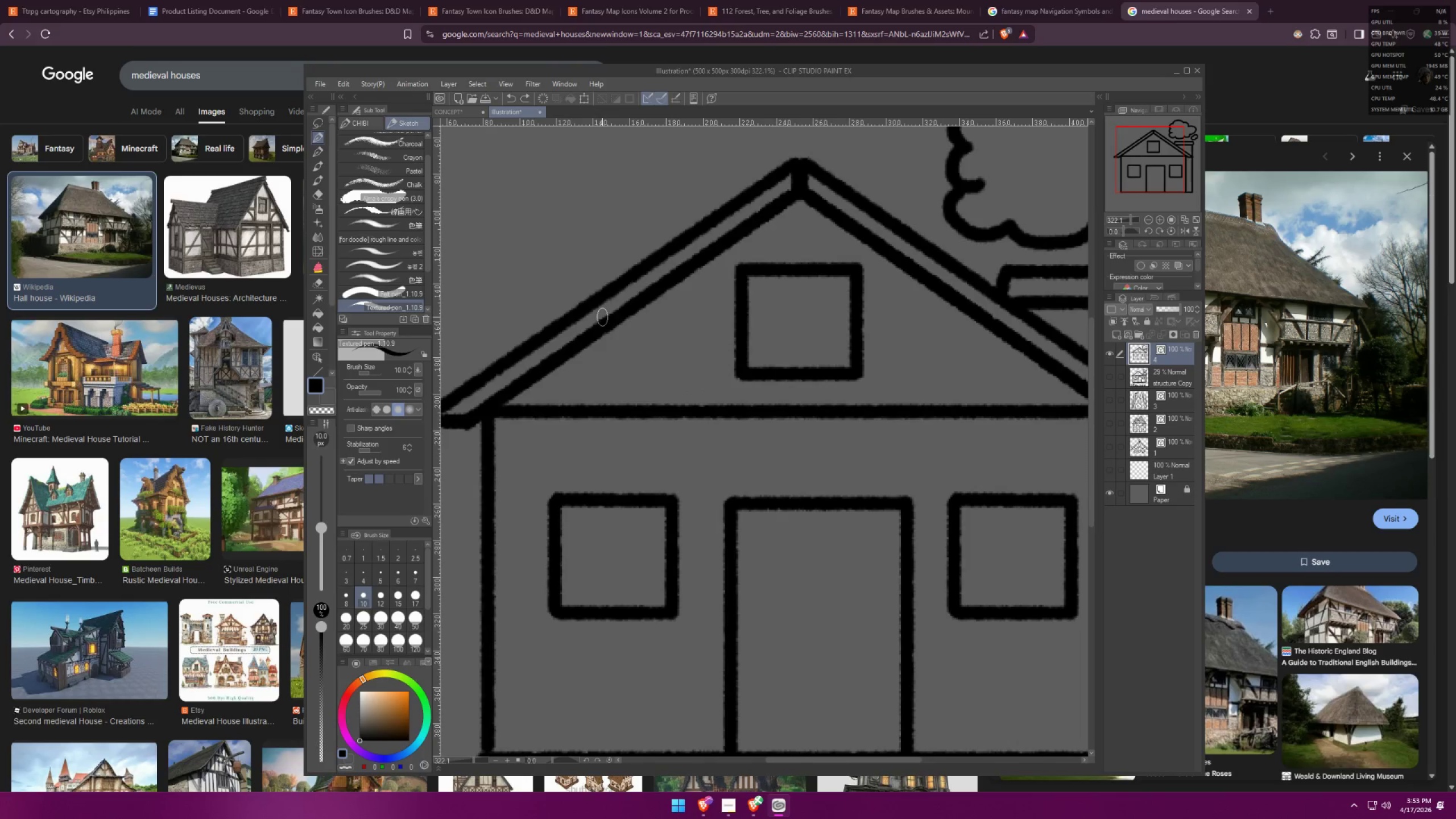 
left_click_drag(start_coordinate=[608, 318], to_coordinate=[685, 395])
 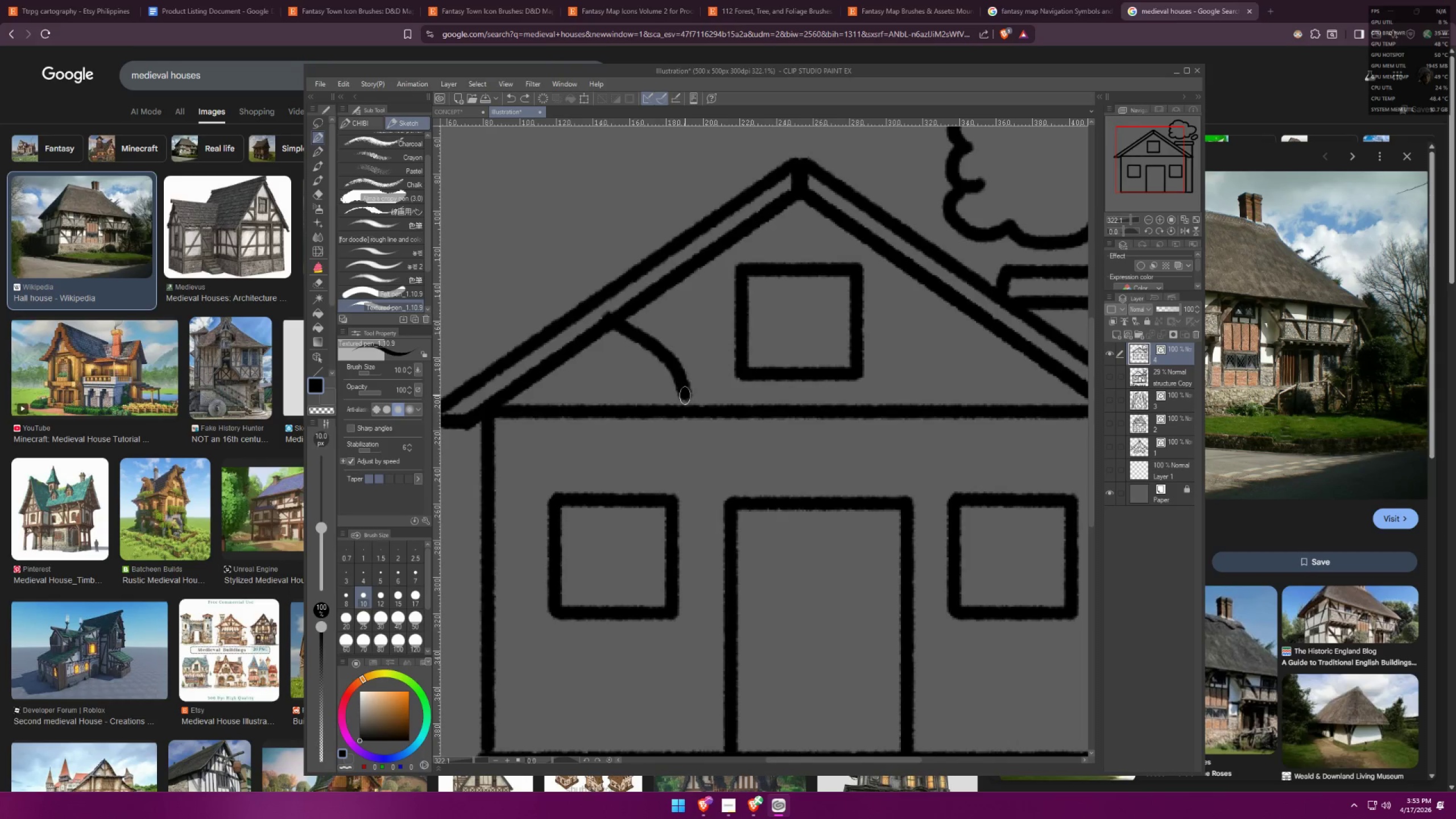 
key(Control+ControlLeft)
 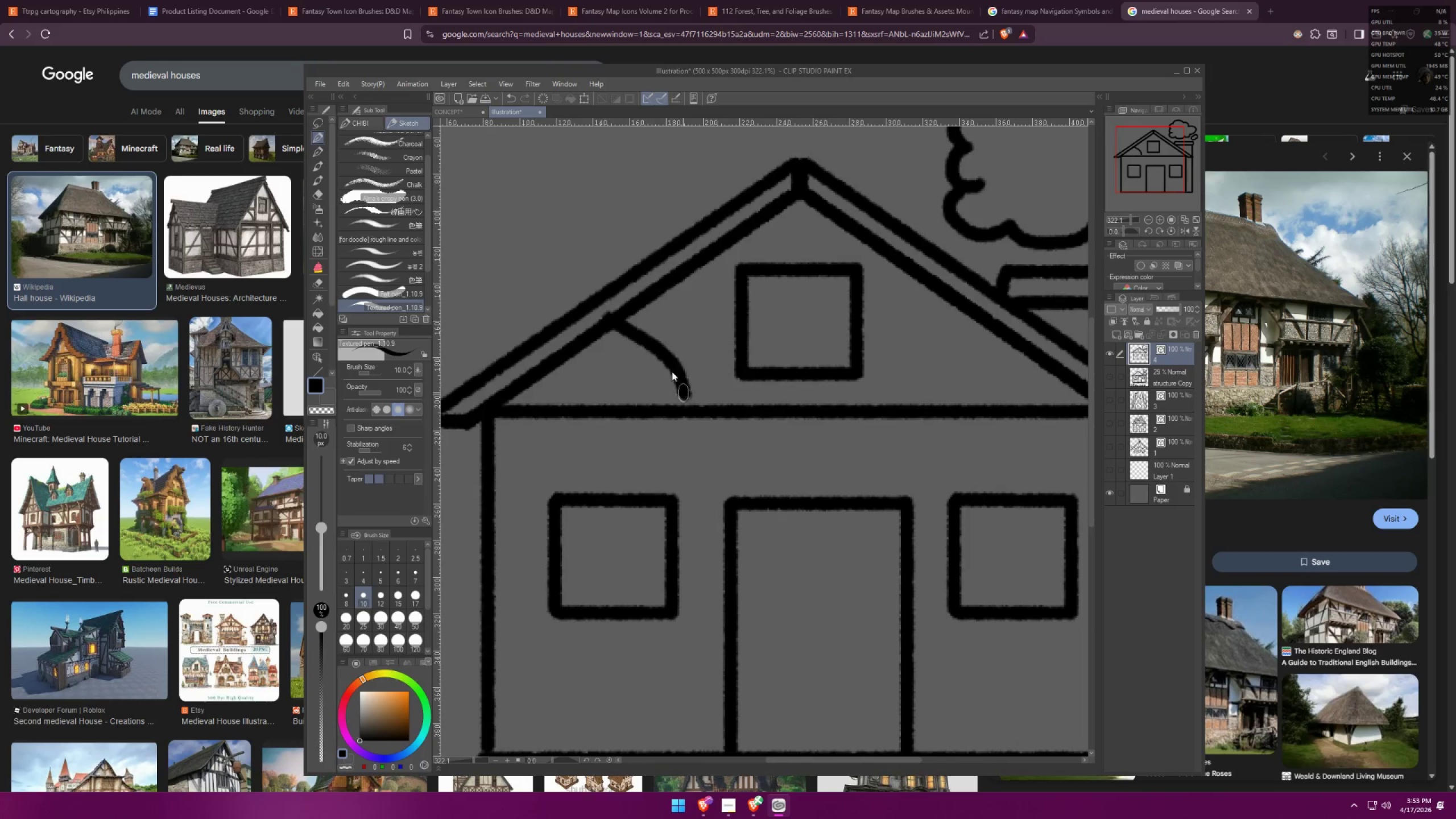 
key(Control+Z)
 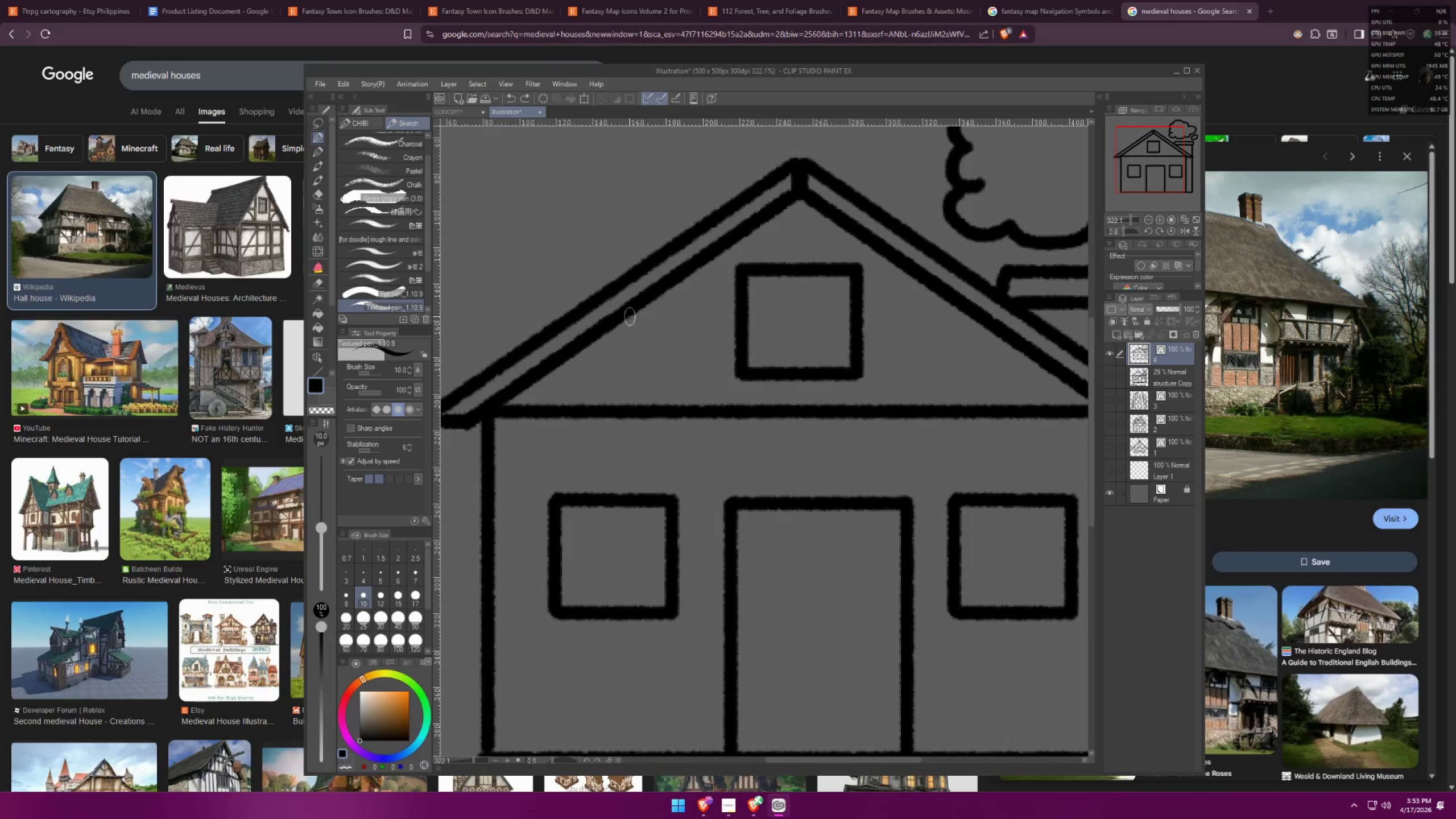 
left_click_drag(start_coordinate=[627, 315], to_coordinate=[703, 412])
 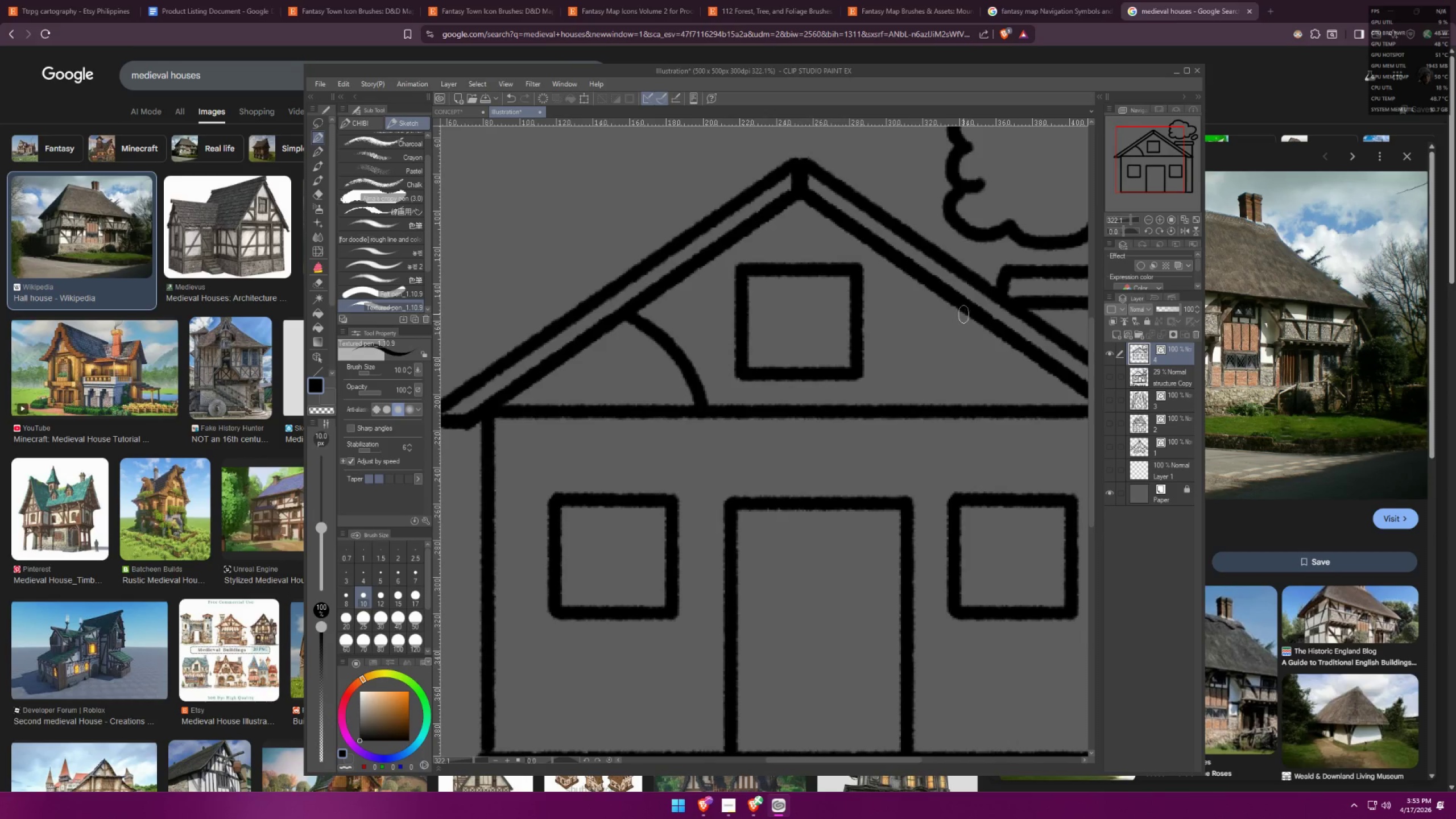 
left_click_drag(start_coordinate=[958, 309], to_coordinate=[900, 403])
 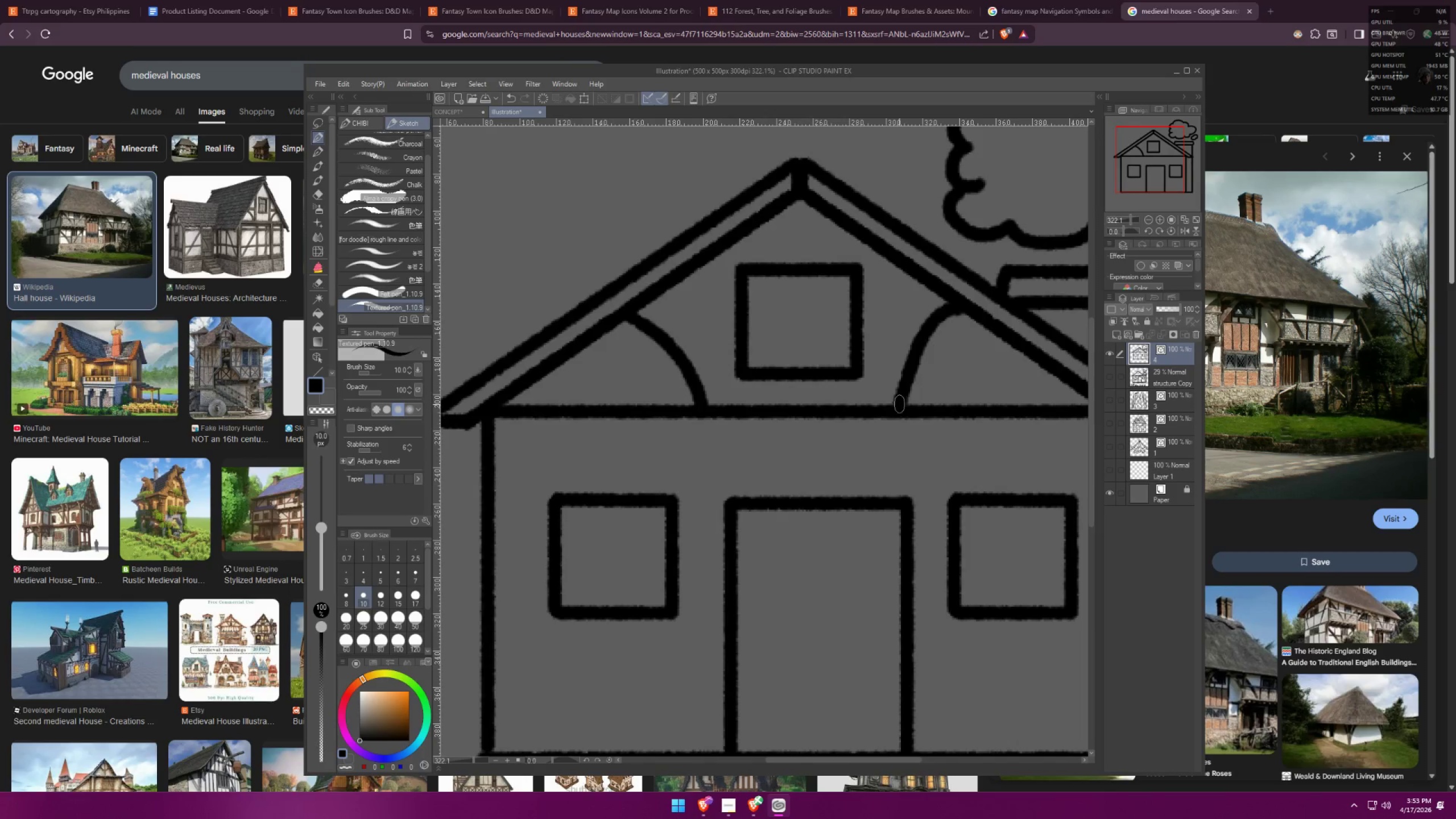 
key(Control+ControlLeft)
 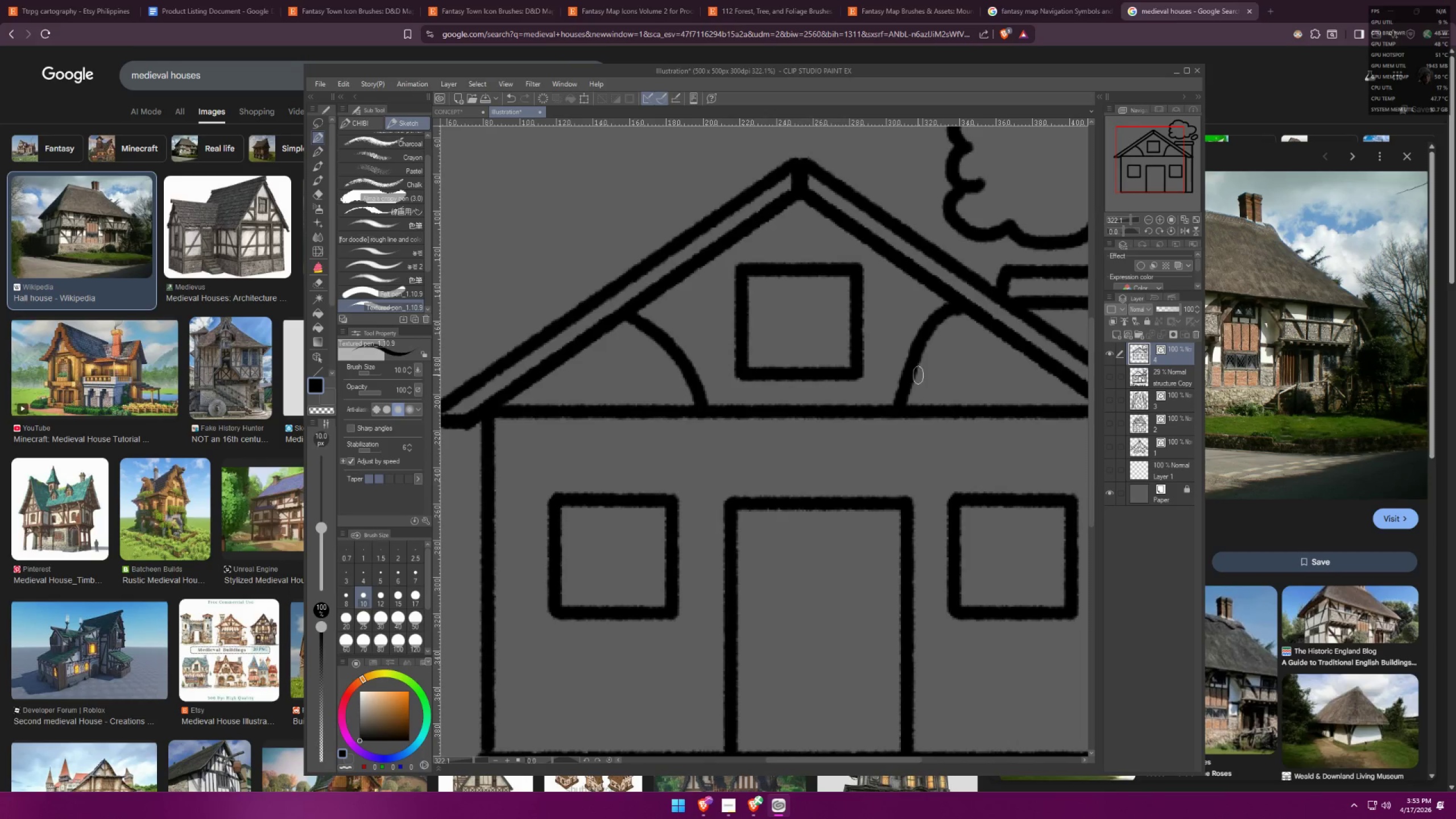 
key(Control+Z)
 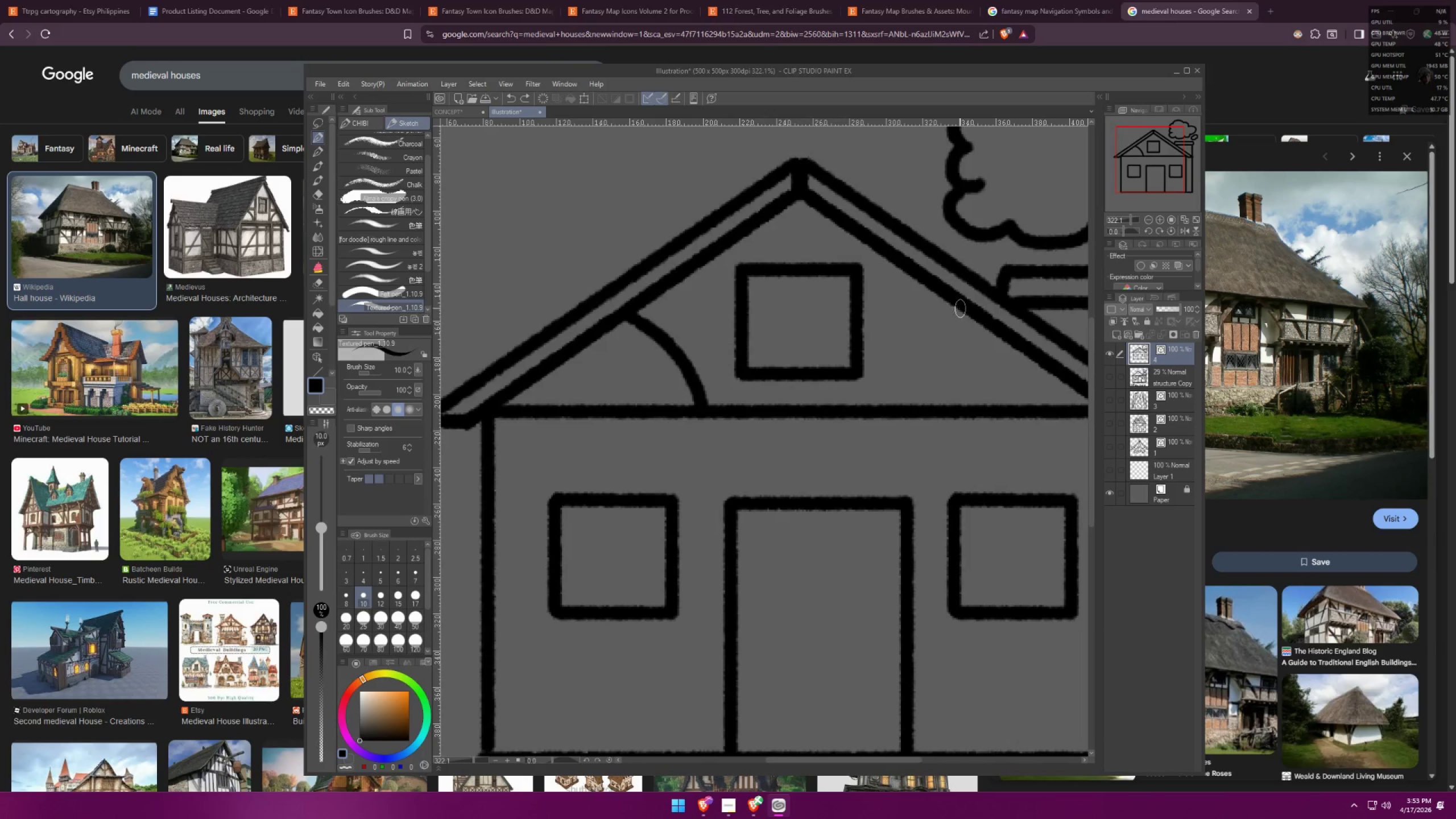 
left_click_drag(start_coordinate=[961, 309], to_coordinate=[893, 406])
 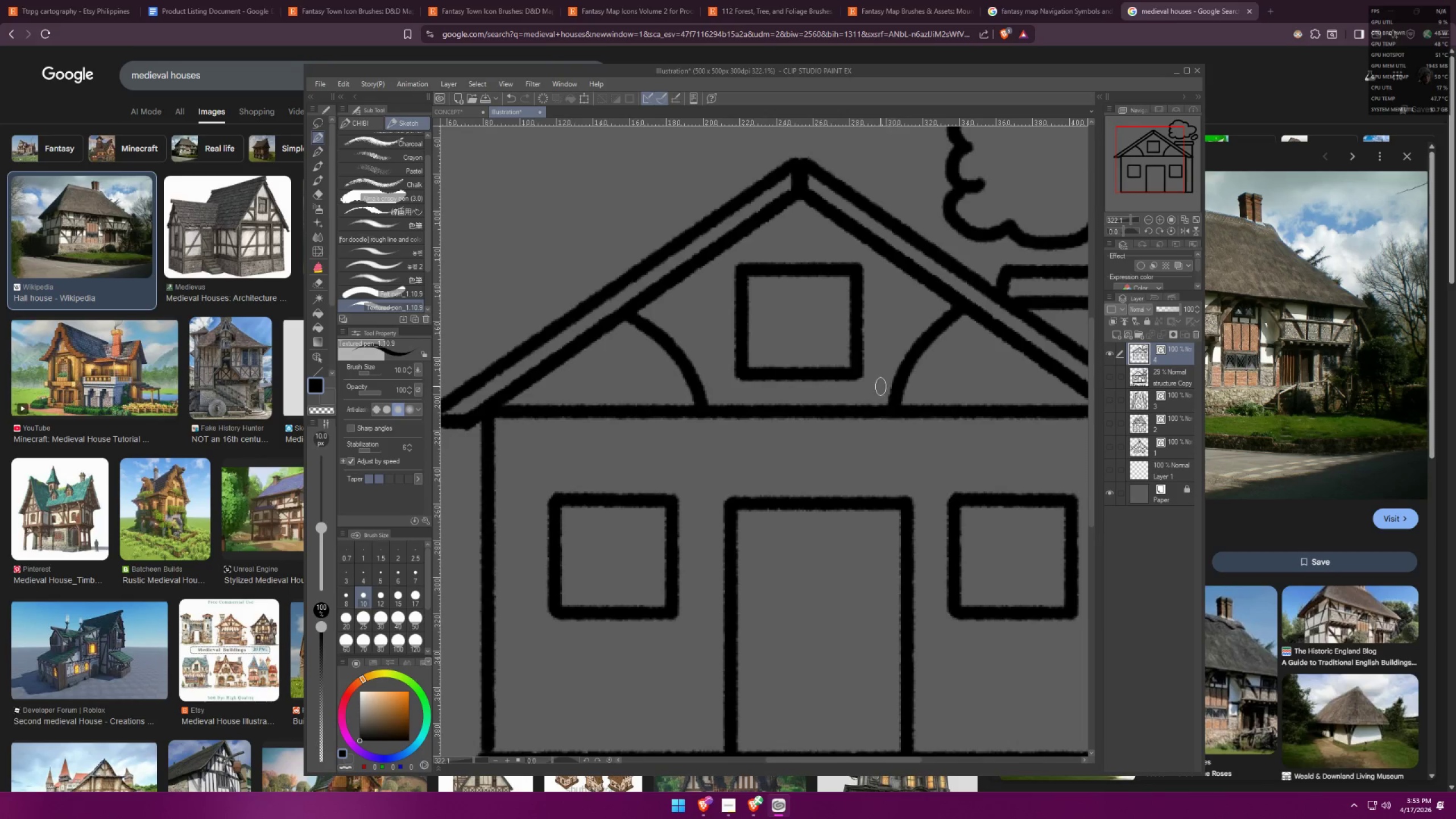 
key(Alt+AltLeft)
 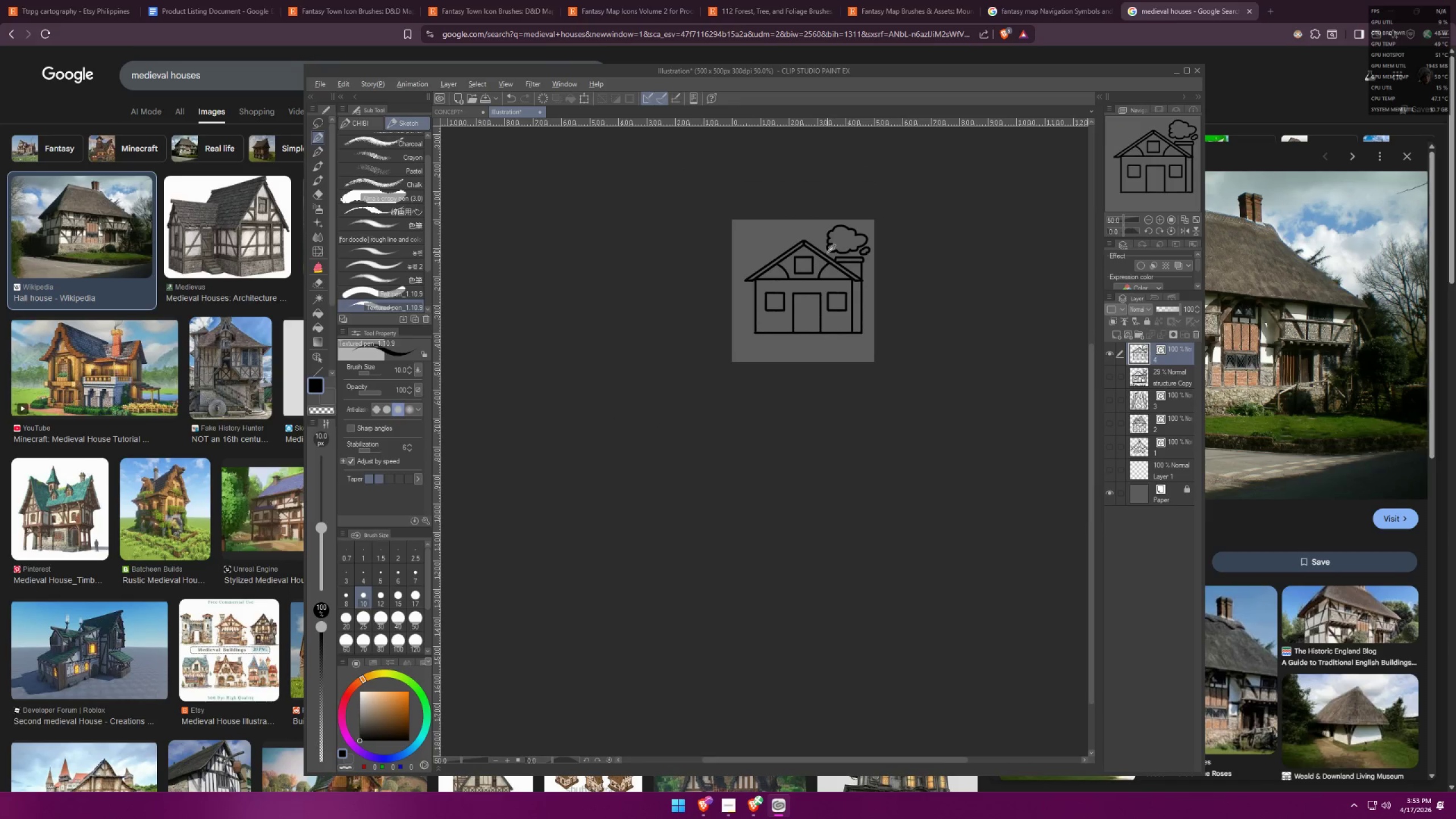 
key(Alt+Tab)
 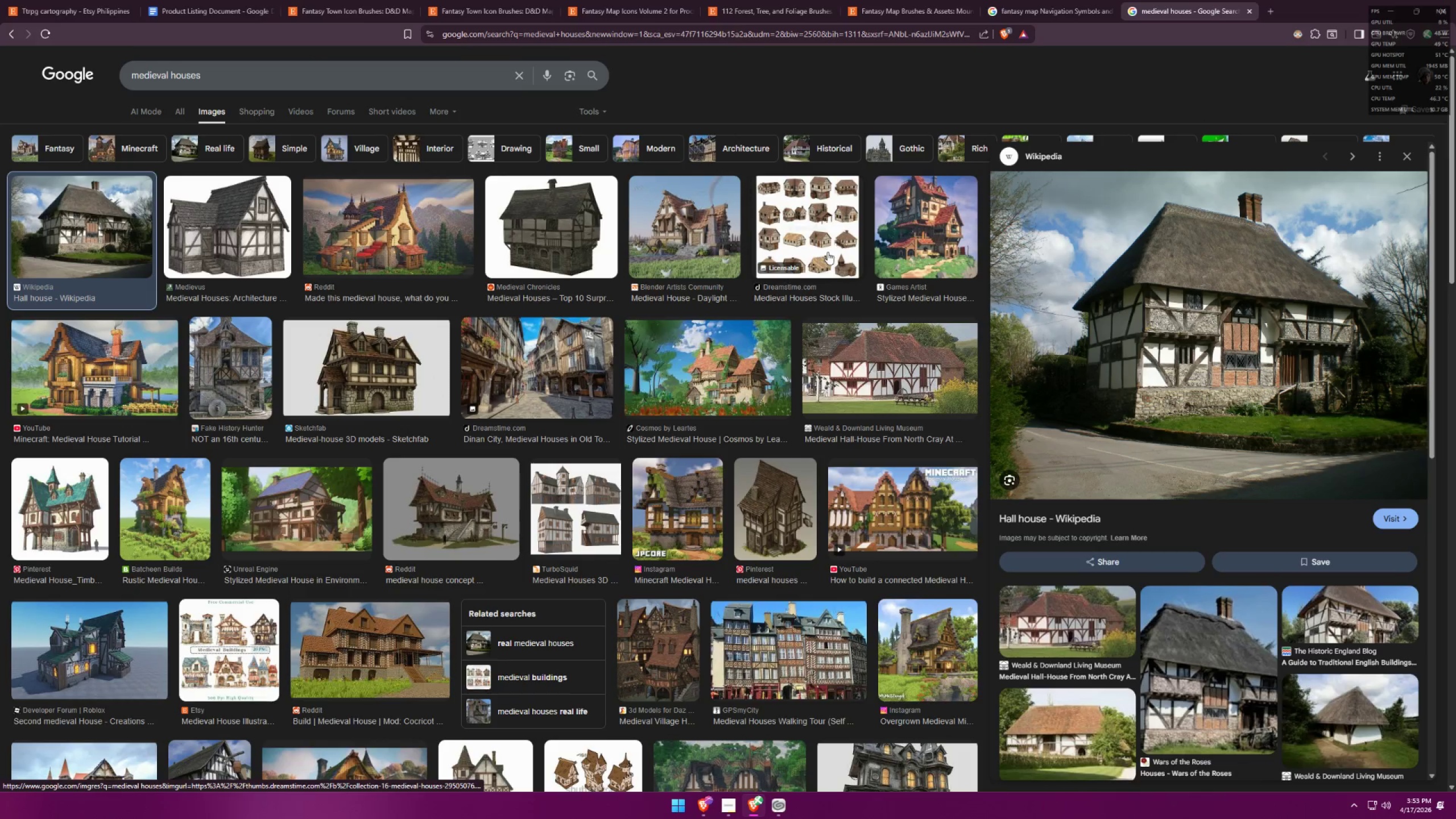 
scroll: coordinate [824, 253], scroll_direction: down, amount: 19.0
 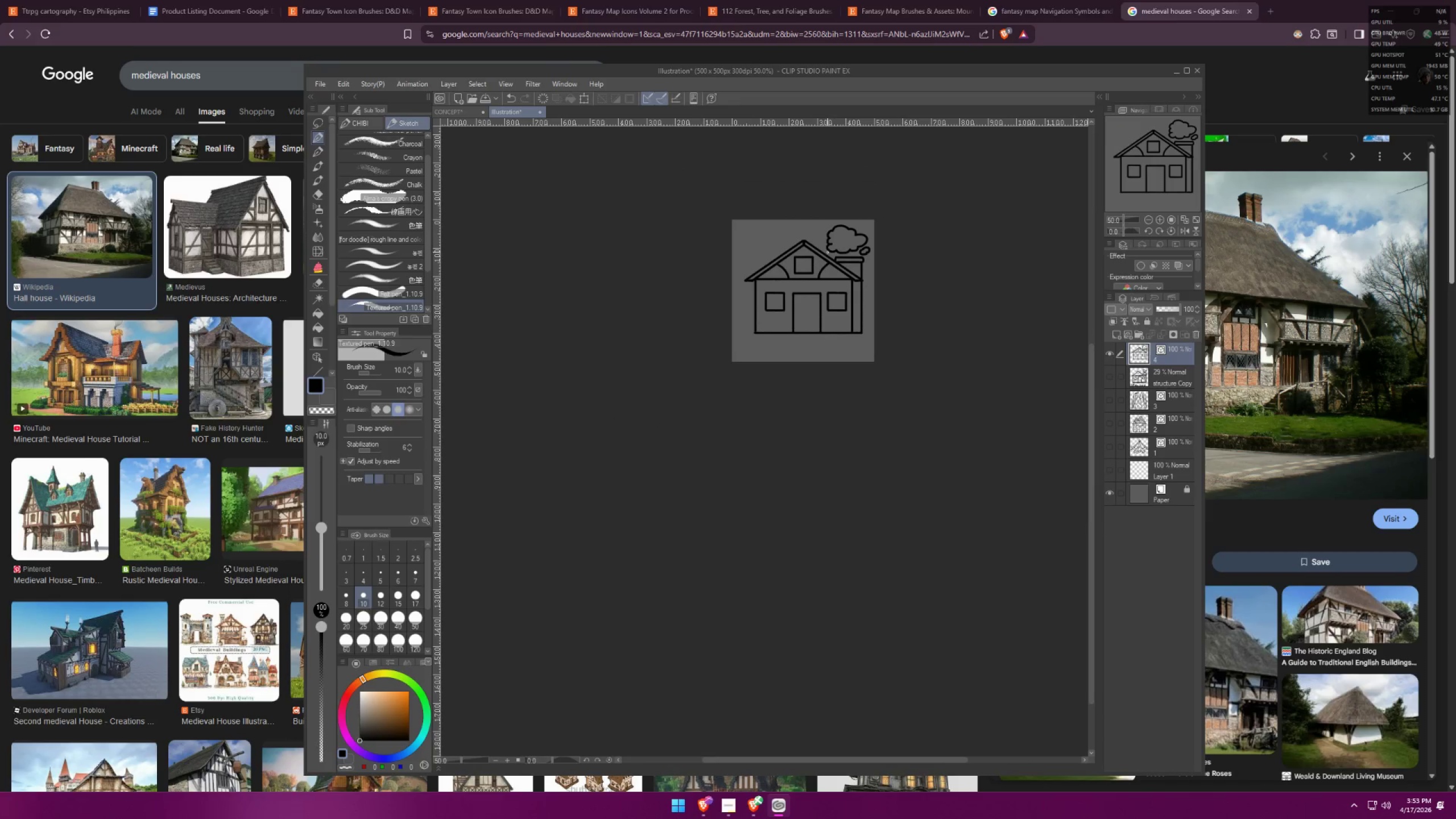 
key(Alt+AltLeft)
 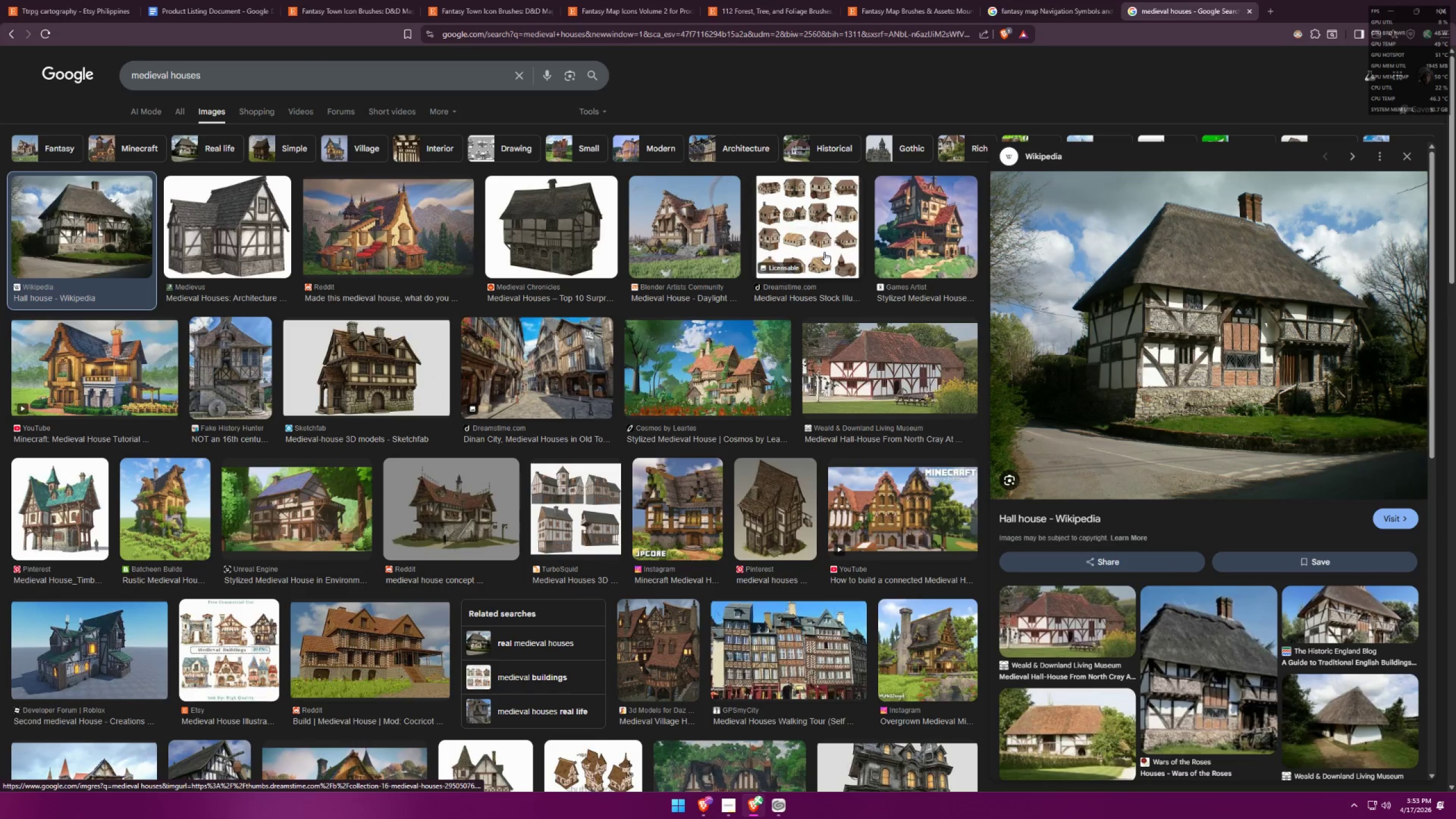 
key(Alt+Tab)
 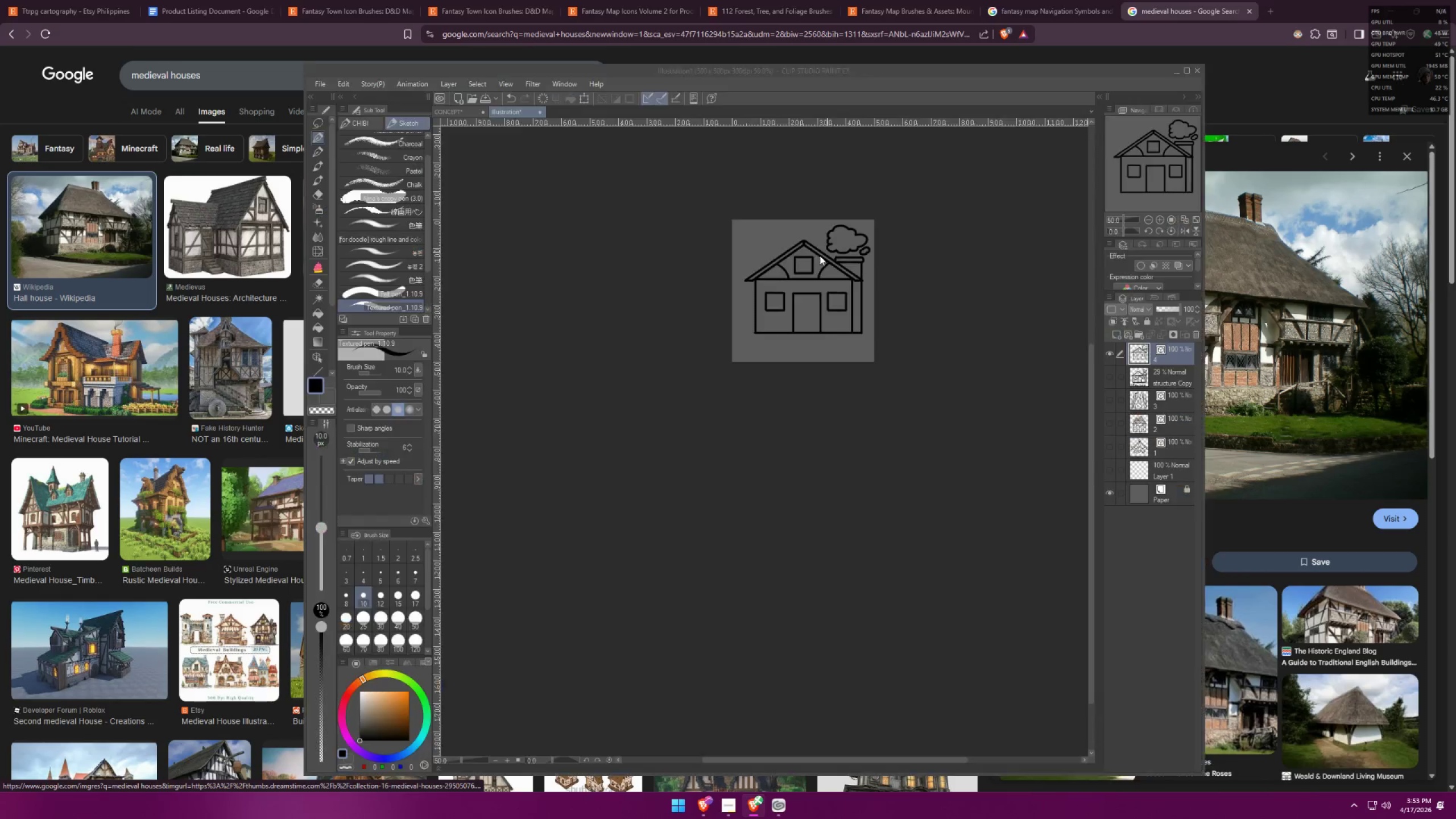 
left_click([740, 258])
 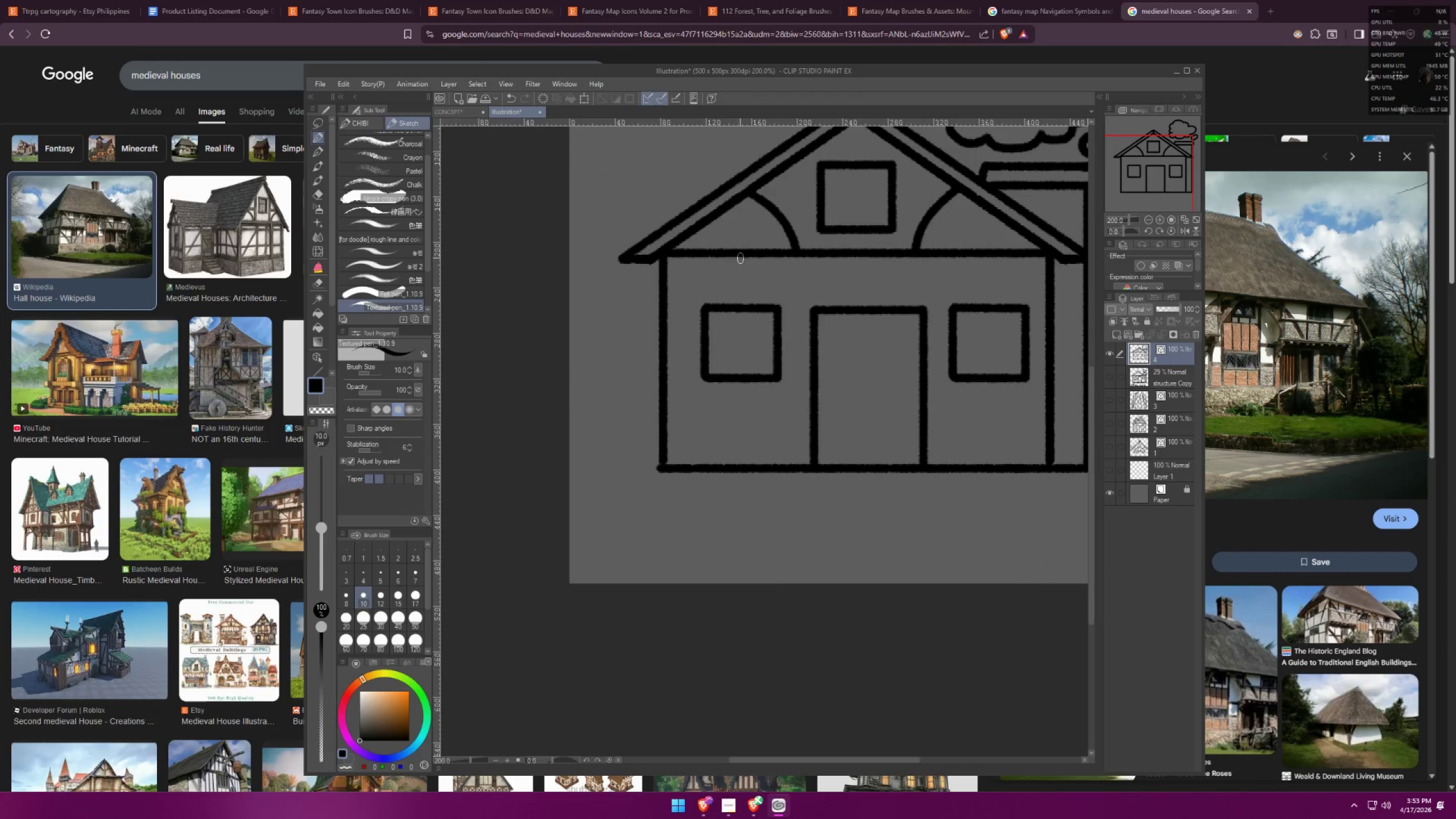 
scroll: coordinate [756, 293], scroll_direction: up, amount: 18.0
 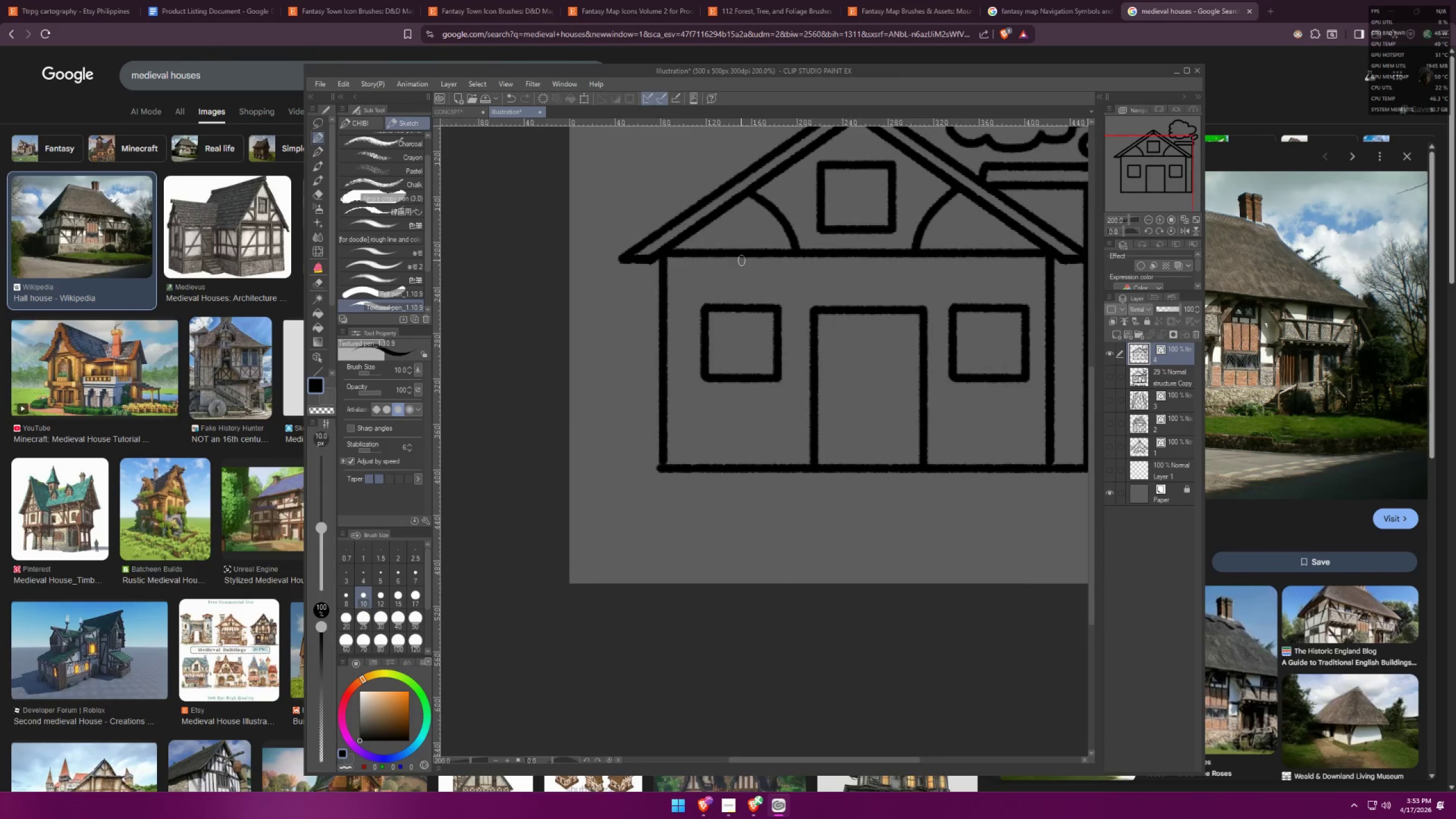 
hold_key(key=ShiftLeft, duration=1.5)
left_click([739, 303])
 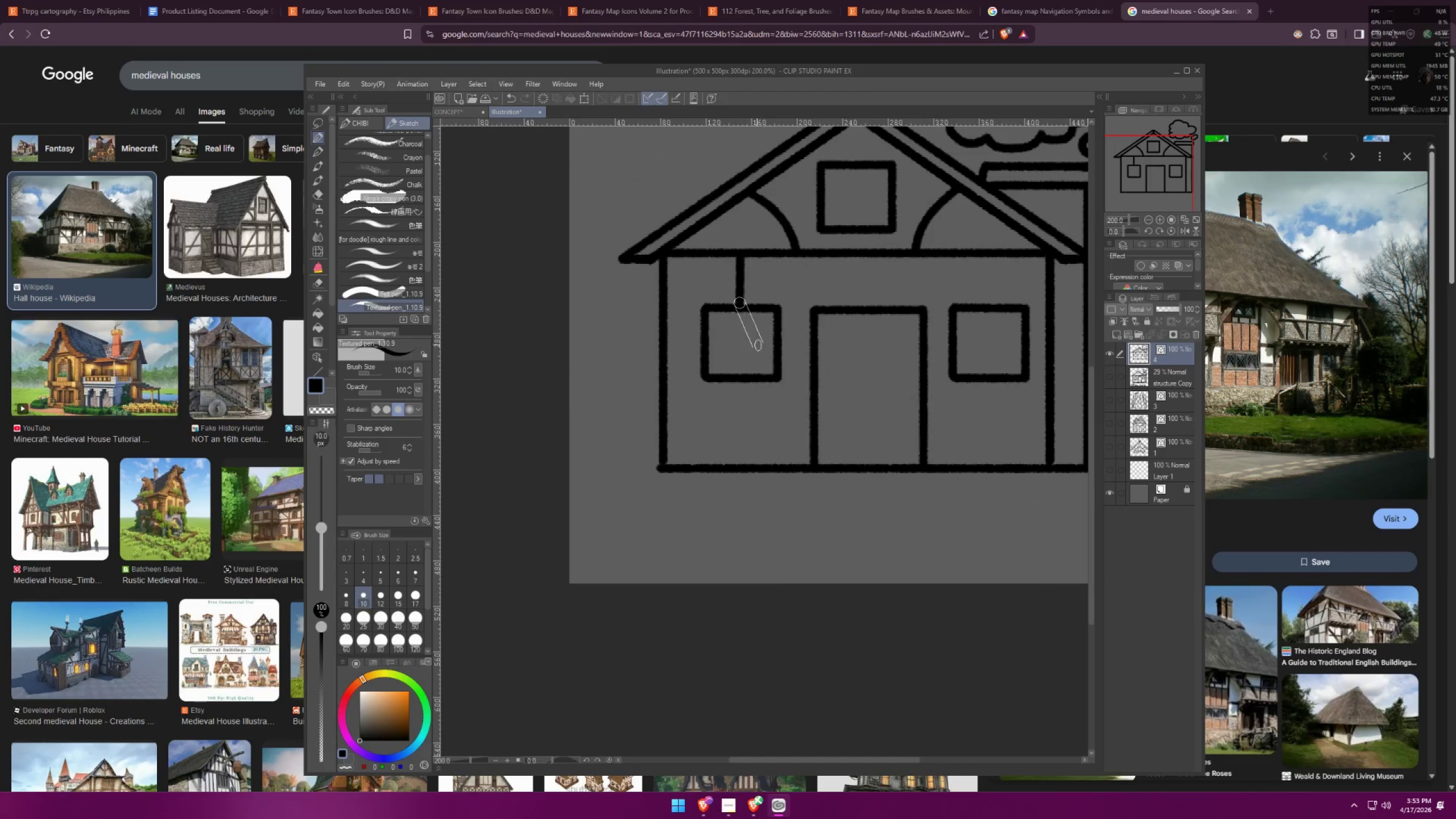 
key(Shift+ShiftLeft)
 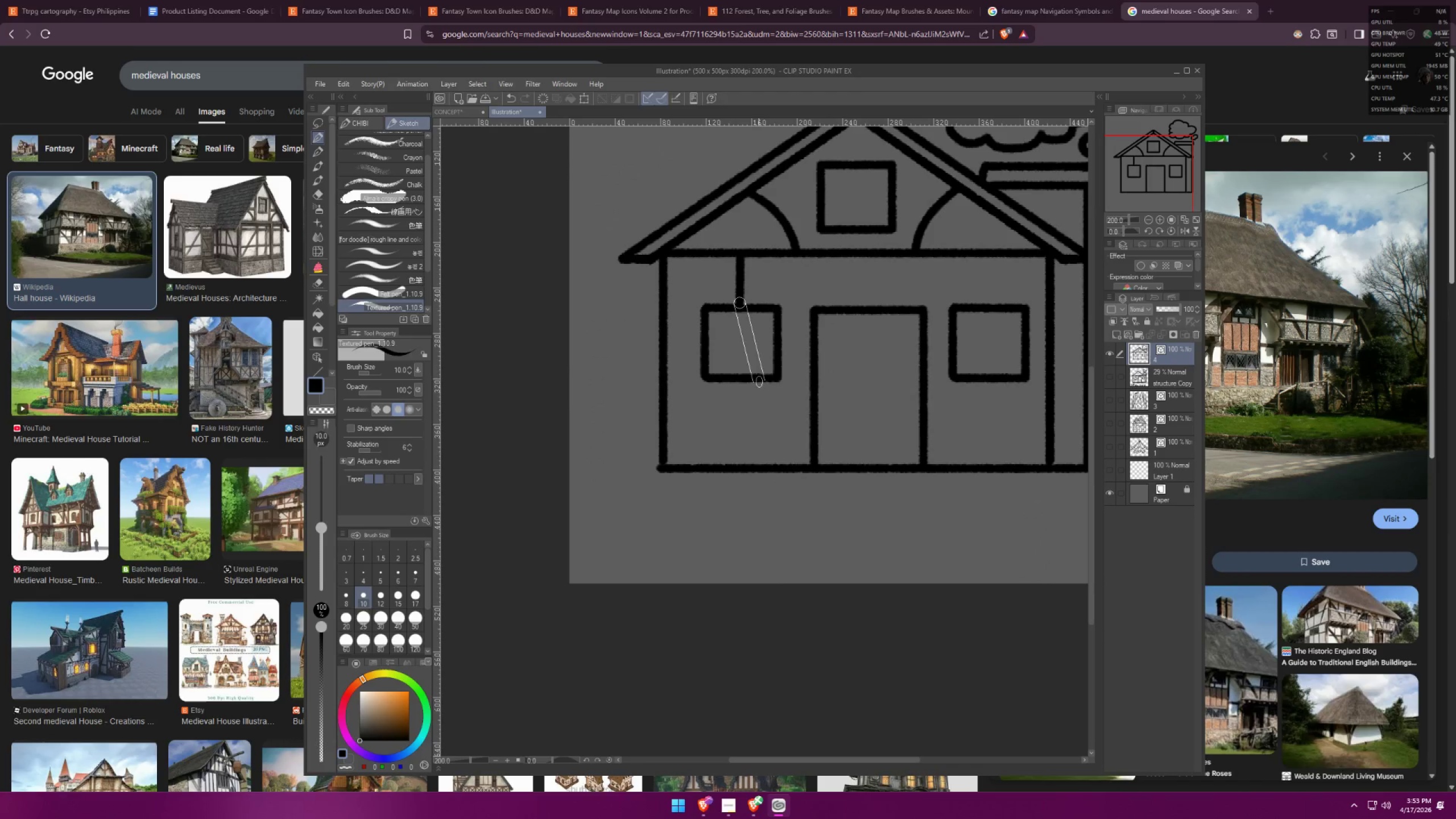 
key(Shift+ShiftLeft)
 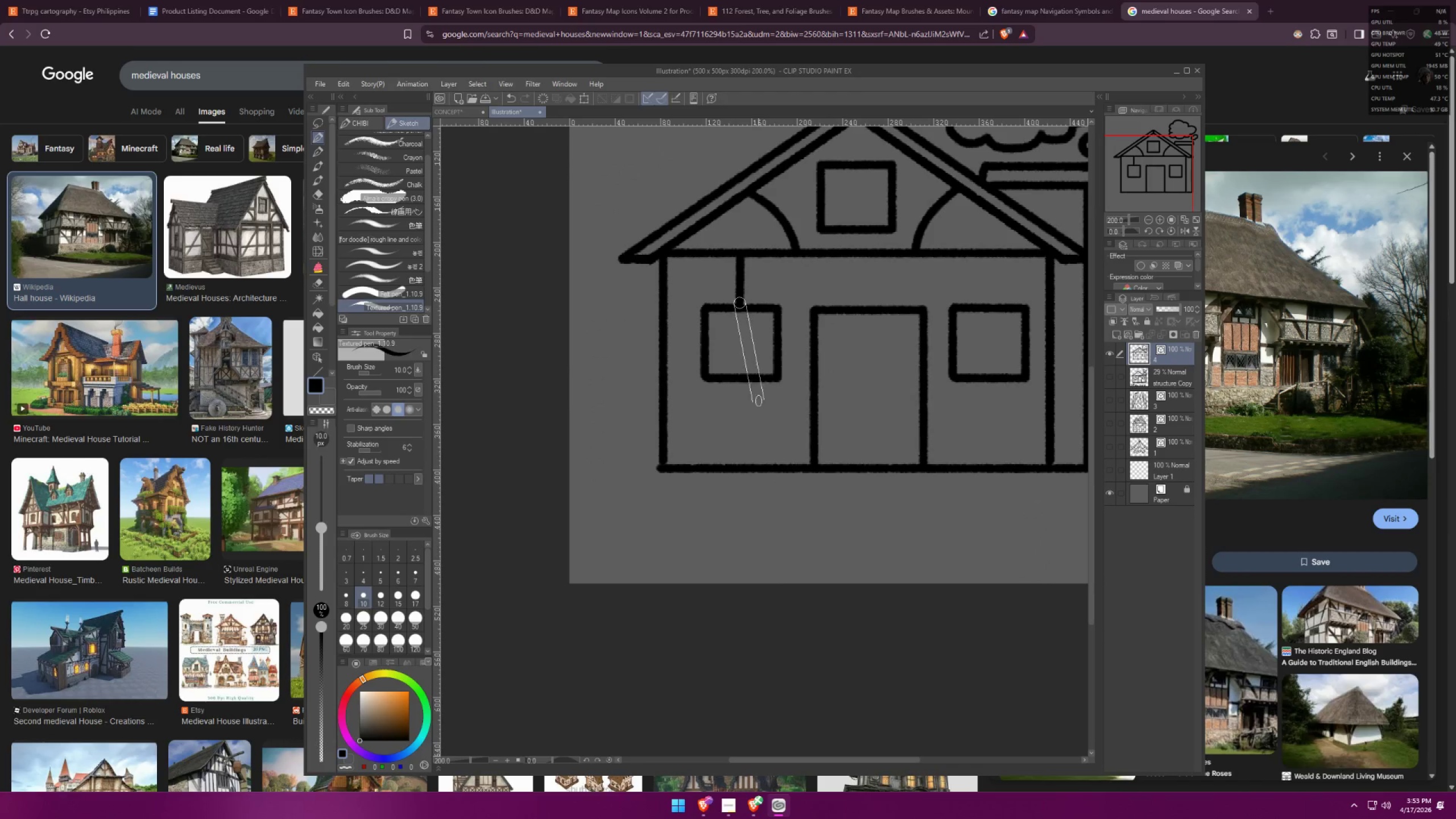 
key(Shift+ShiftLeft)
 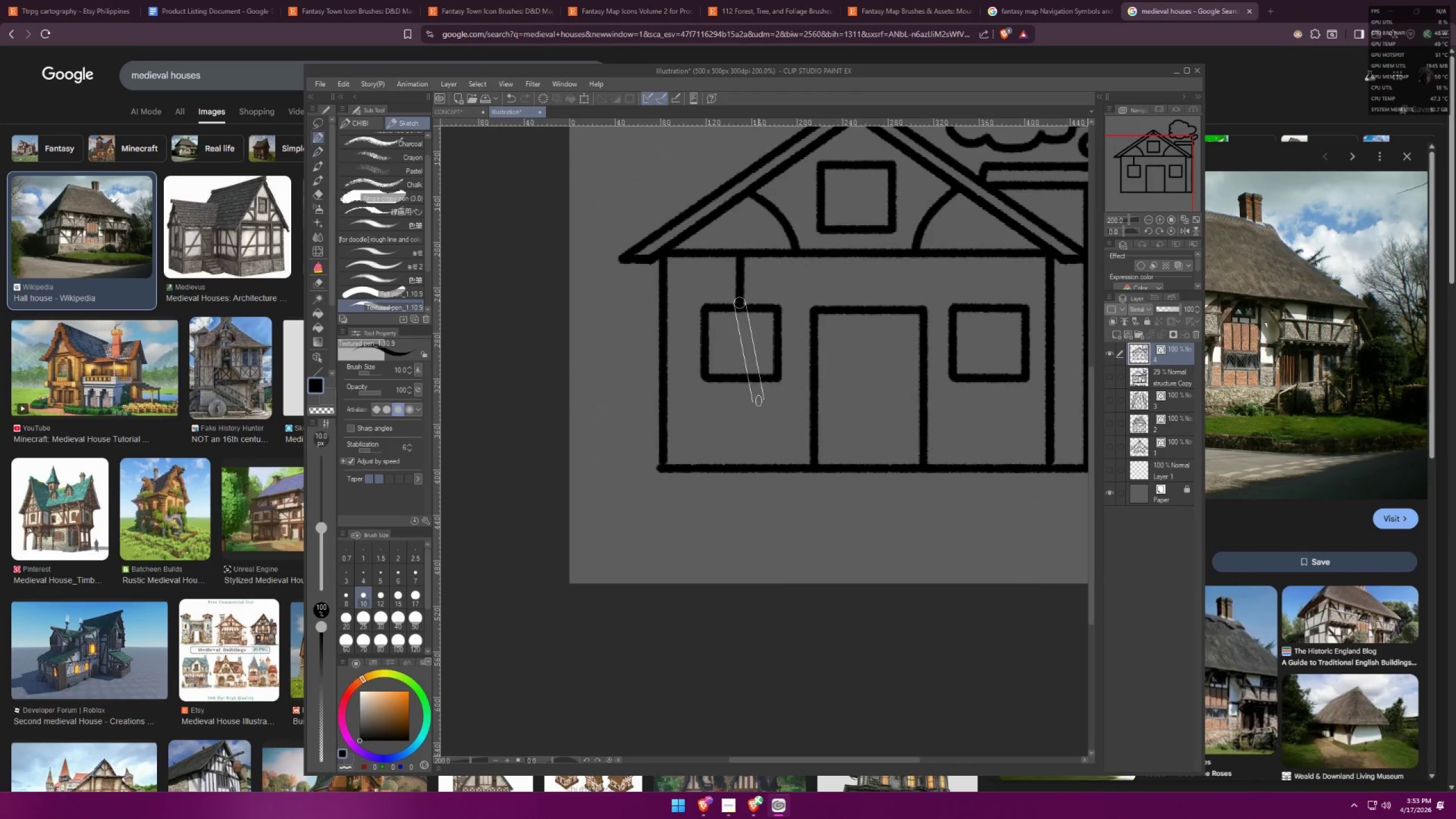 
key(Shift+ShiftLeft)
 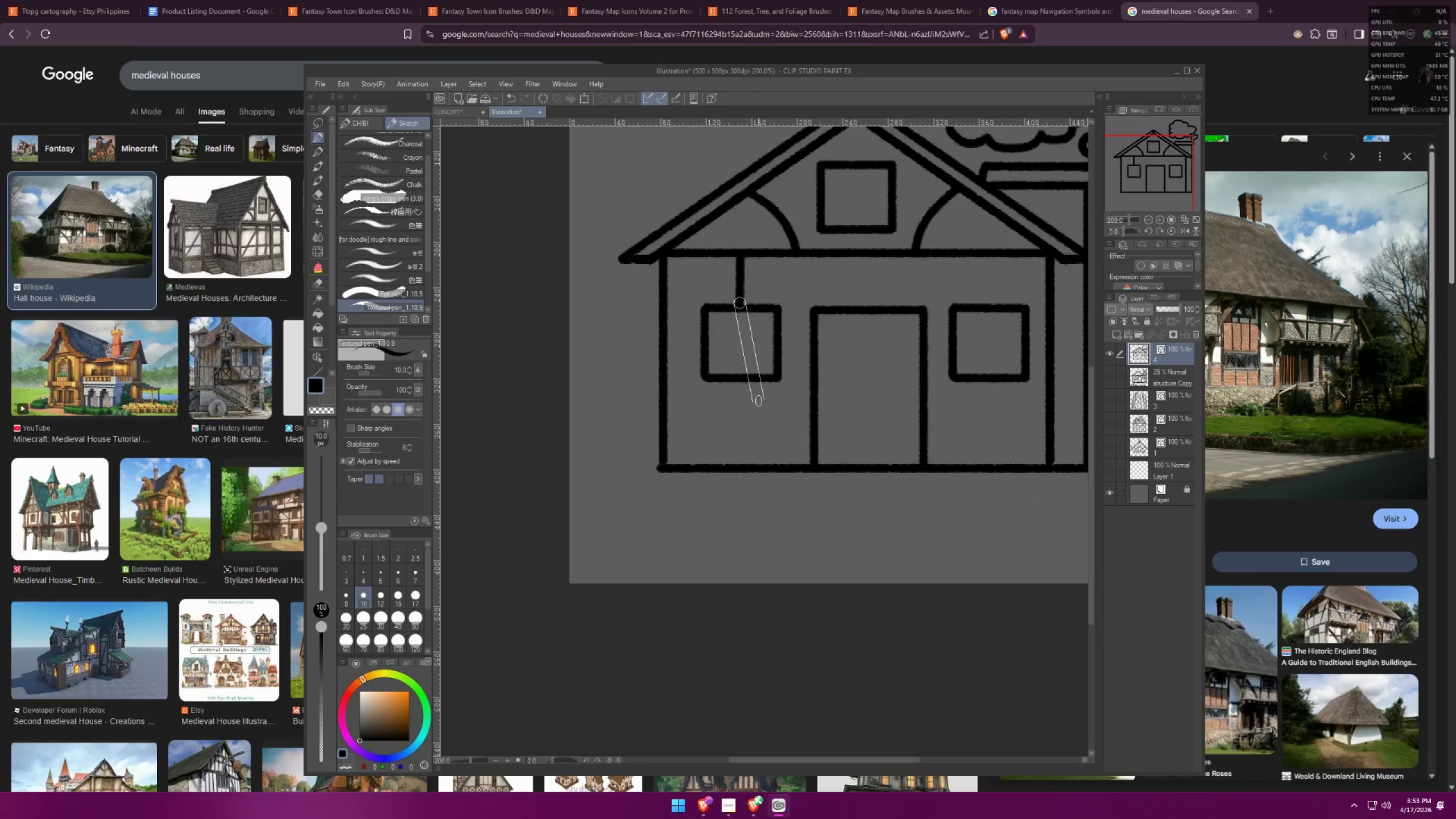 
key(Shift+ShiftLeft)
 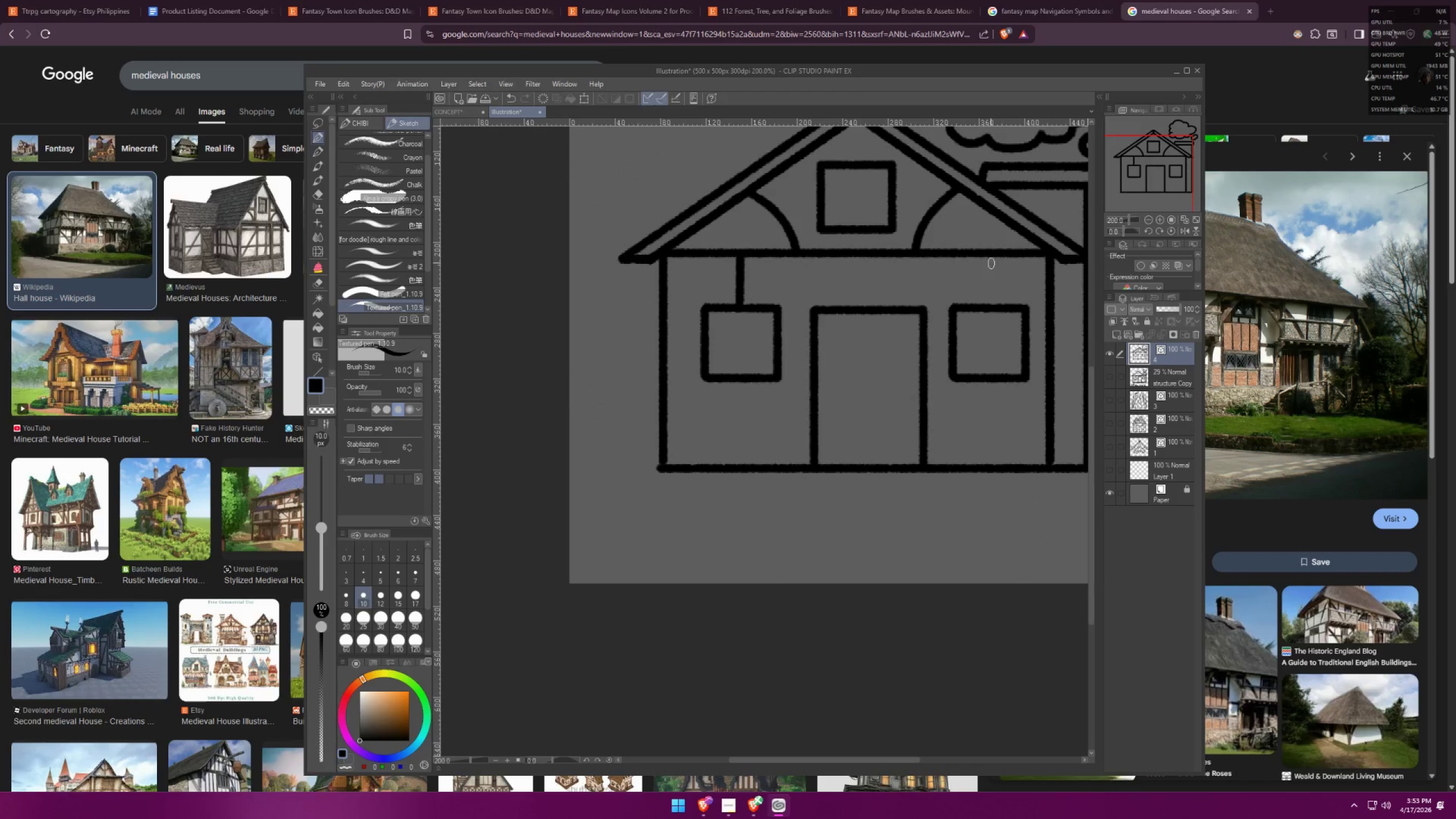 
left_click([985, 253])
 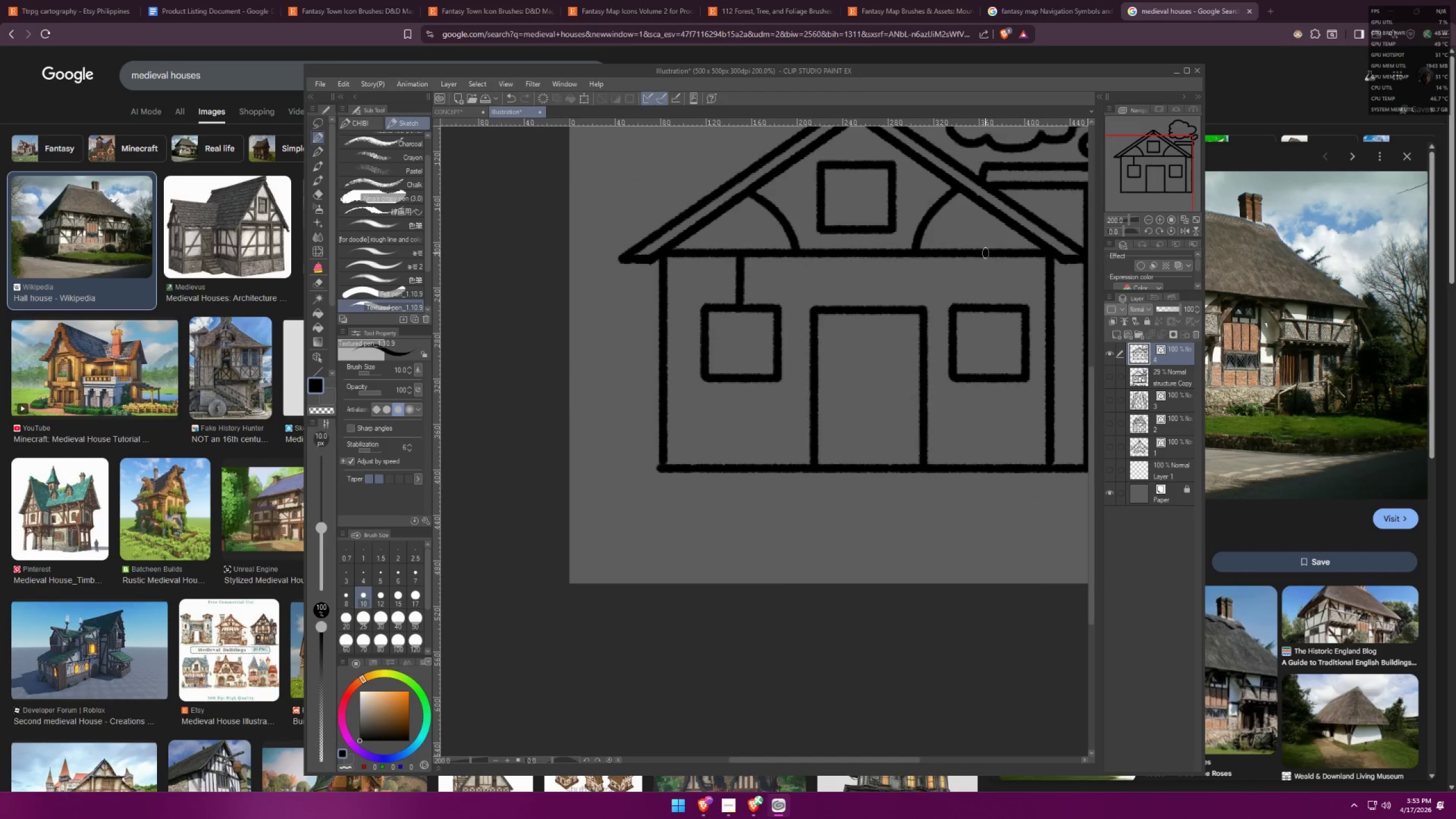 
hold_key(key=ShiftLeft, duration=1.44)
 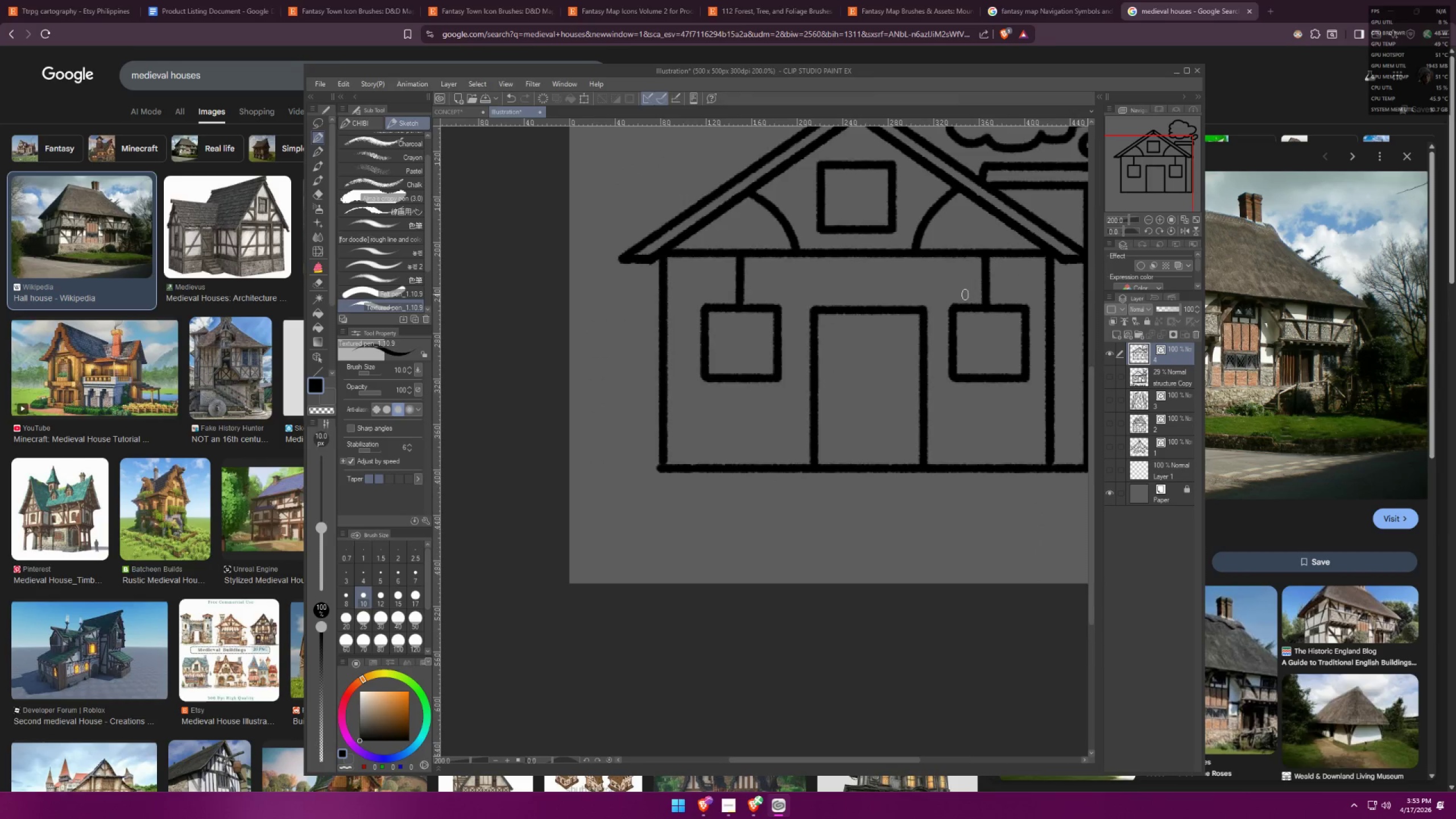 
scroll: coordinate [657, 363], scroll_direction: up, amount: 14.0
 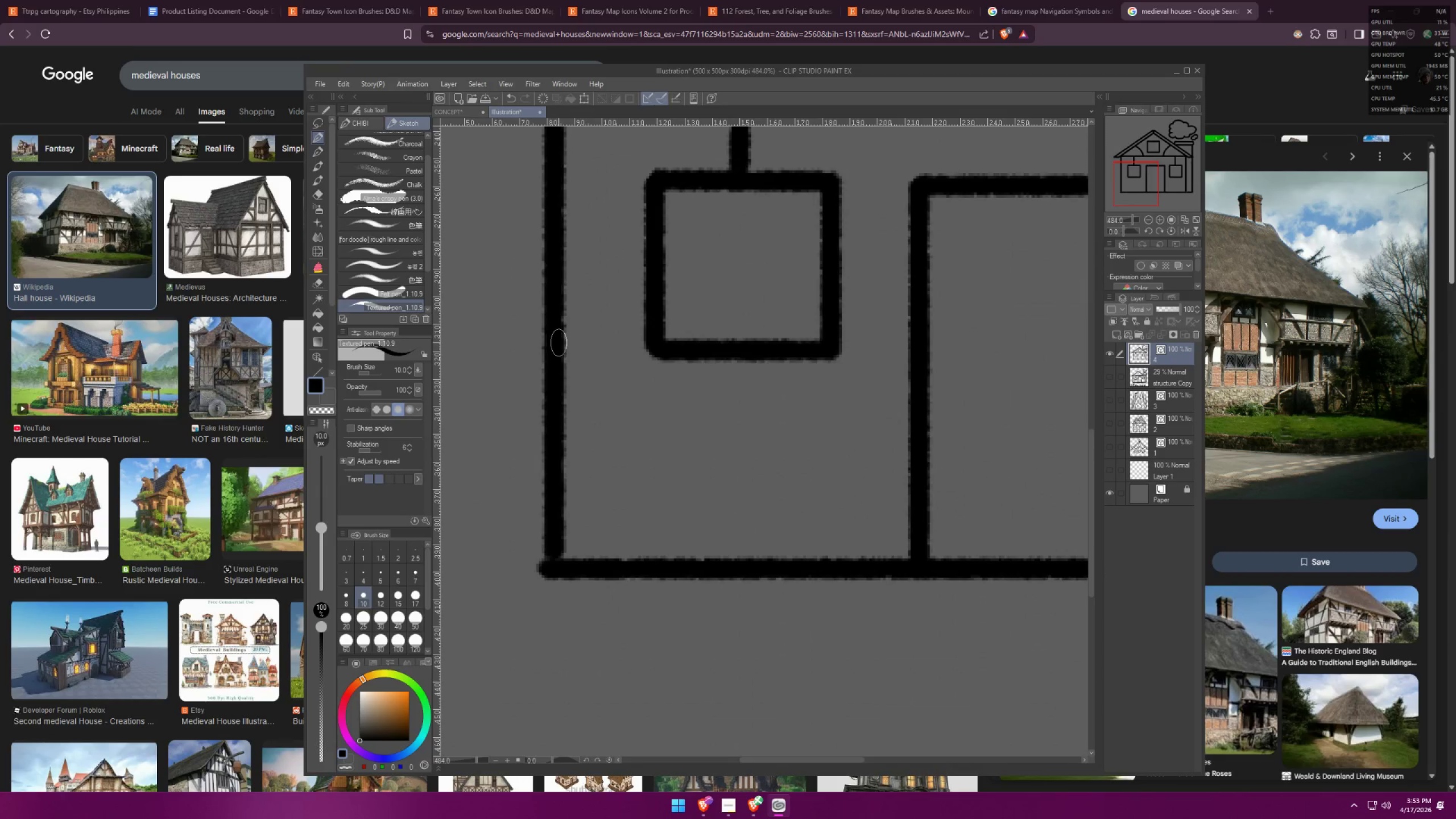 
scroll: coordinate [562, 348], scroll_direction: down, amount: 5.0
 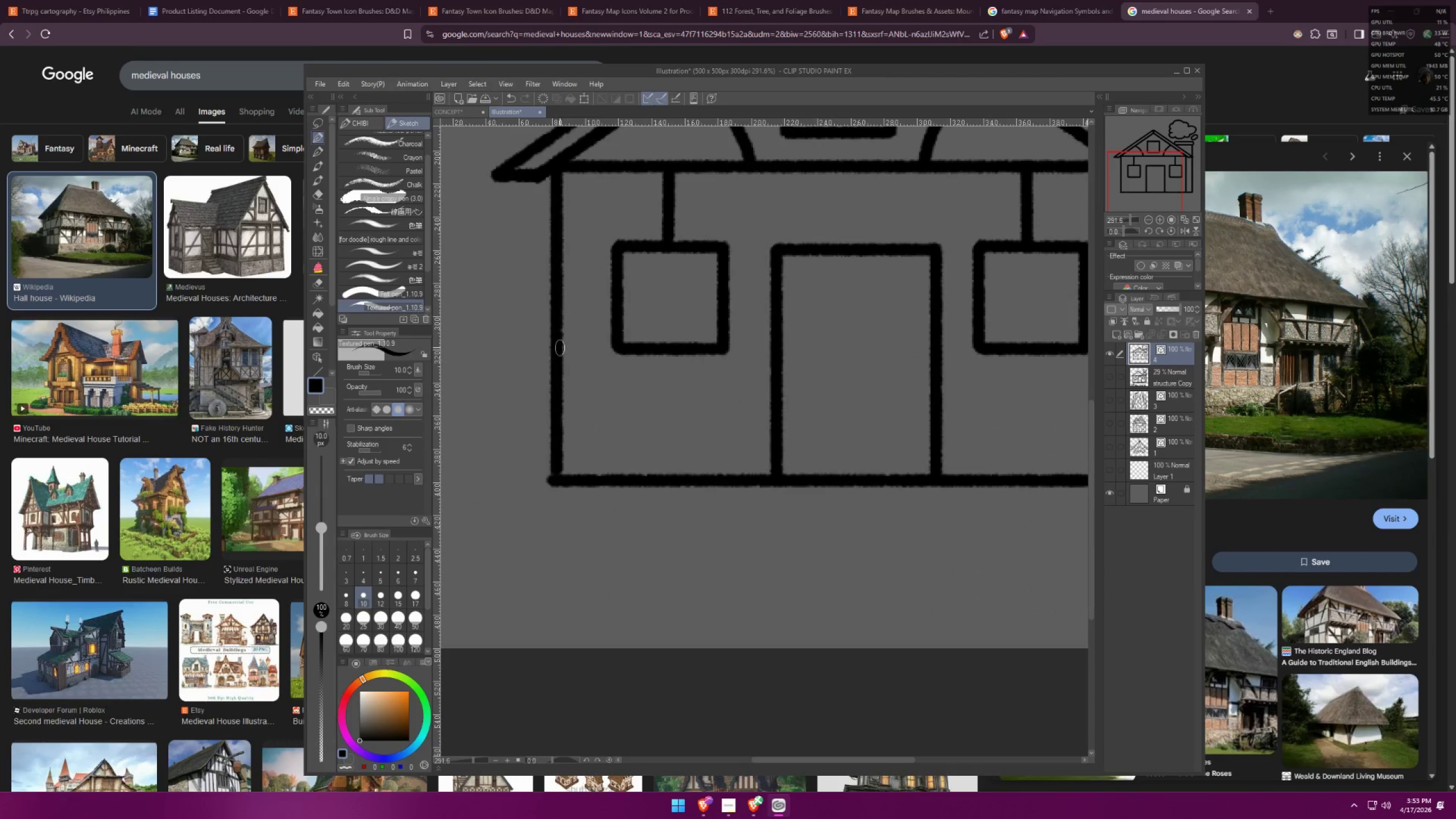 
left_click([560, 348])
 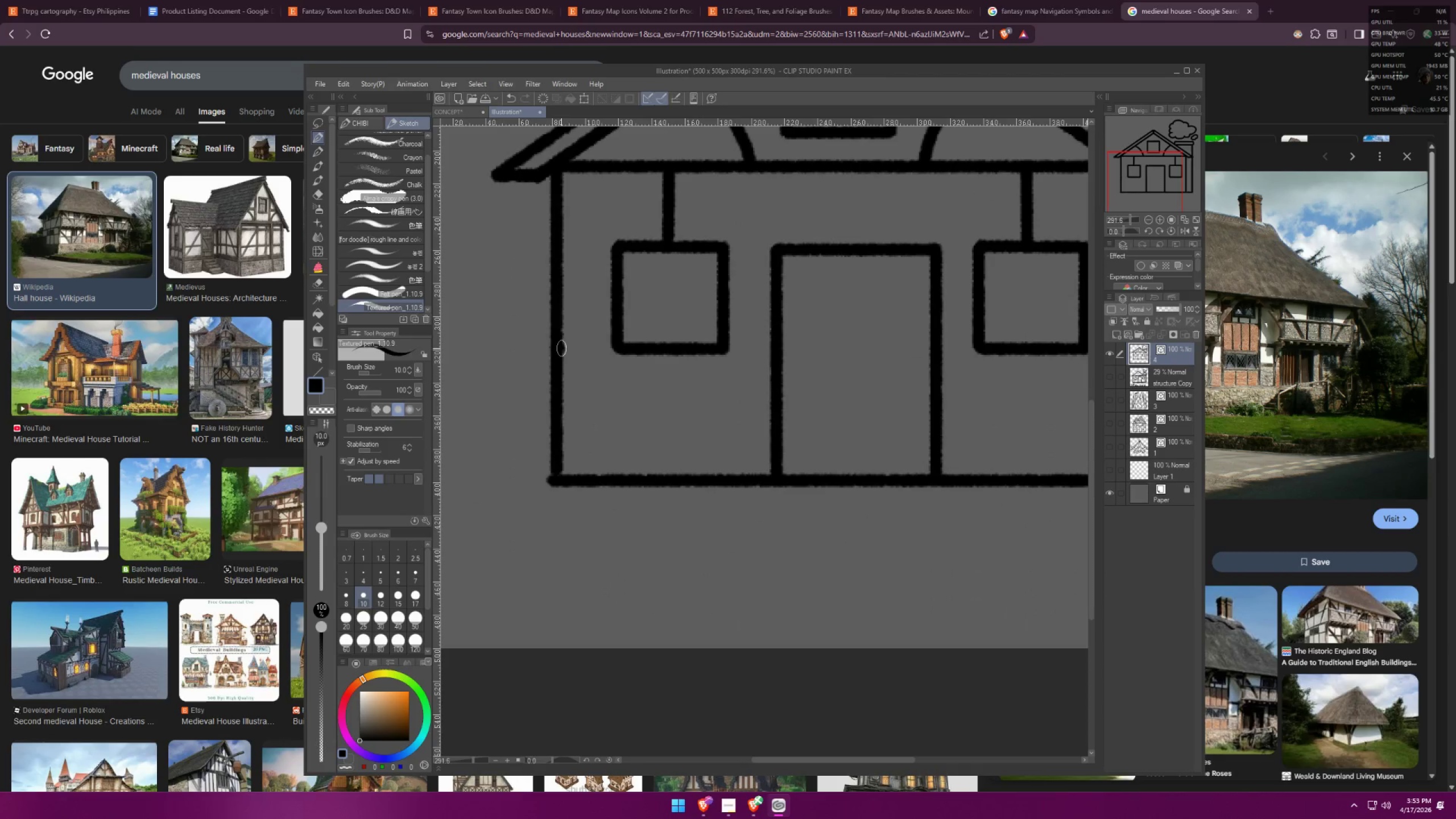 
hold_key(key=ShiftLeft, duration=1.27)
scroll: coordinate [599, 335], scroll_direction: down, amount: 5.0
 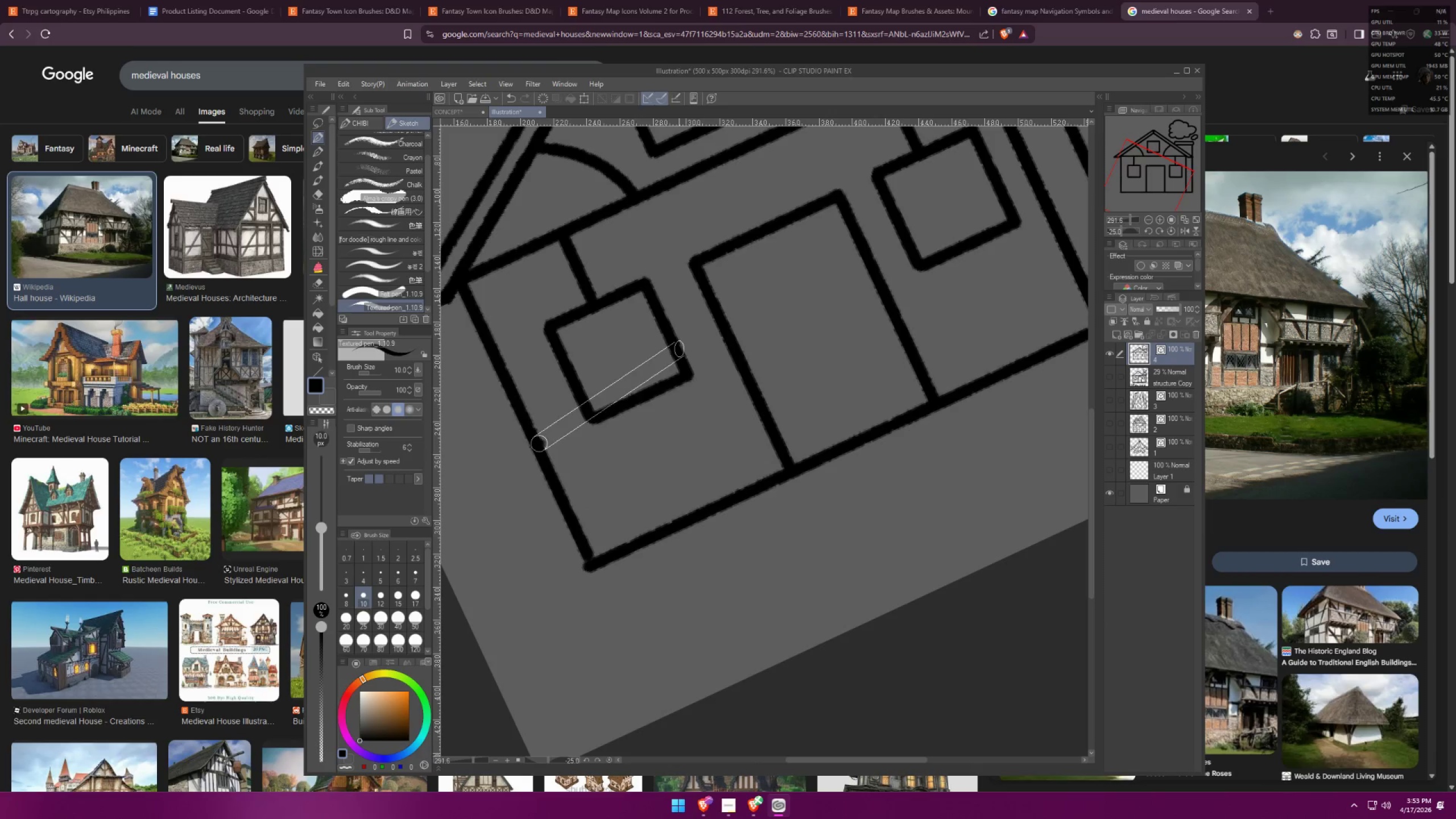 
hold_key(key=C, duration=0.33)
 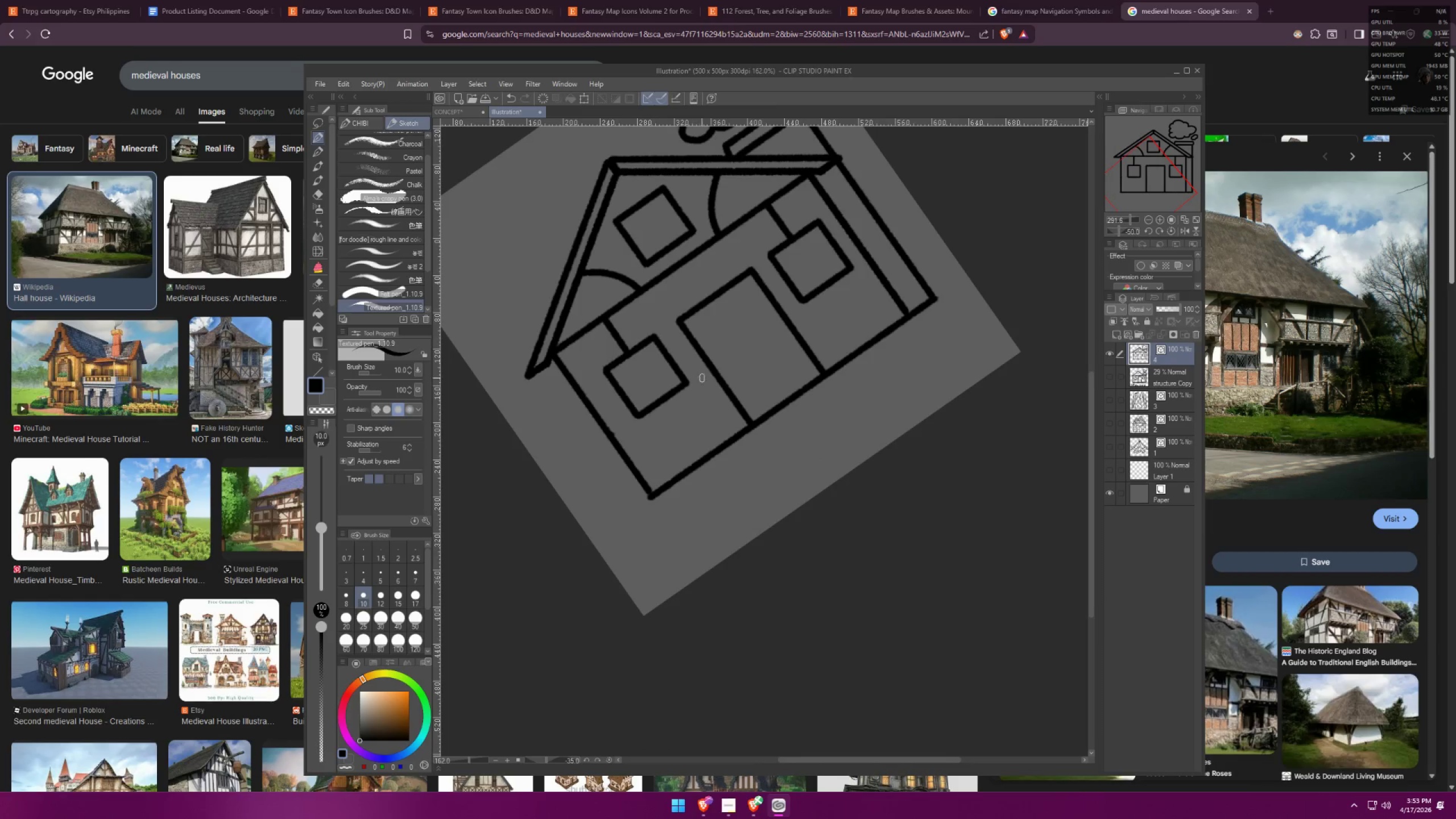 
scroll: coordinate [708, 390], scroll_direction: down, amount: 5.0
 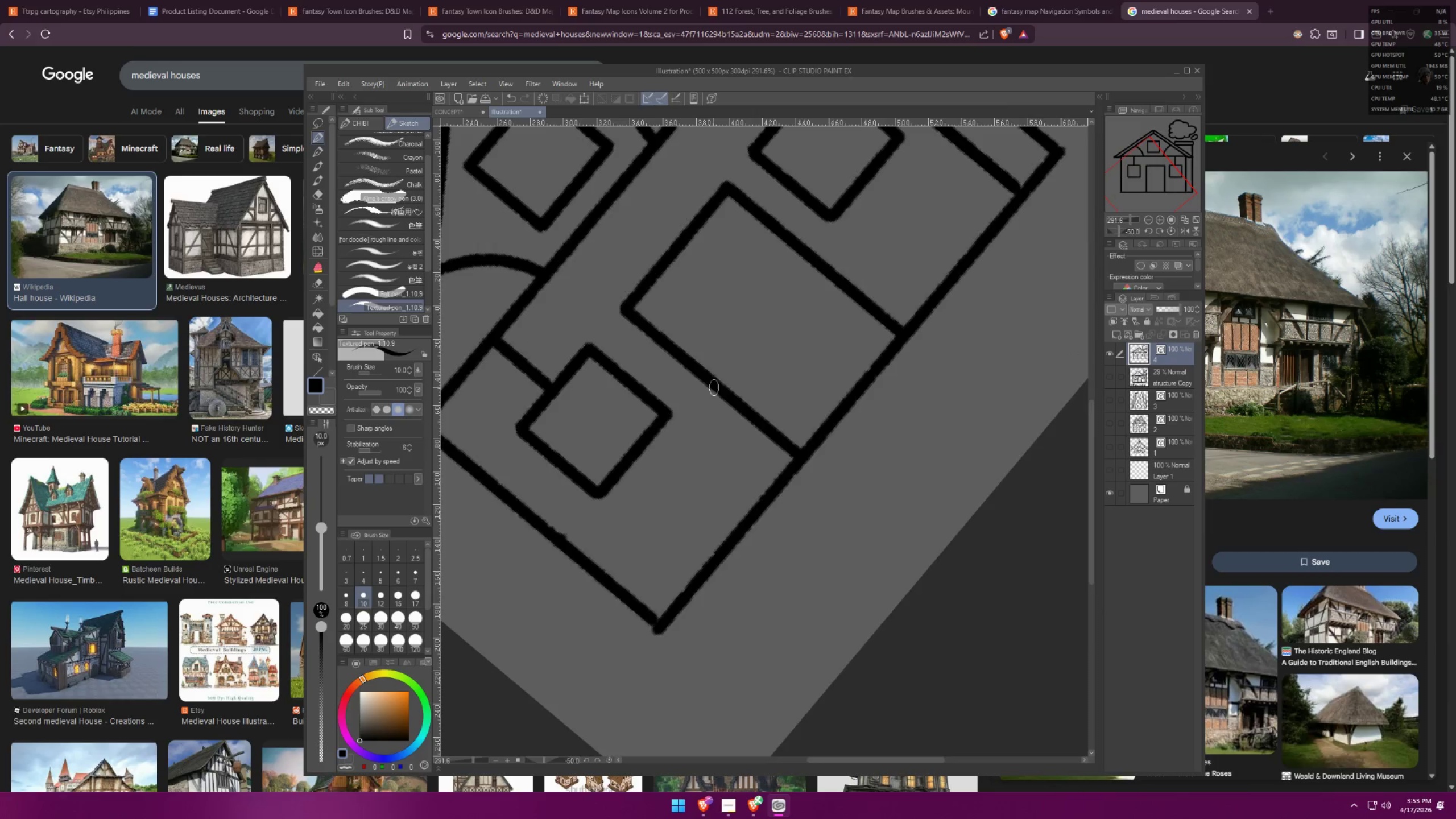 
type(ccc)
 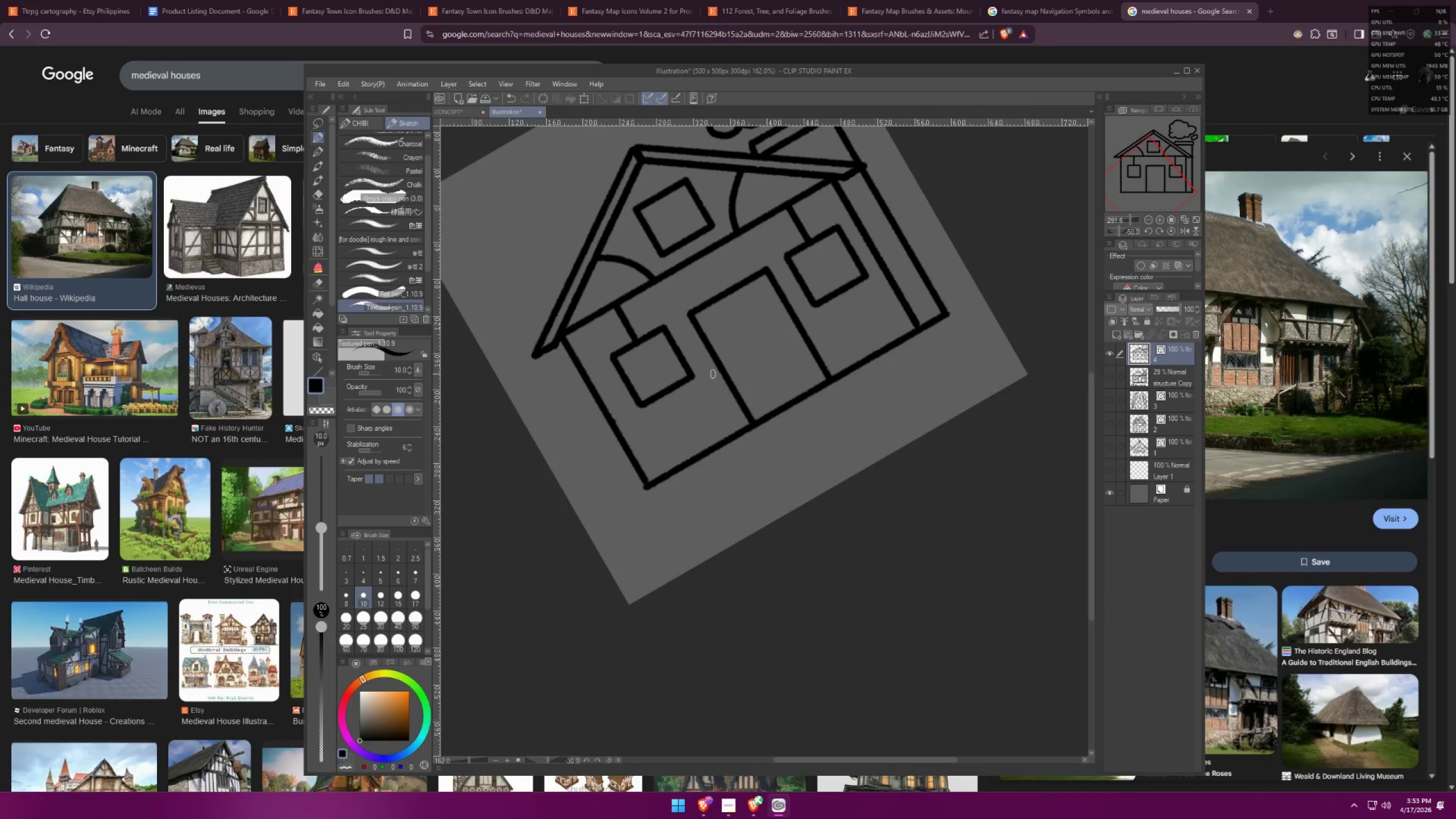 
scroll: coordinate [686, 388], scroll_direction: down, amount: 6.0
 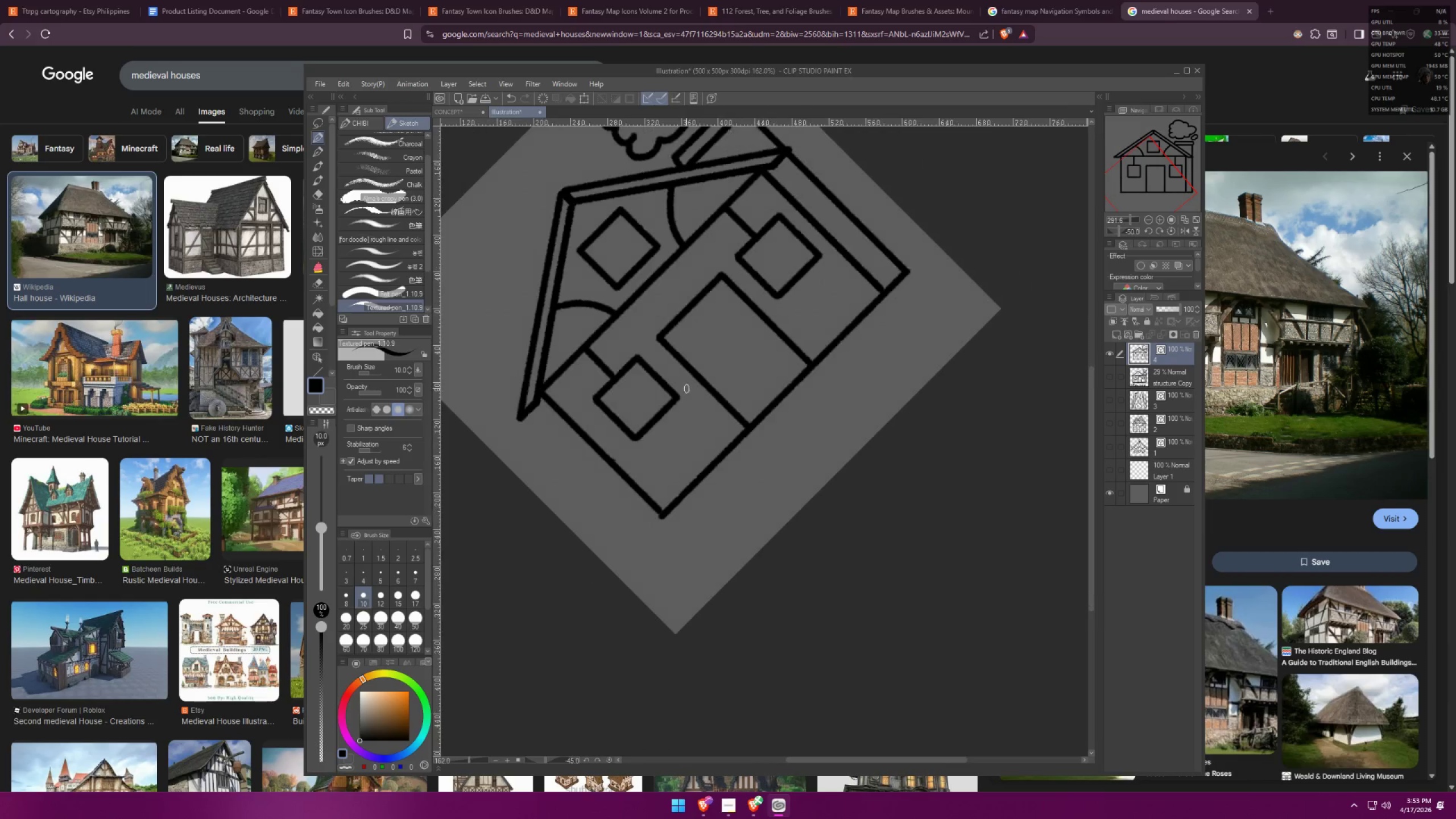 
type(cccccc)
 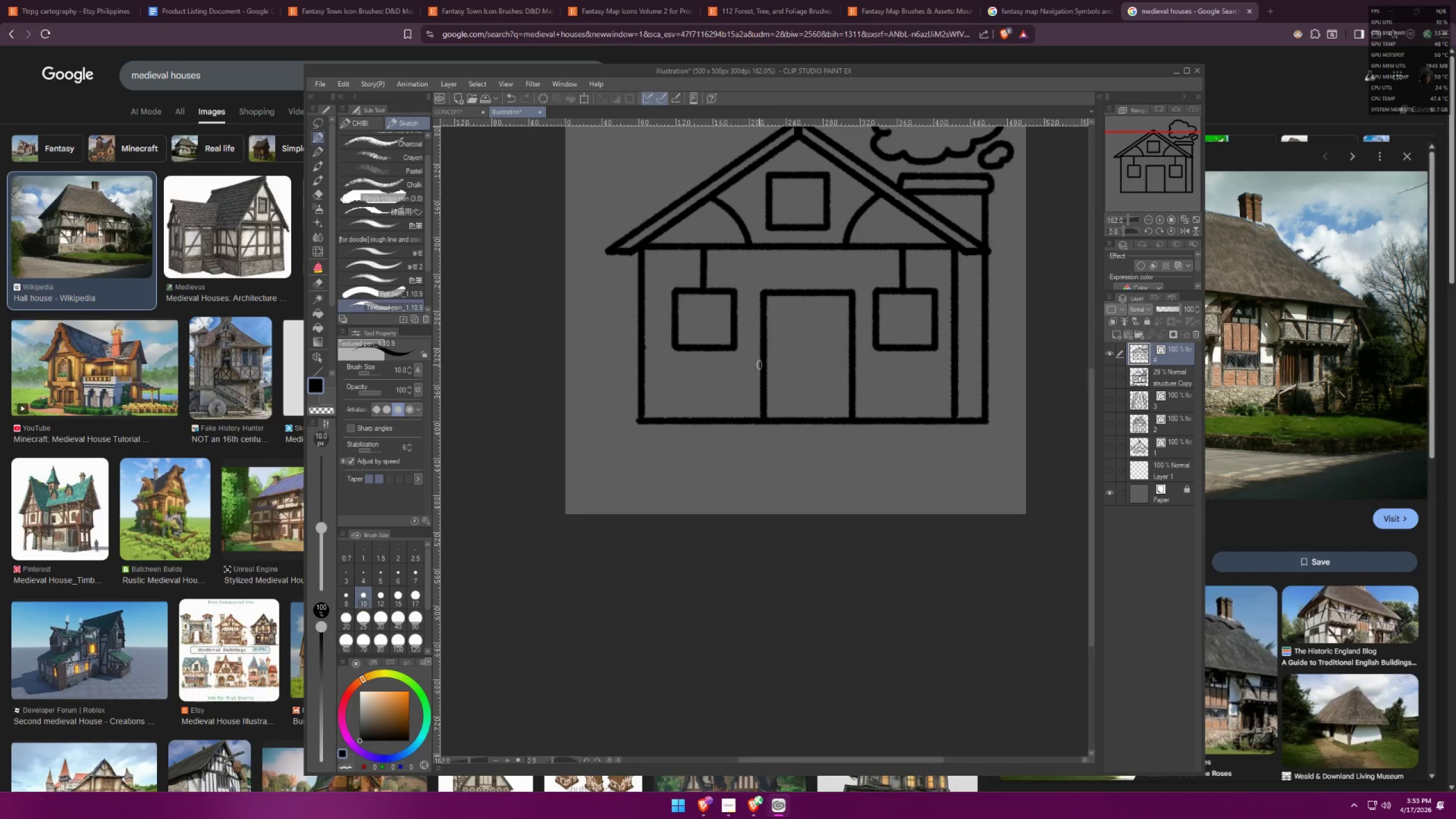 
key(Control+ControlLeft)
 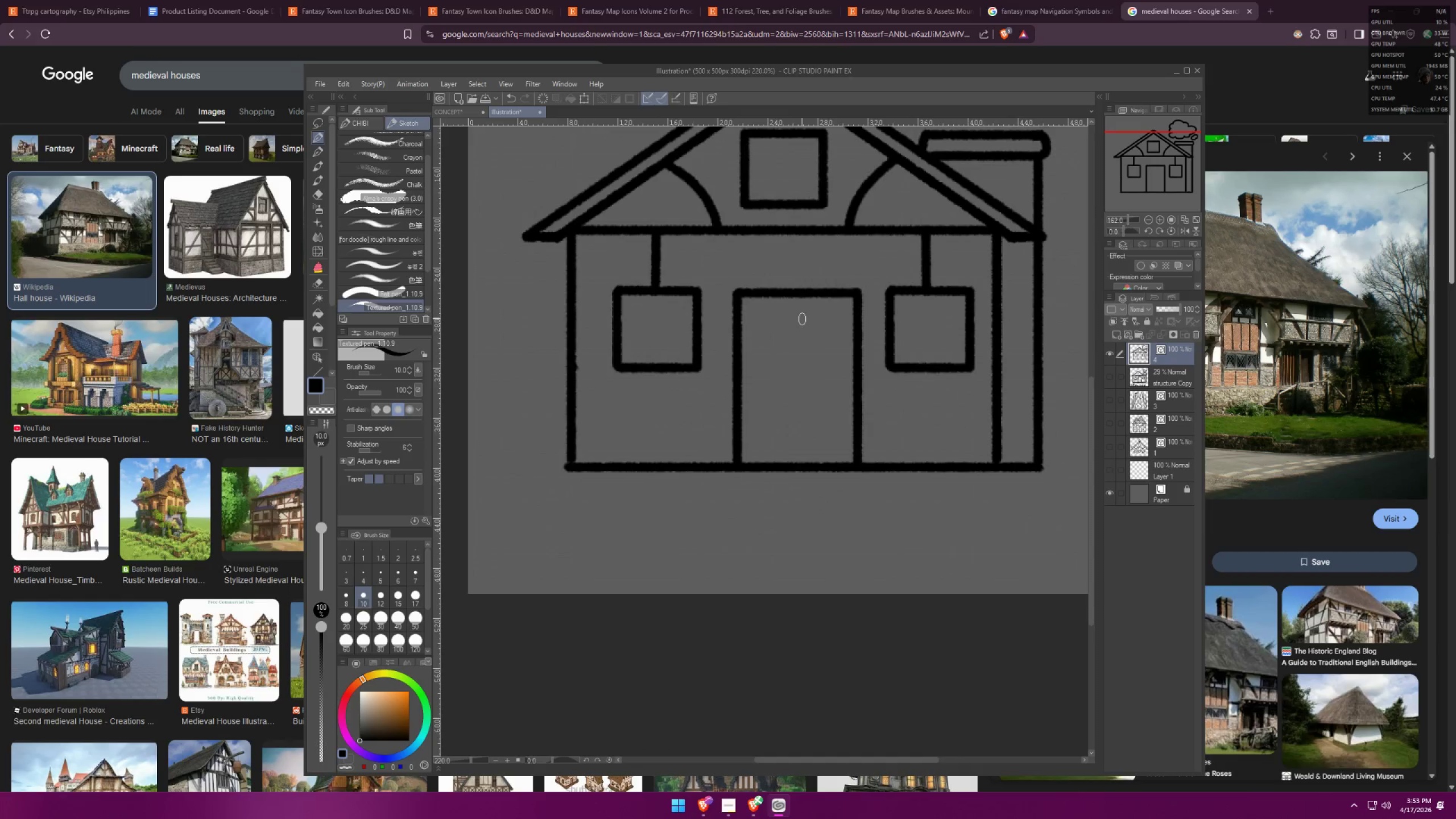 
key(Control+Z)
 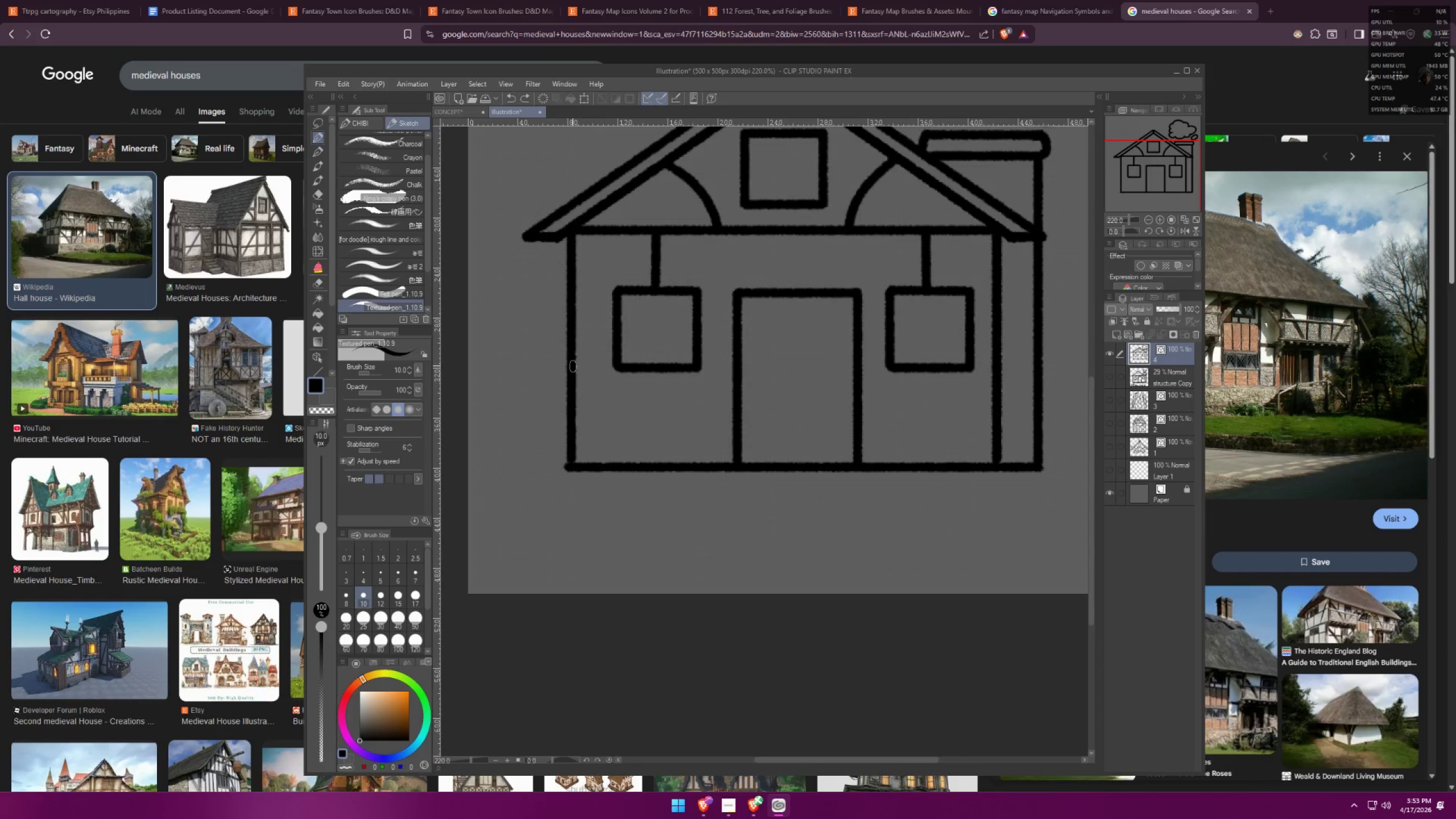 
scroll: coordinate [835, 292], scroll_direction: up, amount: 4.0
 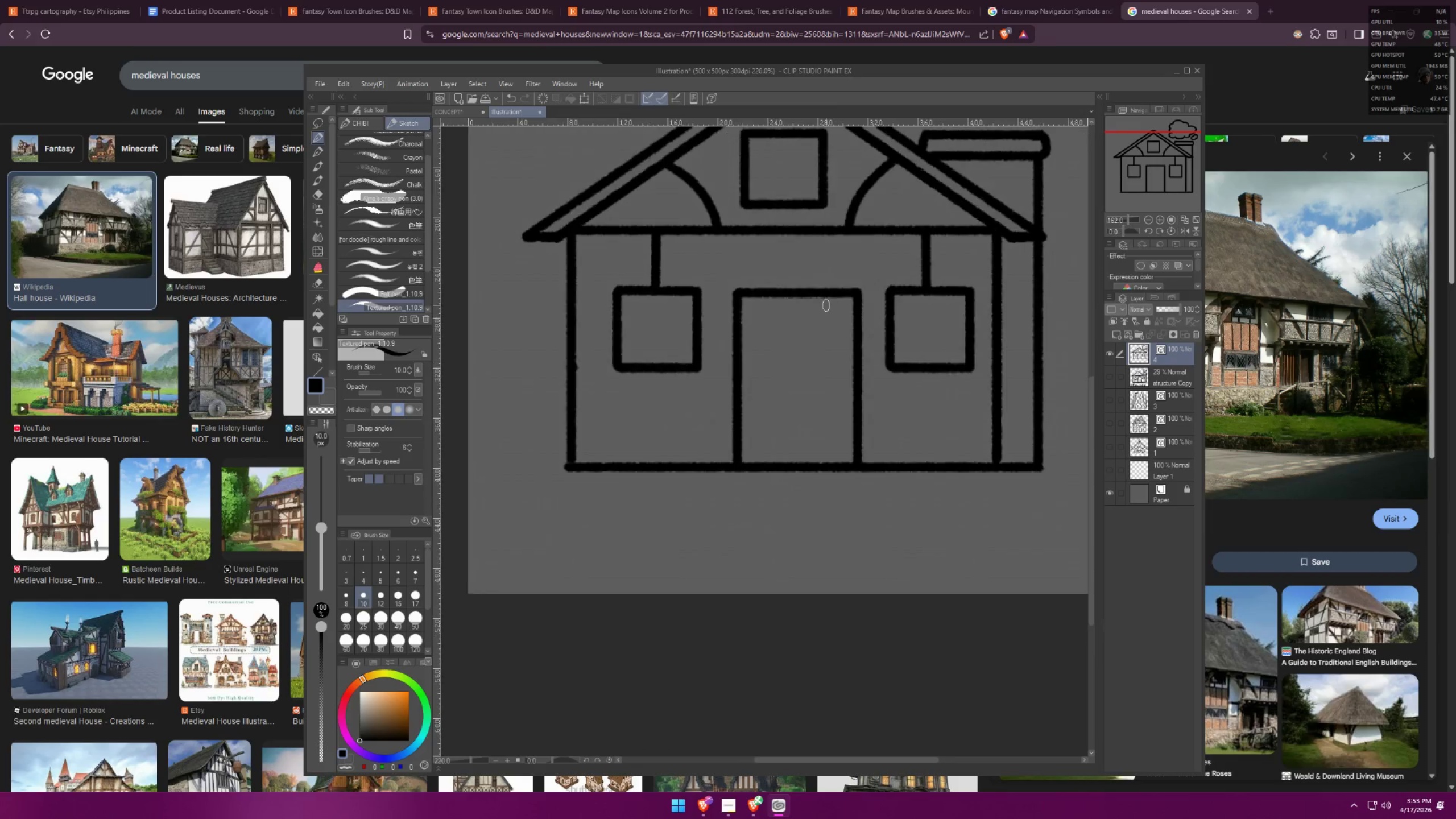 
hold_key(key=ShiftLeft, duration=1.53)
 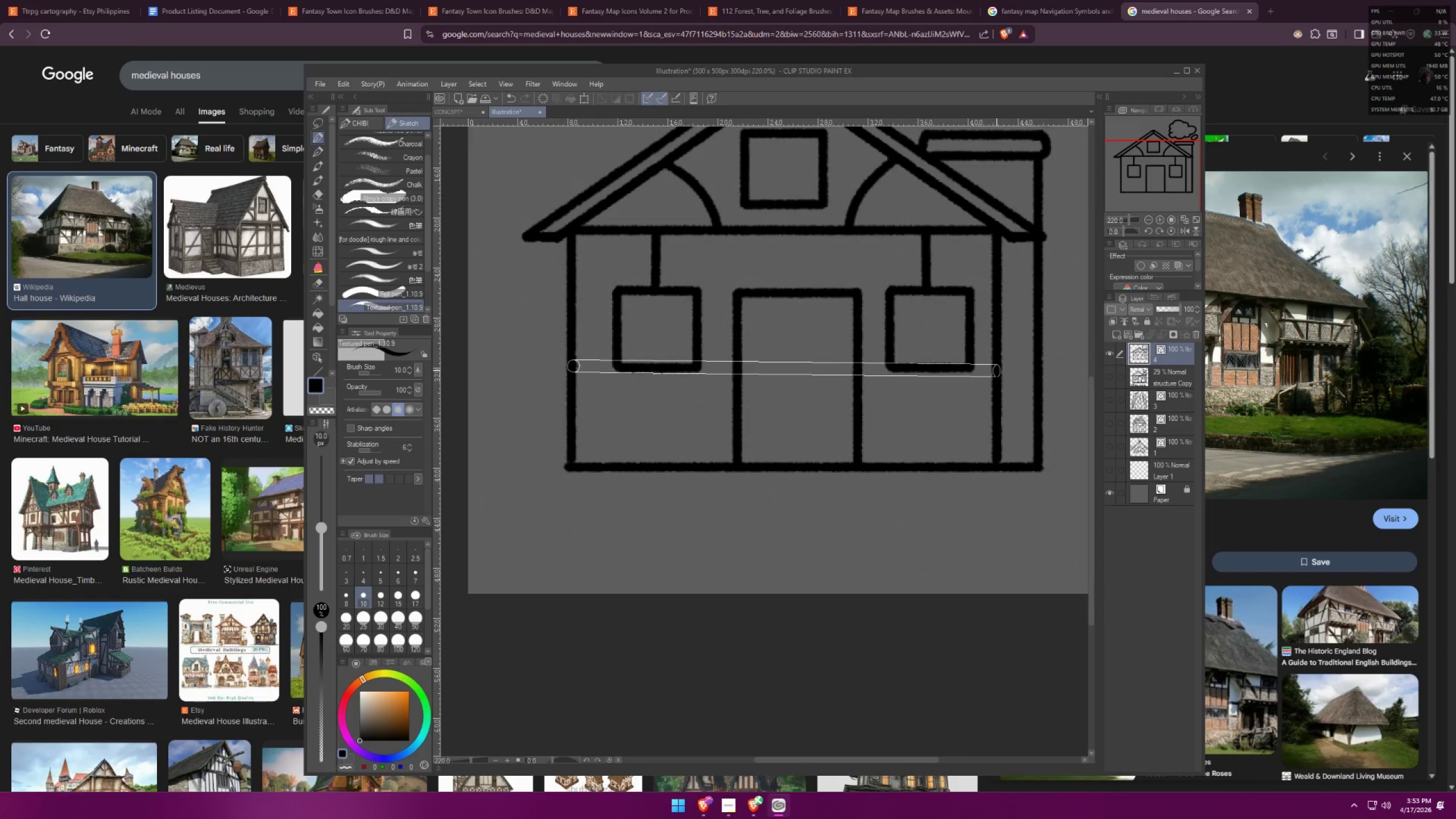 
hold_key(key=ShiftLeft, duration=0.85)
left_click([996, 370])
 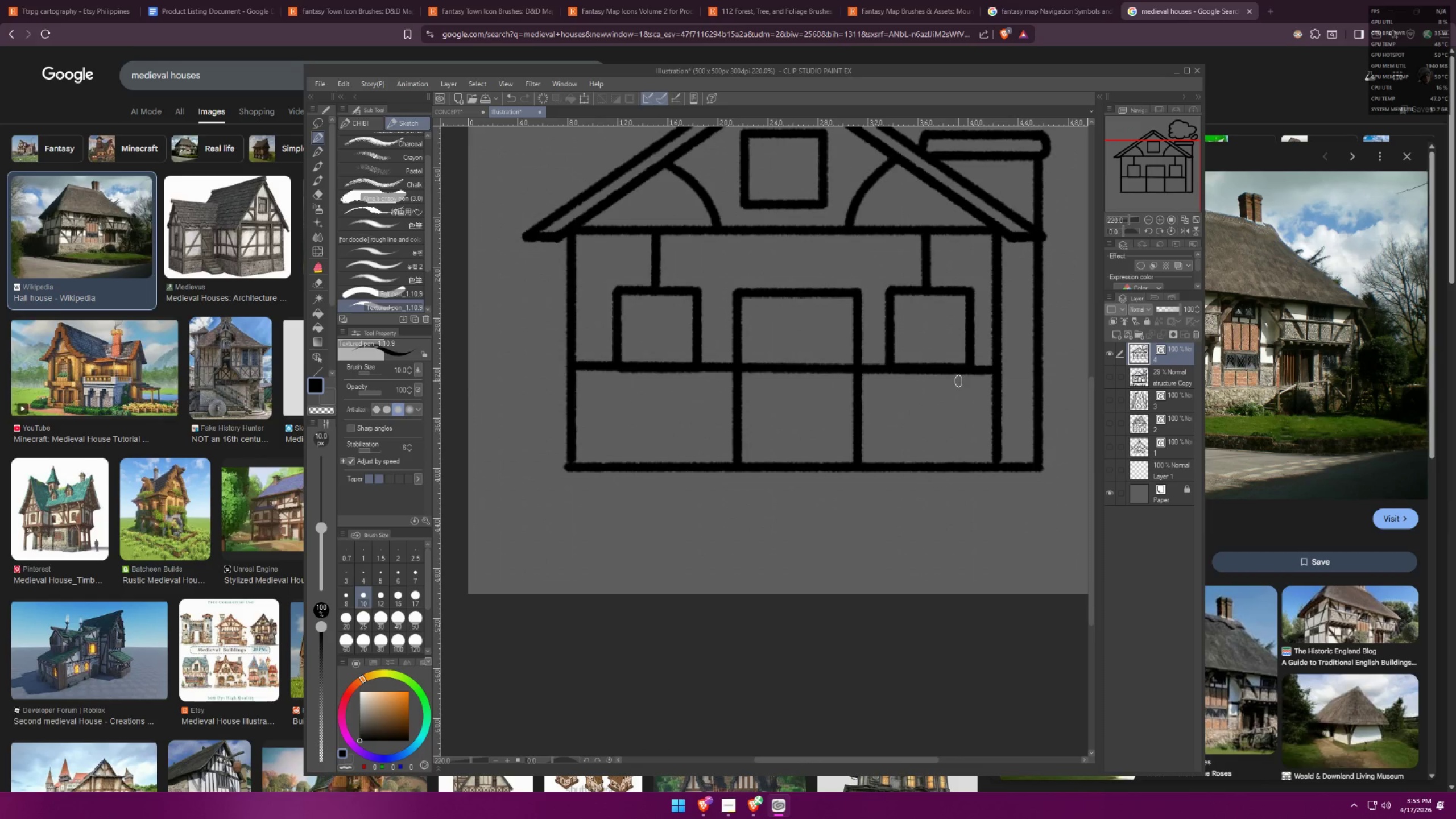 
key(E)
 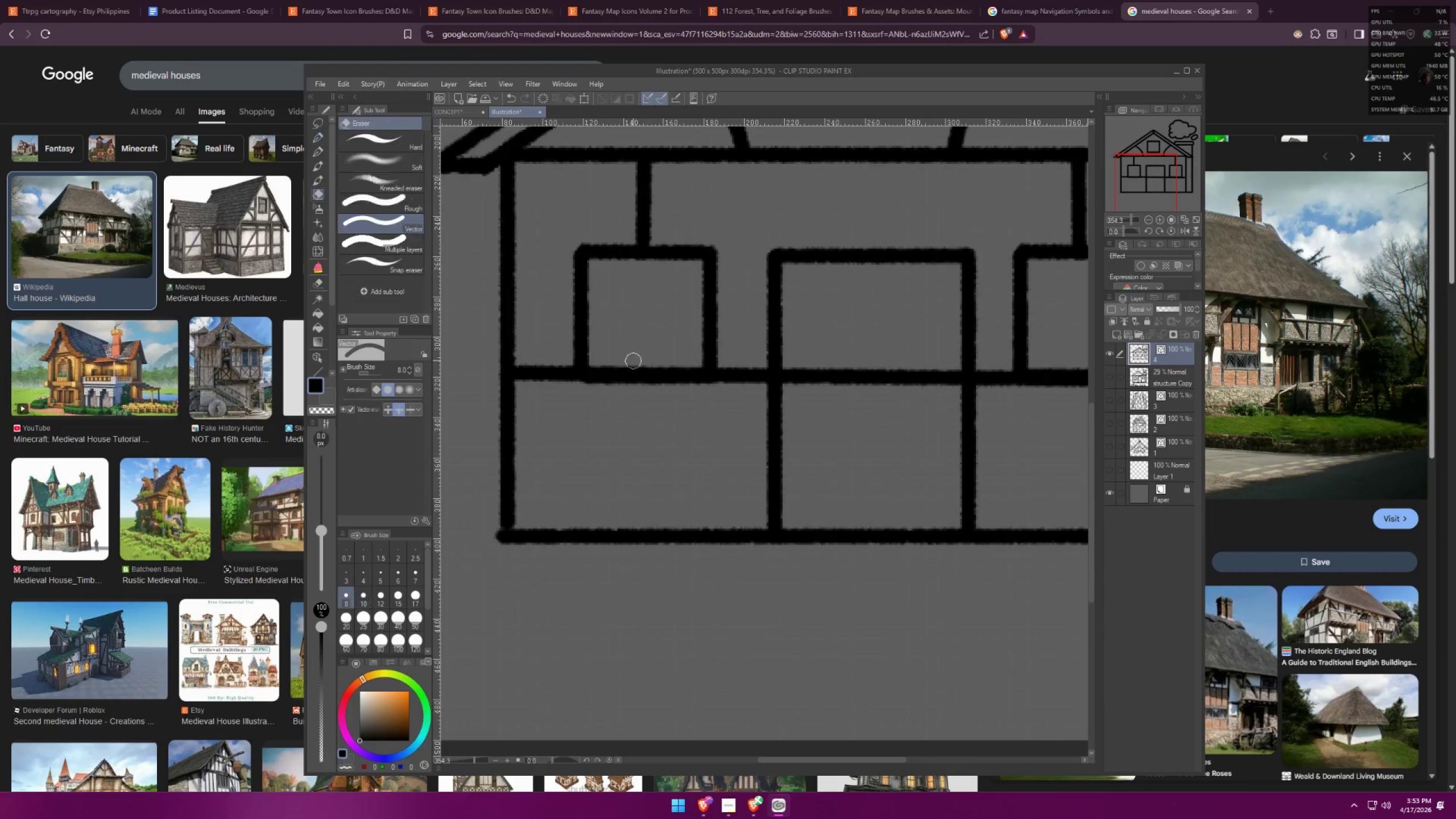 
scroll: coordinate [669, 358], scroll_direction: up, amount: 5.0
 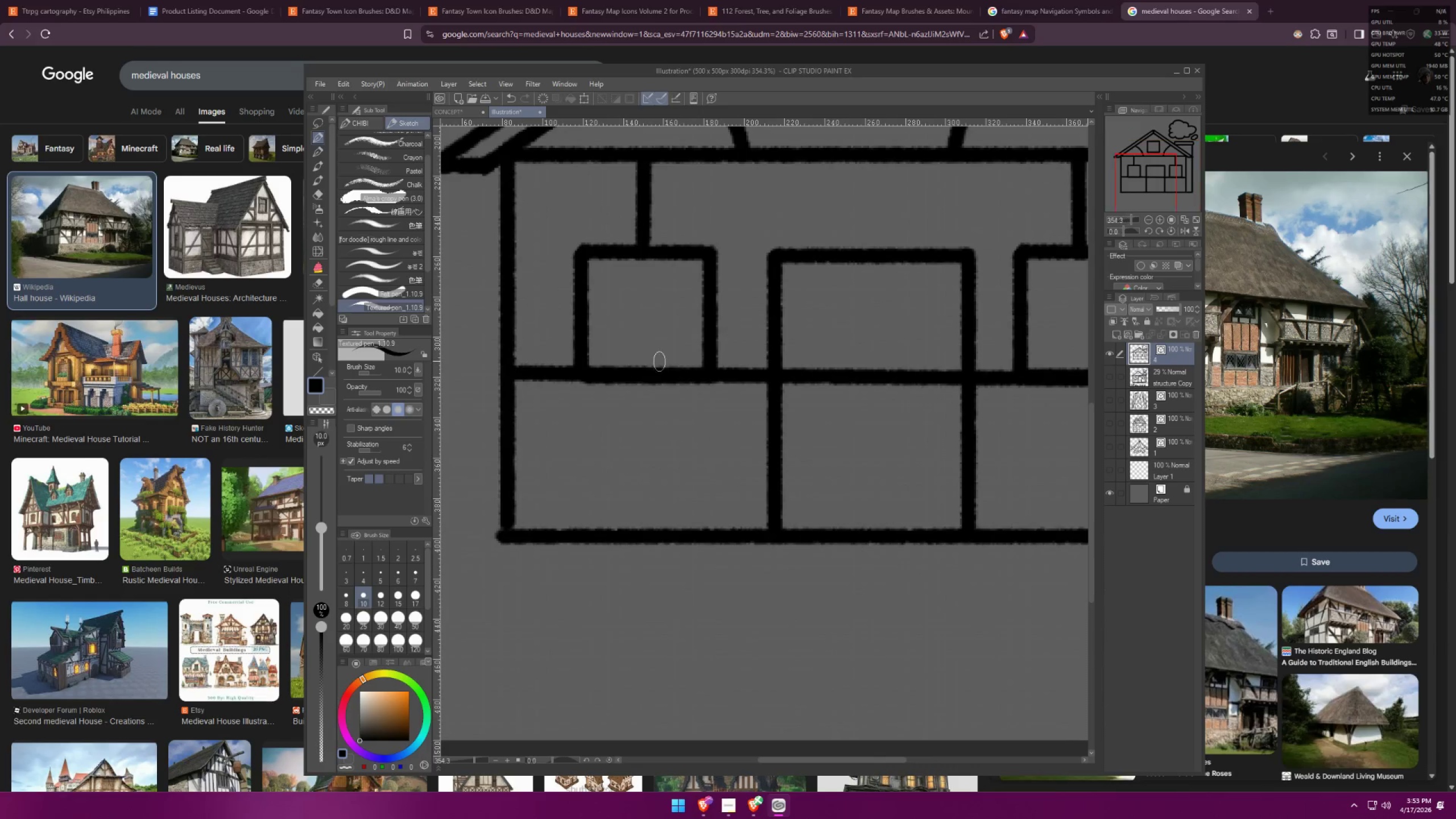 
left_click_drag(start_coordinate=[633, 361], to_coordinate=[632, 369])
 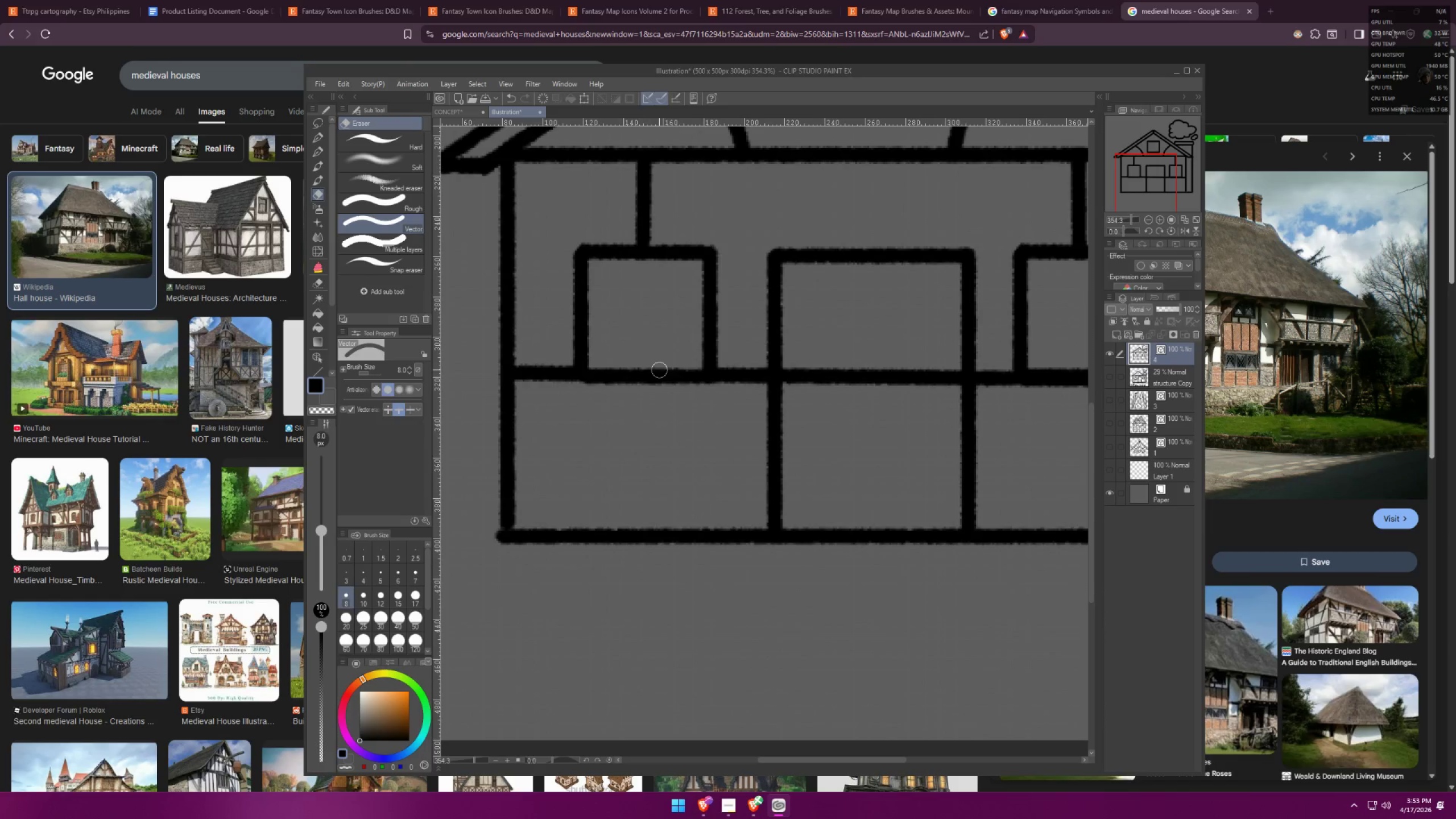 
hold_key(key=Space, duration=0.38)
 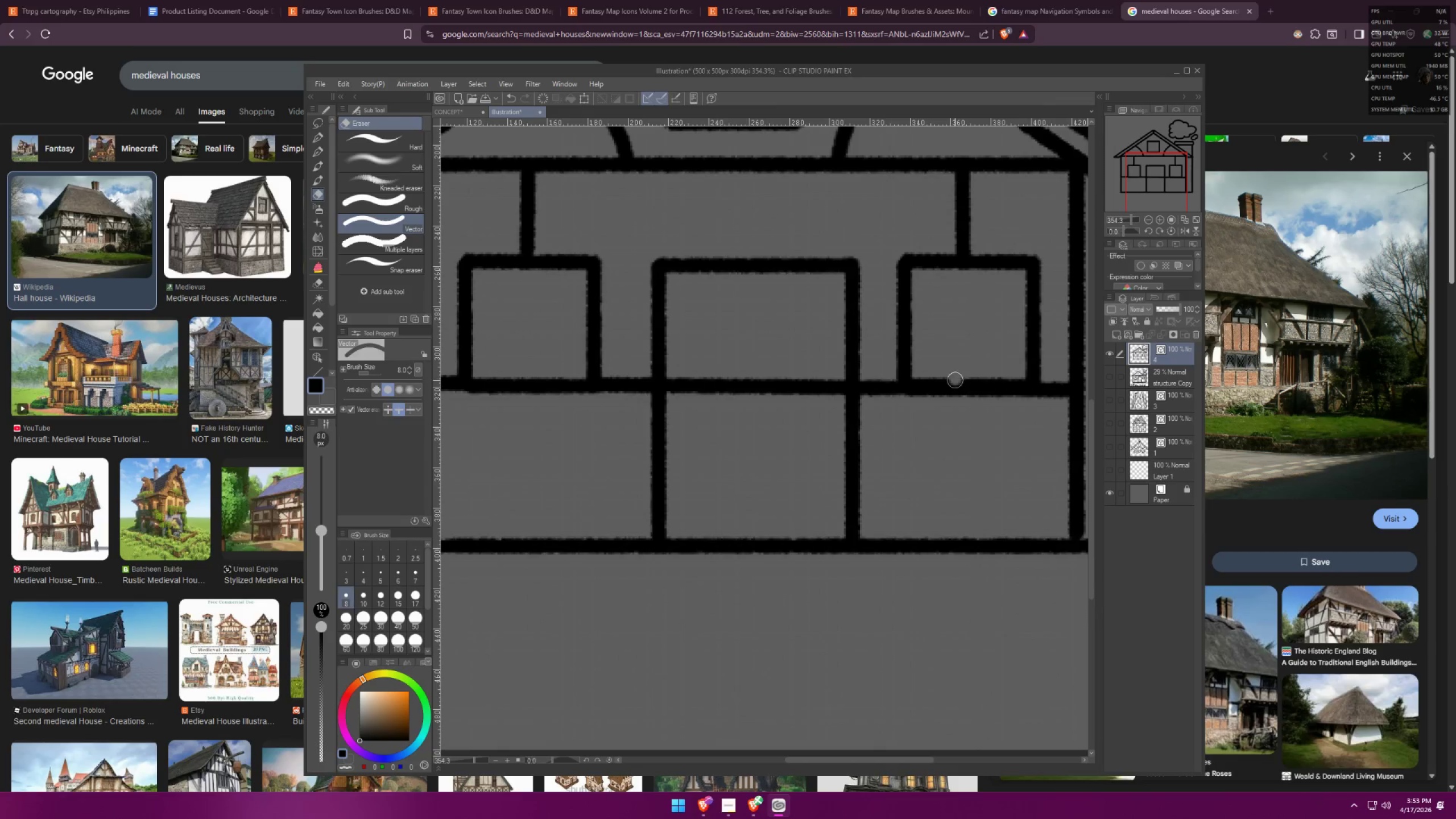 
left_click_drag(start_coordinate=[894, 400], to_coordinate=[778, 410])
 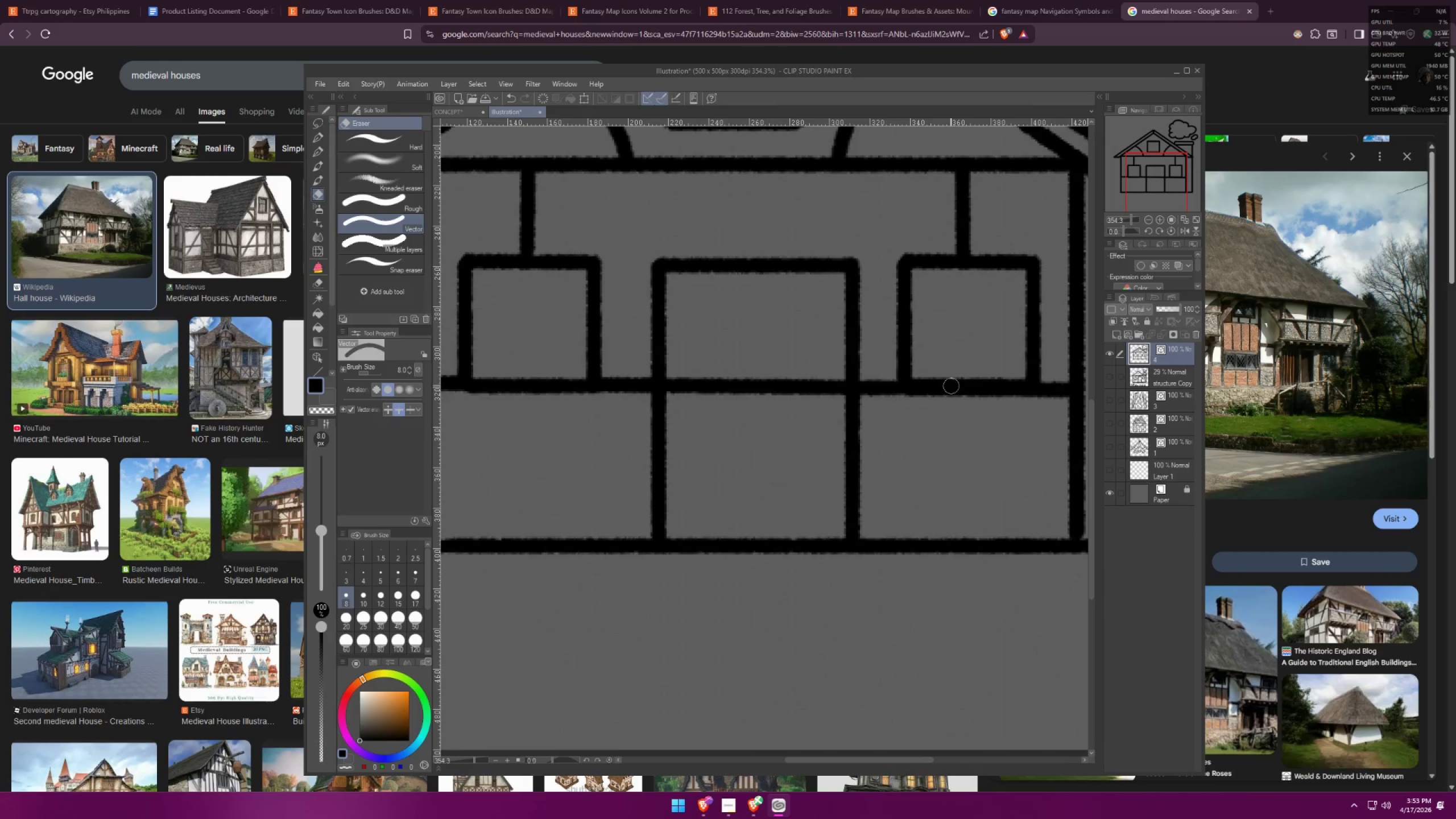 
left_click_drag(start_coordinate=[956, 379], to_coordinate=[954, 382])
 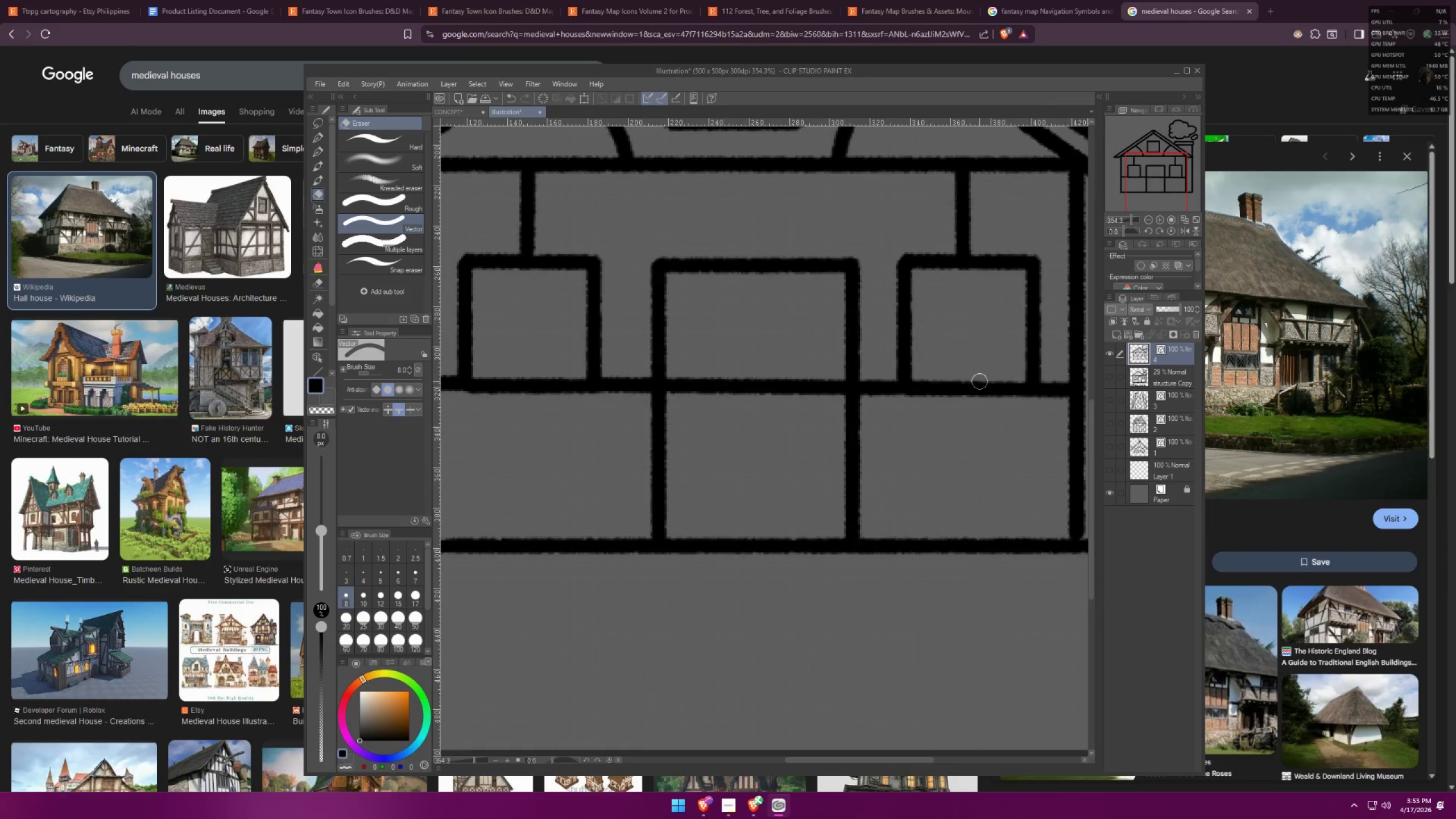 
left_click_drag(start_coordinate=[805, 364], to_coordinate=[801, 392])
 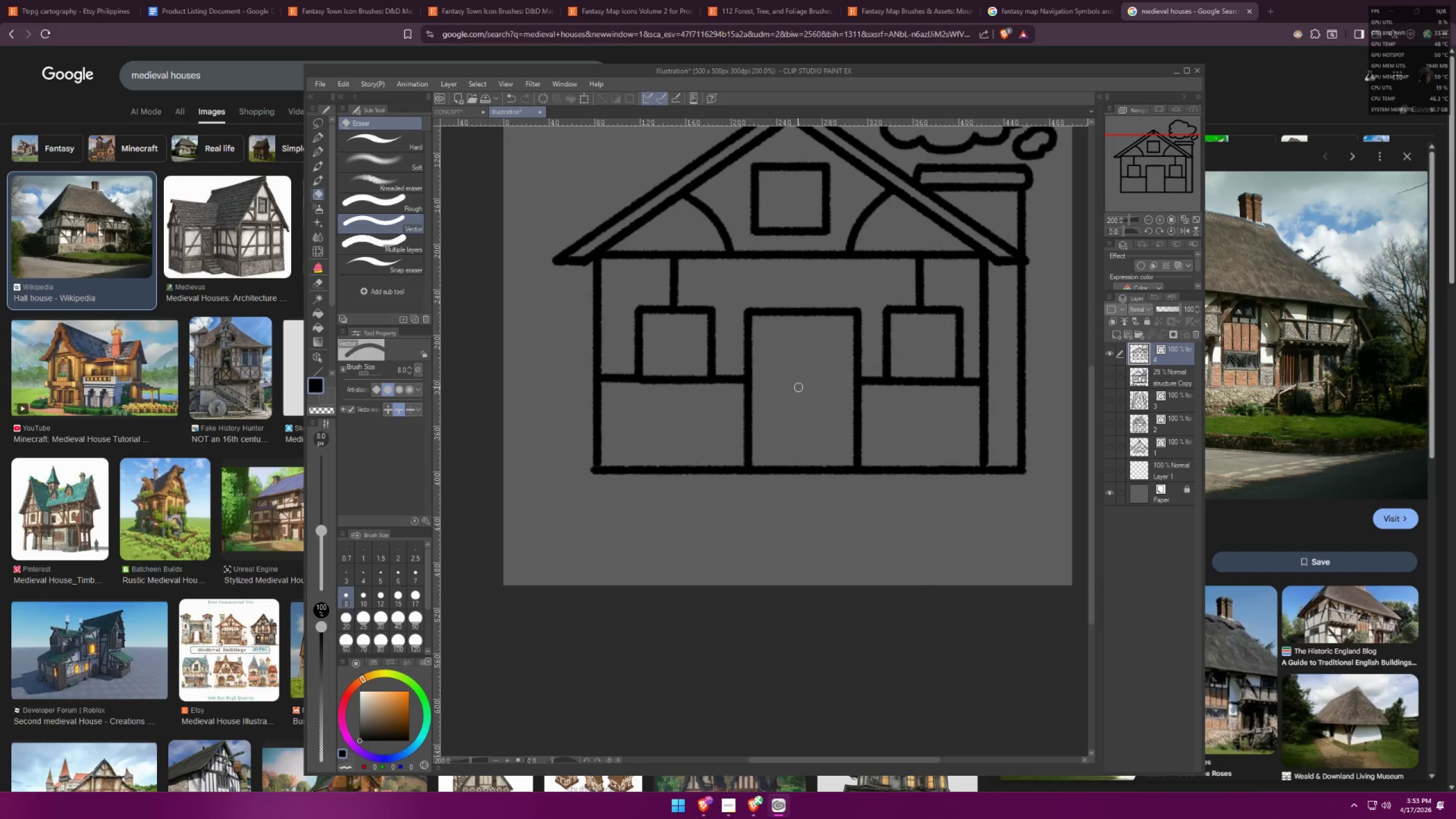 
scroll: coordinate [867, 369], scroll_direction: down, amount: 6.0
 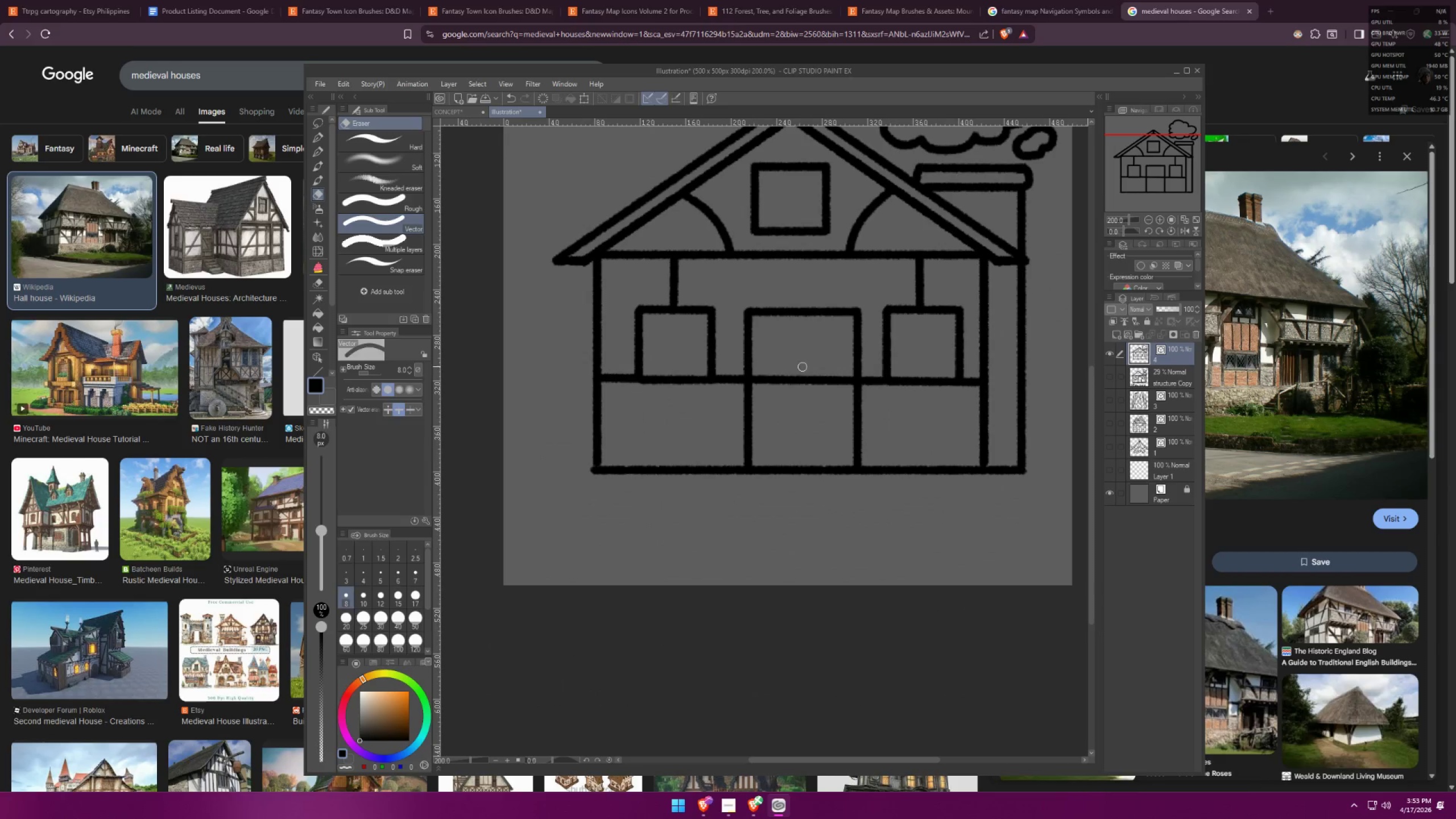 
scroll: coordinate [559, 301], scroll_direction: up, amount: 7.0
 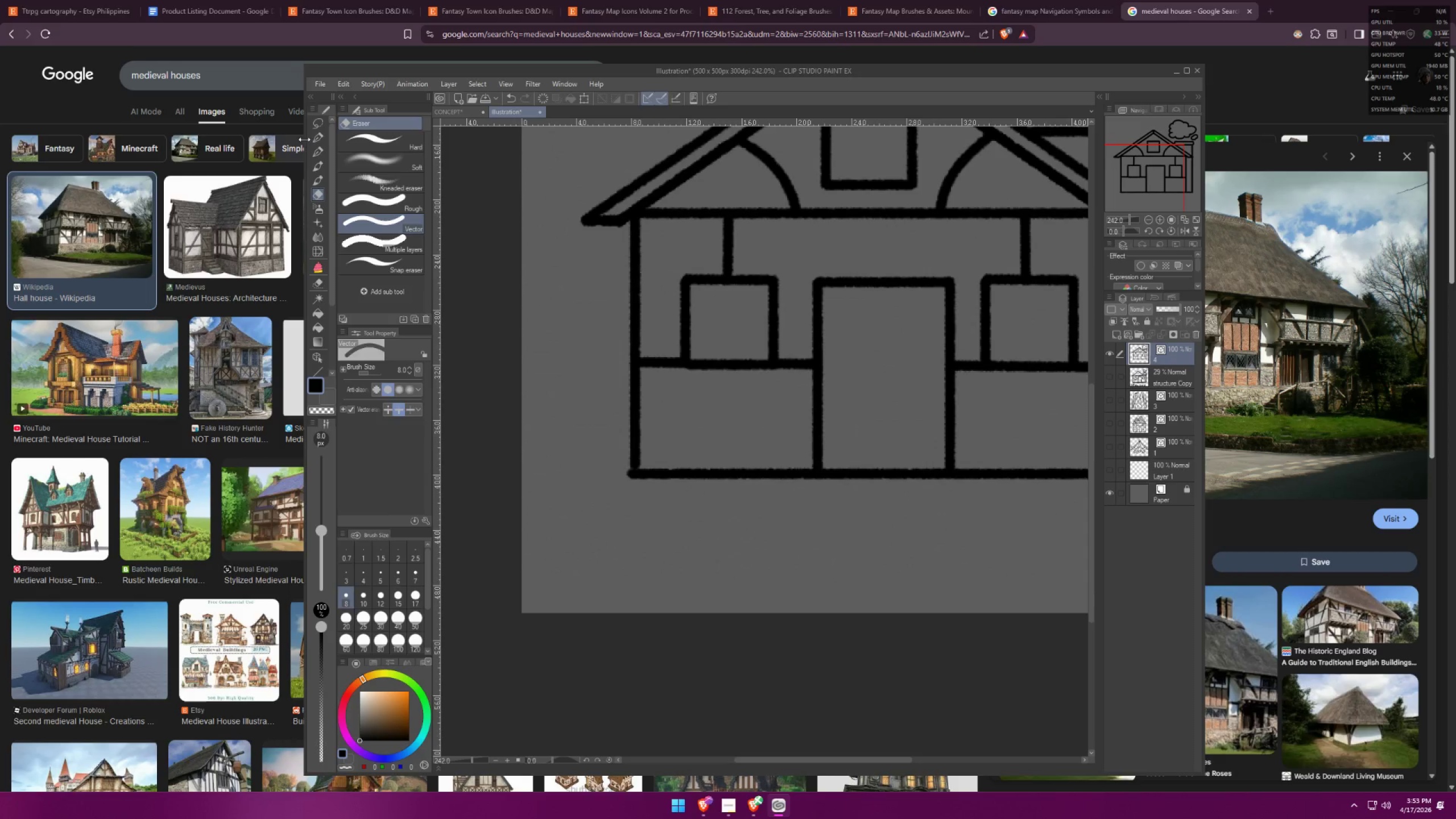 
left_click([311, 138])
 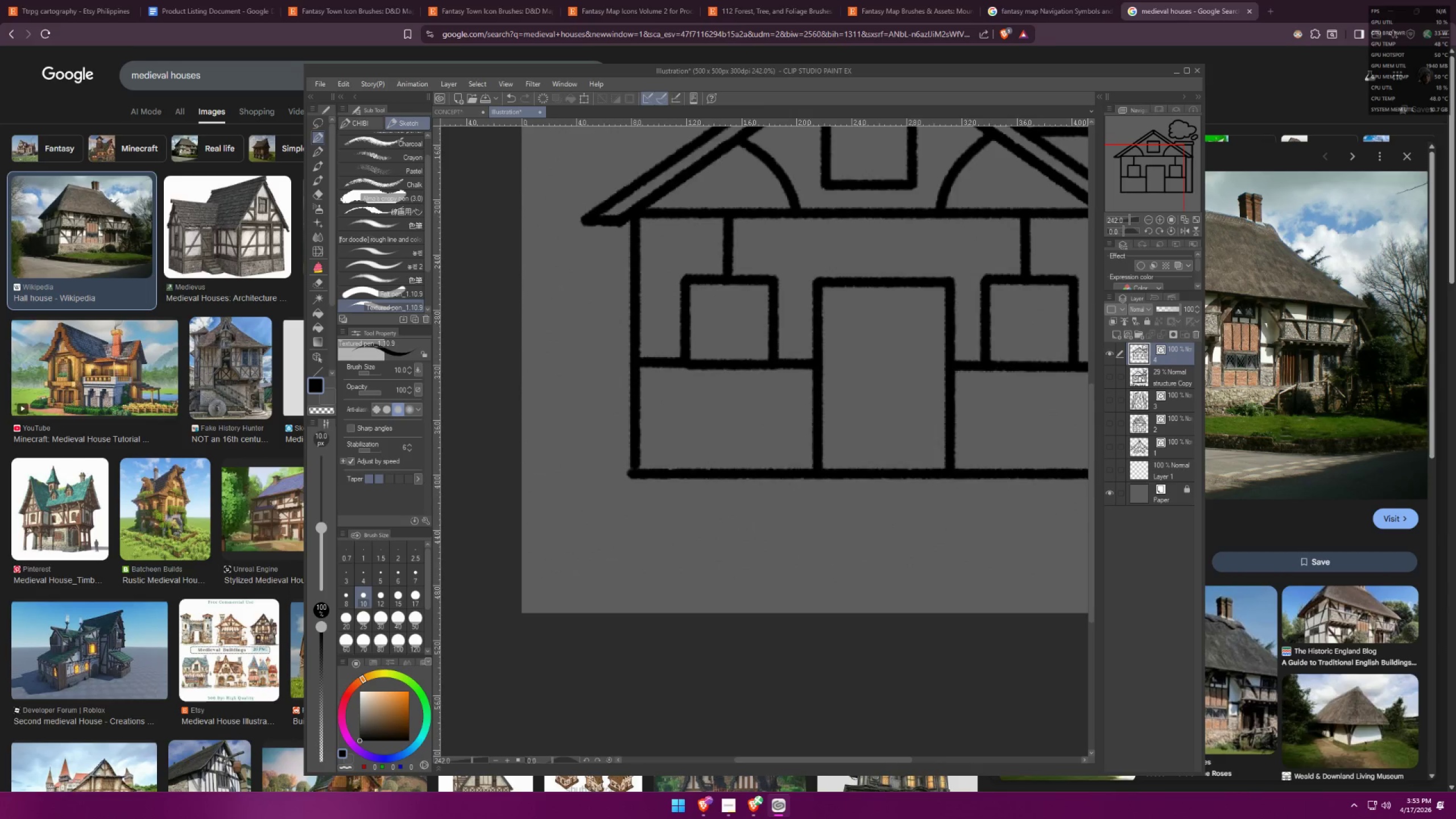 
scroll: coordinate [651, 370], scroll_direction: up, amount: 12.0
 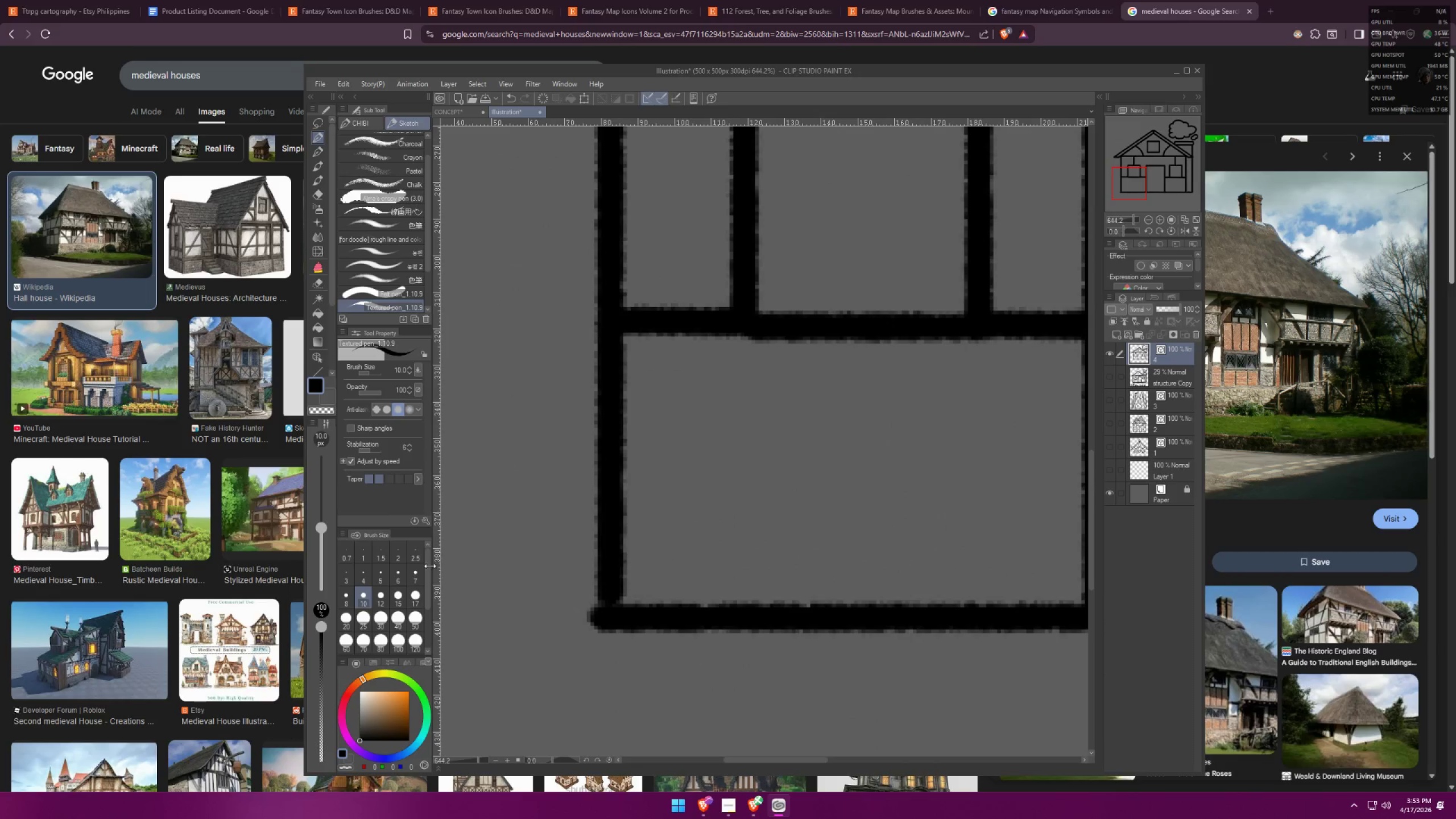 
left_click([384, 577])
 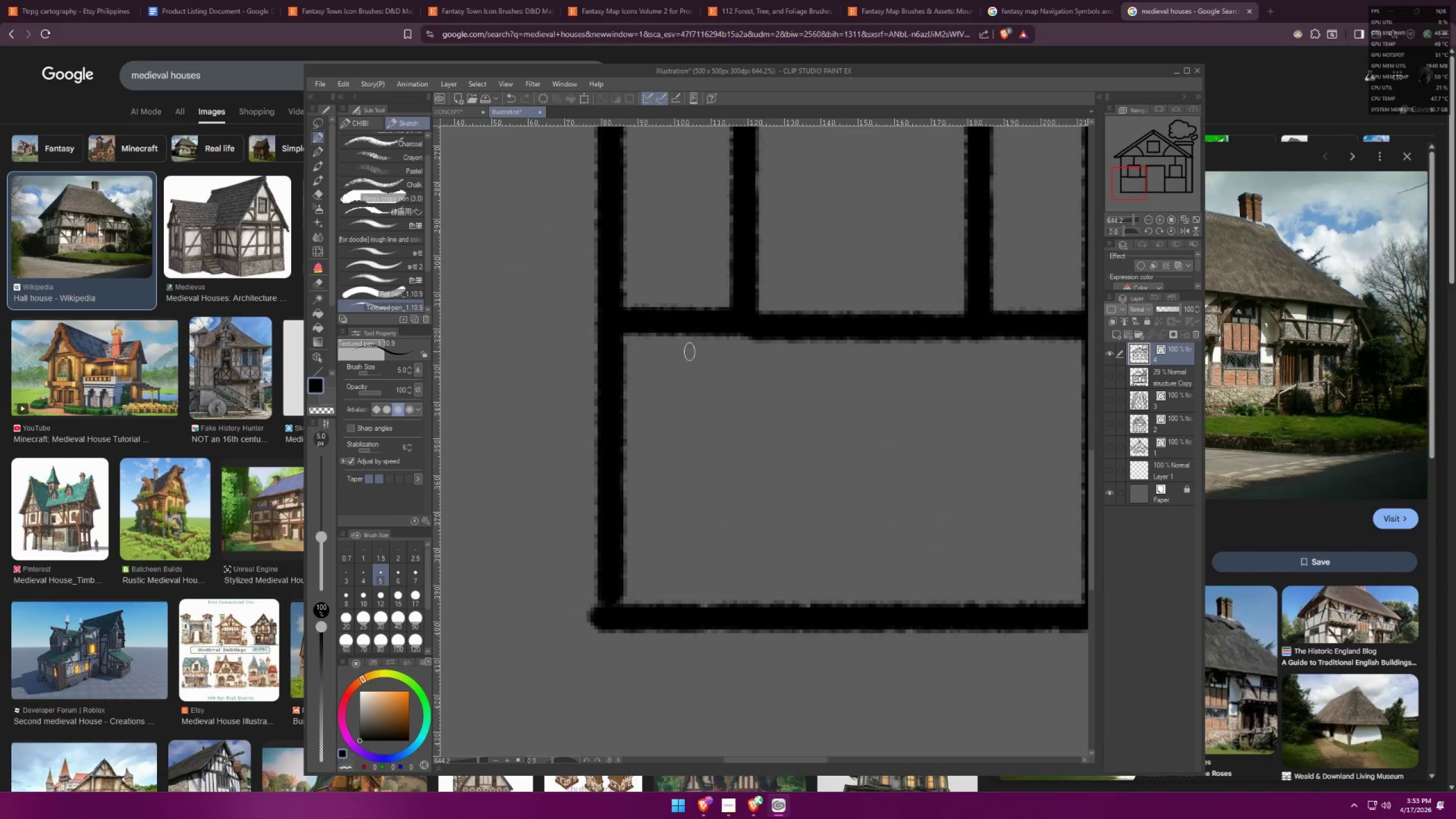 
left_click_drag(start_coordinate=[703, 338], to_coordinate=[630, 433])
 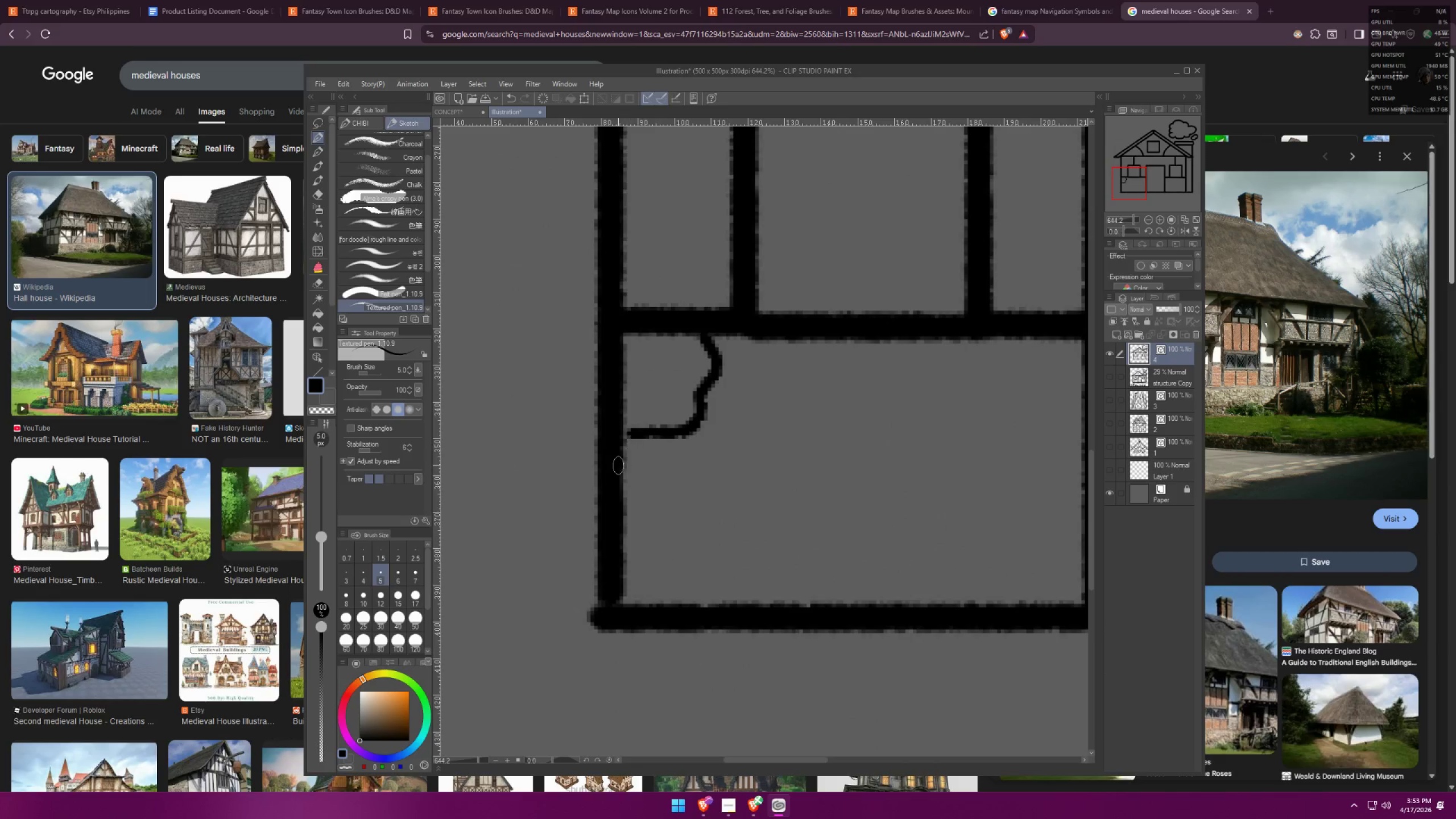 
left_click_drag(start_coordinate=[617, 465], to_coordinate=[622, 532])
 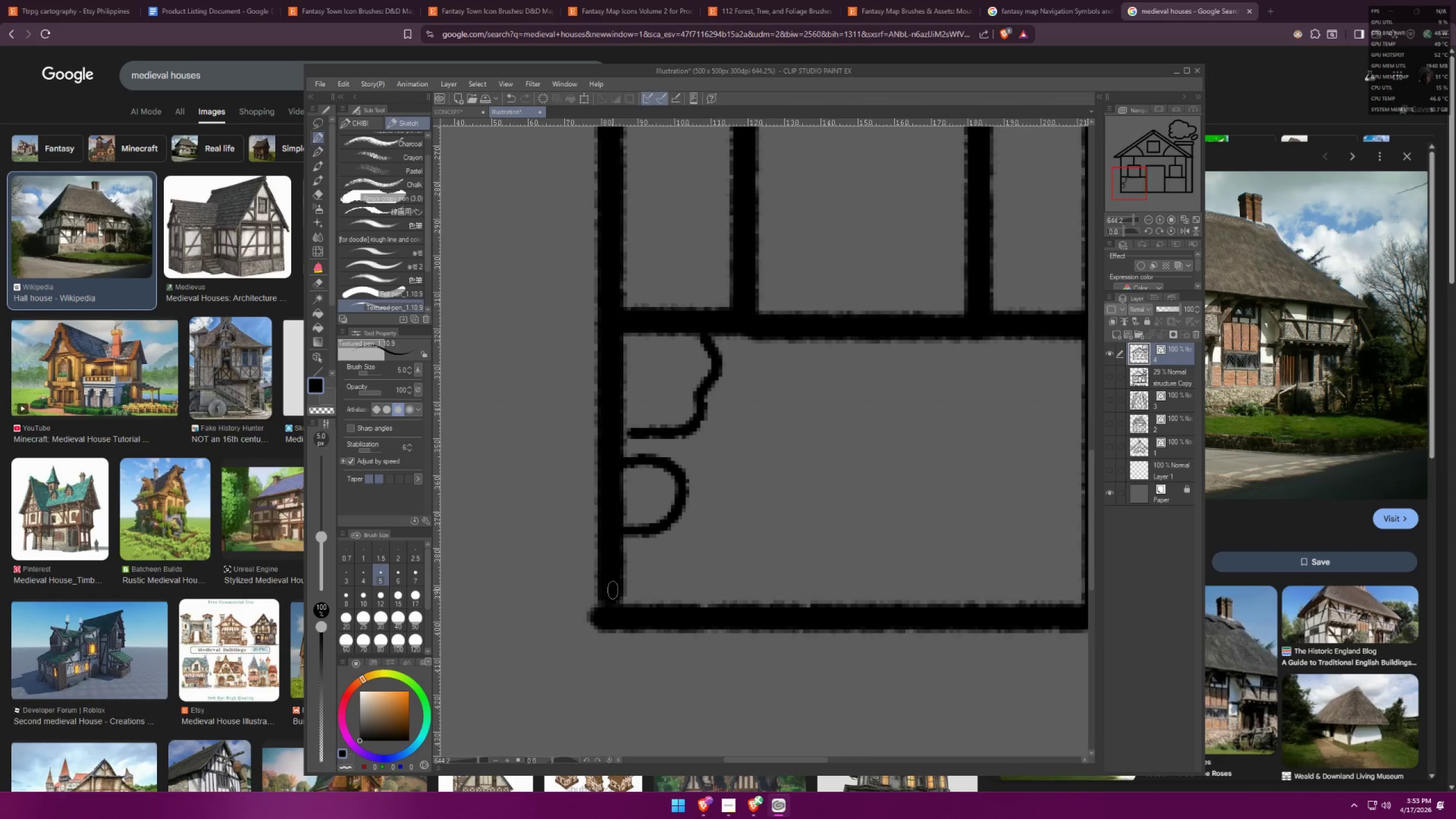 
left_click_drag(start_coordinate=[615, 577], to_coordinate=[699, 605])
 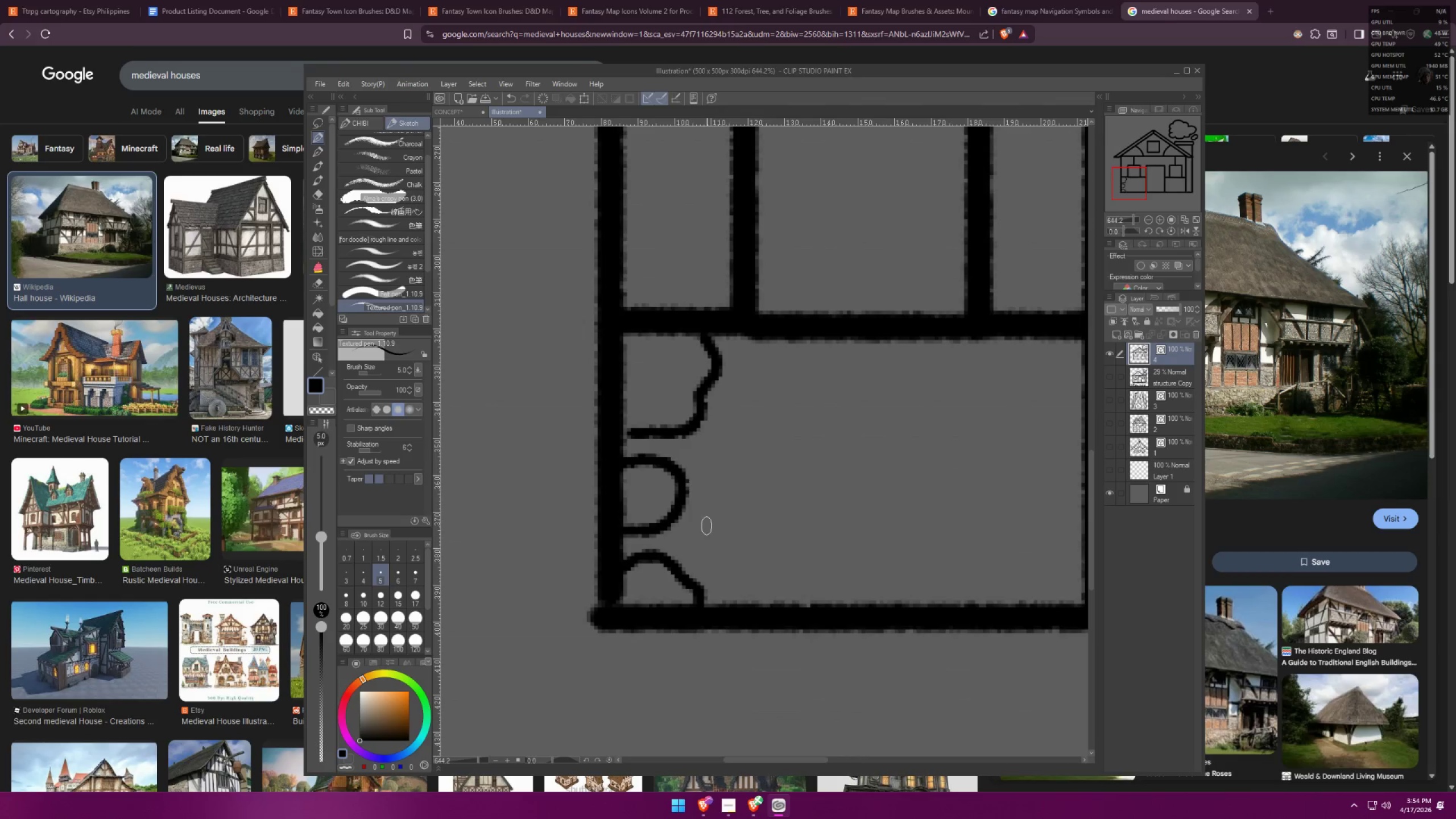 
left_click_drag(start_coordinate=[698, 513], to_coordinate=[698, 516])
 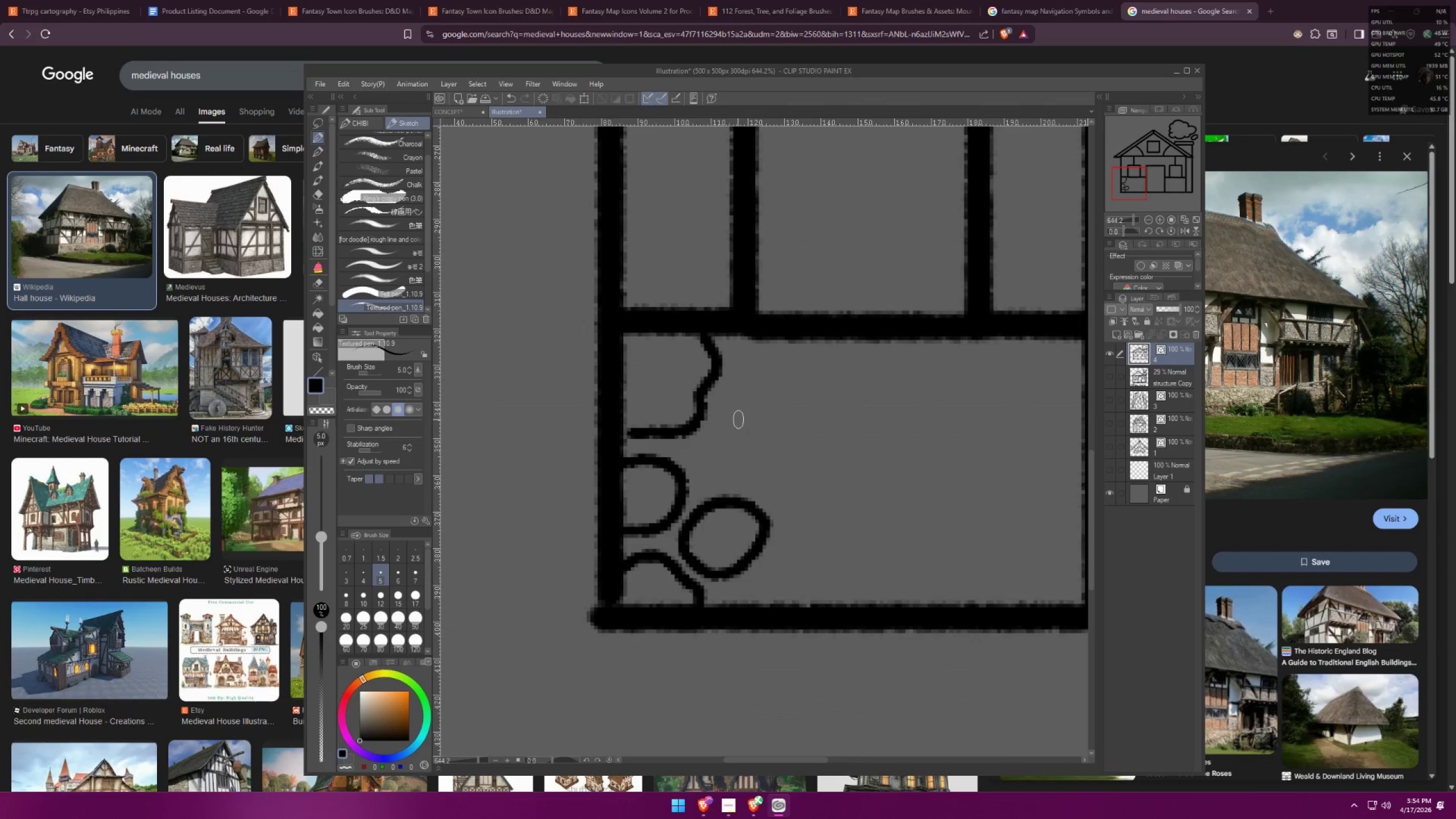 
left_click_drag(start_coordinate=[751, 382], to_coordinate=[752, 379])
 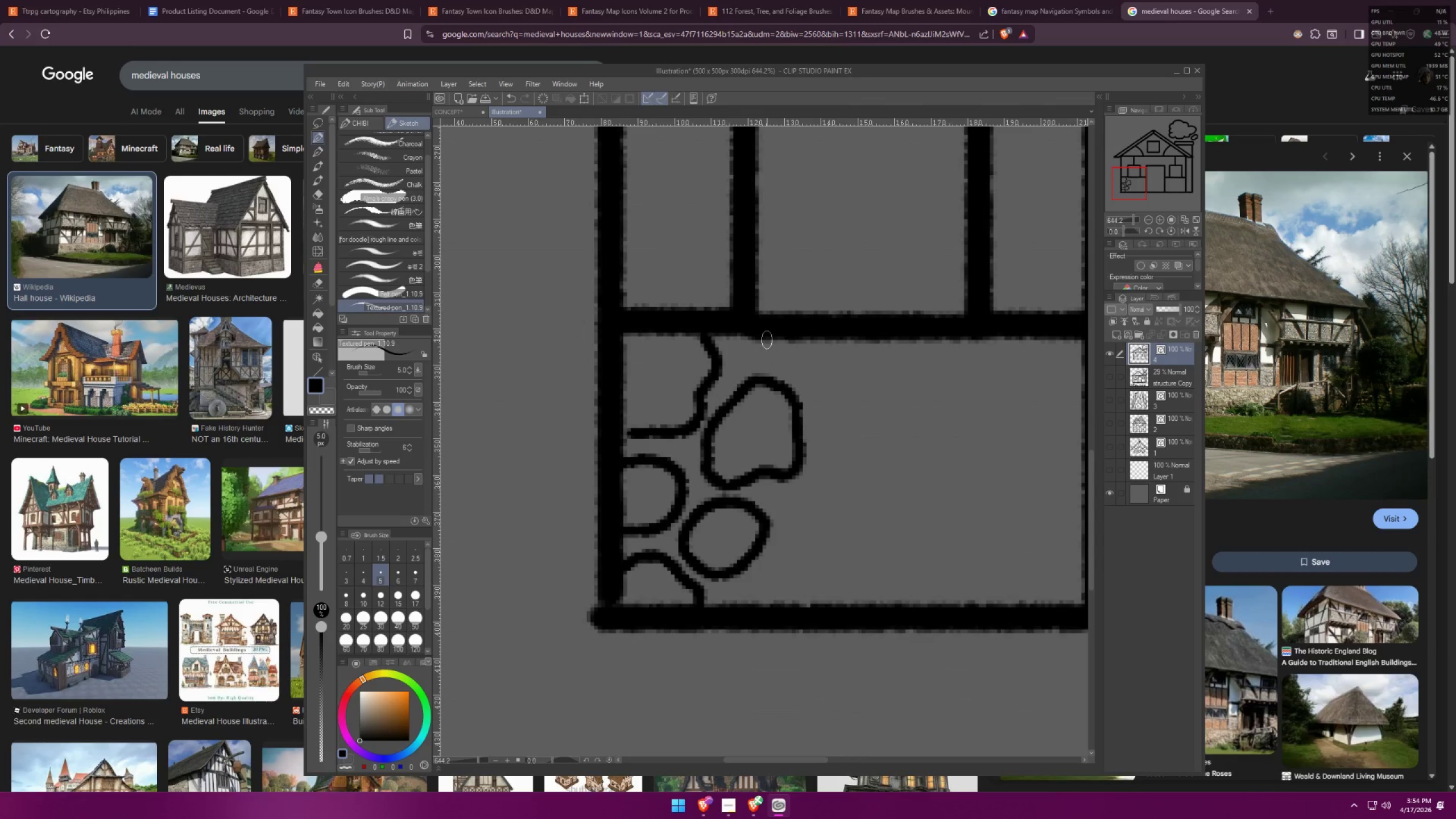 
left_click_drag(start_coordinate=[765, 338], to_coordinate=[866, 342])
 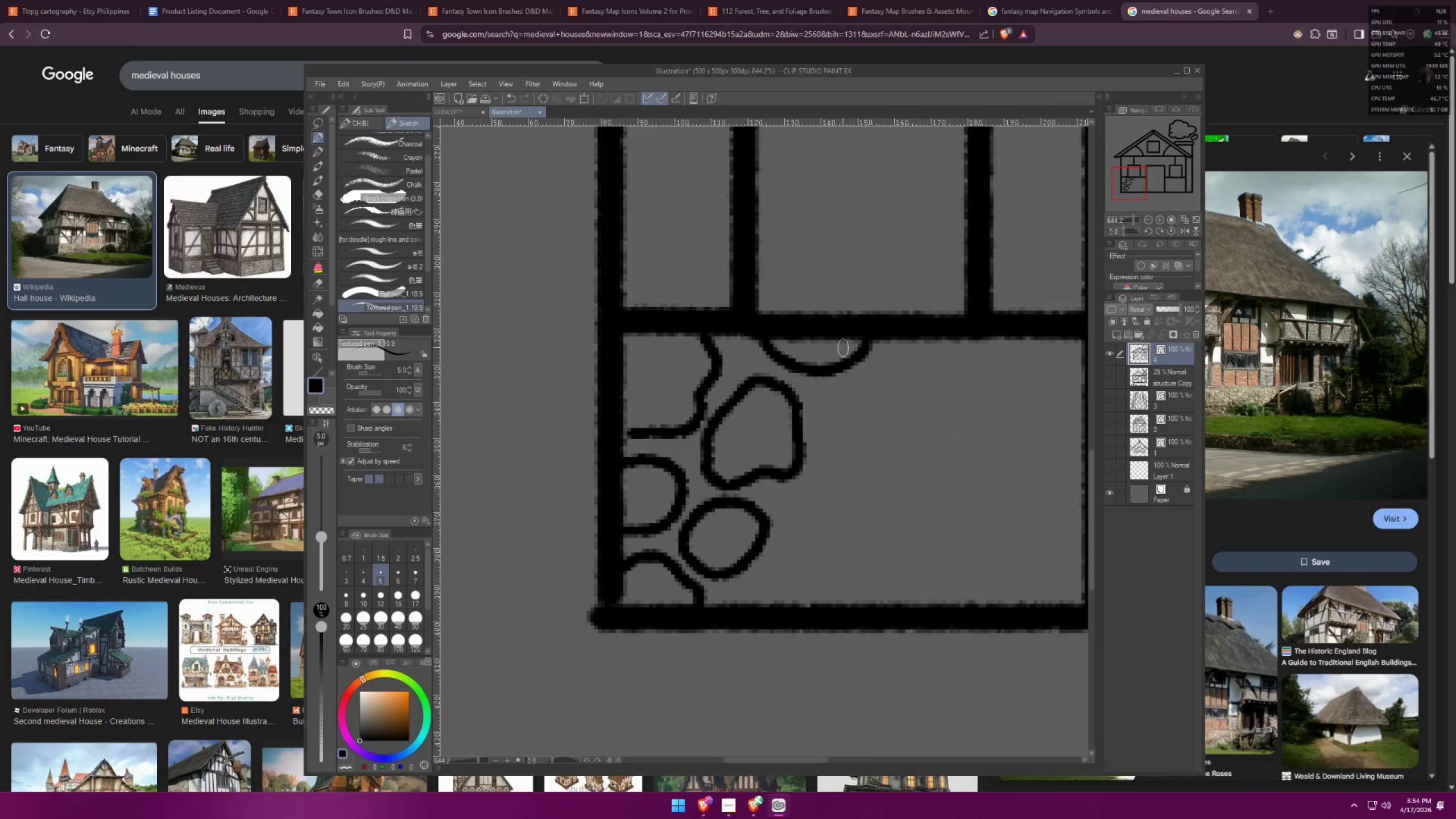 
left_click_drag(start_coordinate=[668, 547], to_coordinate=[755, 545])
 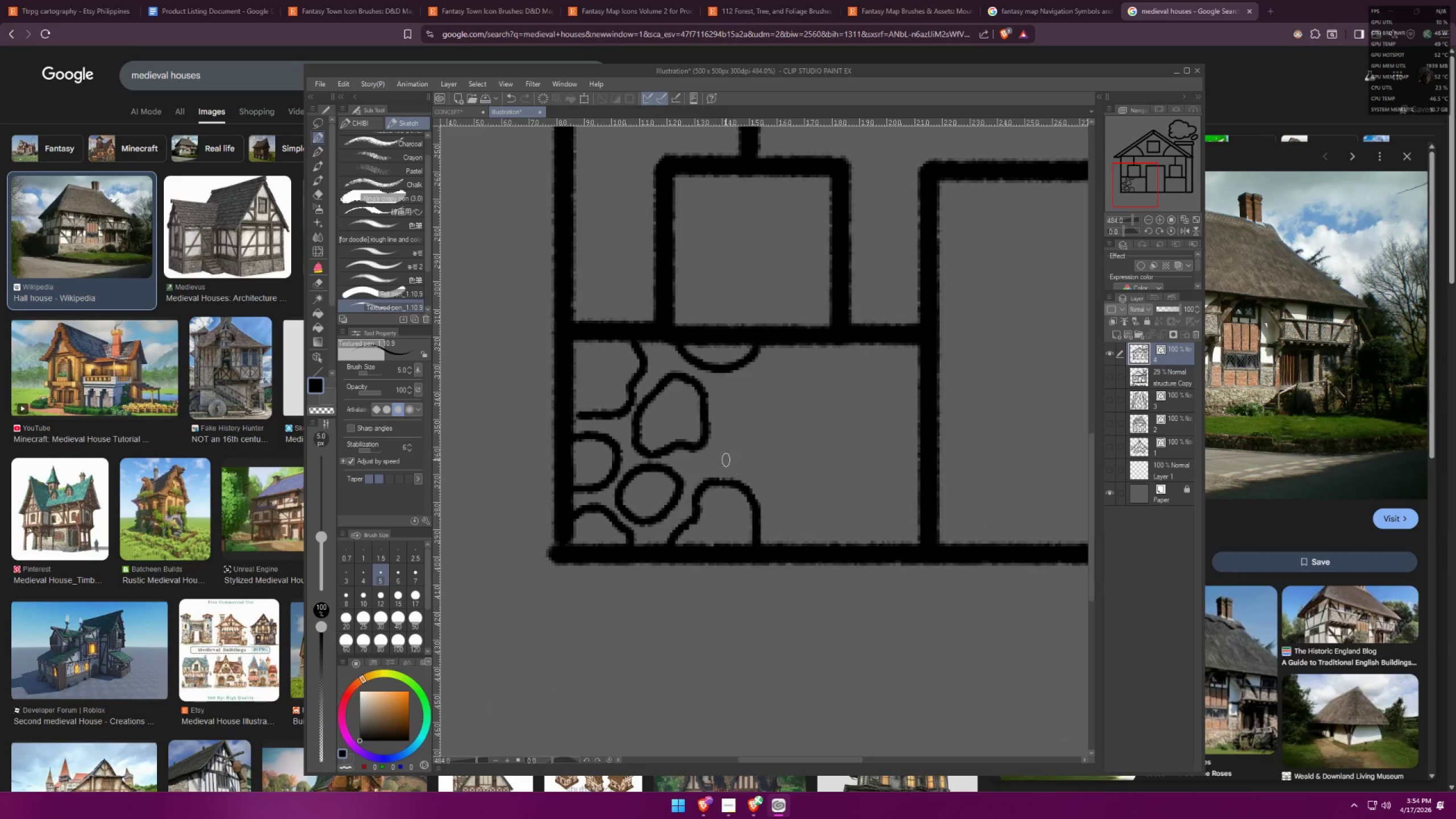 
scroll: coordinate [731, 504], scroll_direction: down, amount: 1.0
 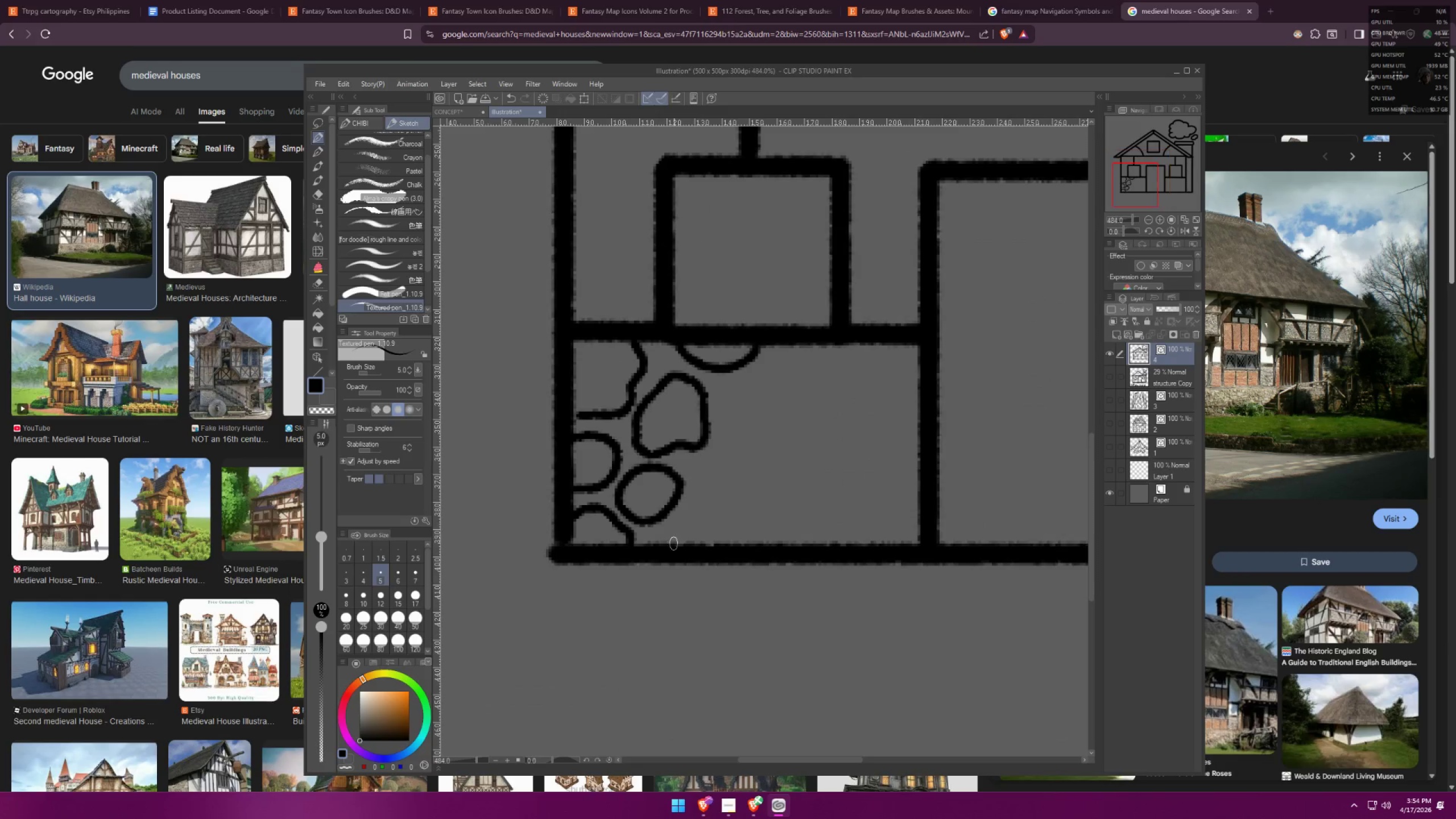 
left_click_drag(start_coordinate=[714, 456], to_coordinate=[720, 456])
 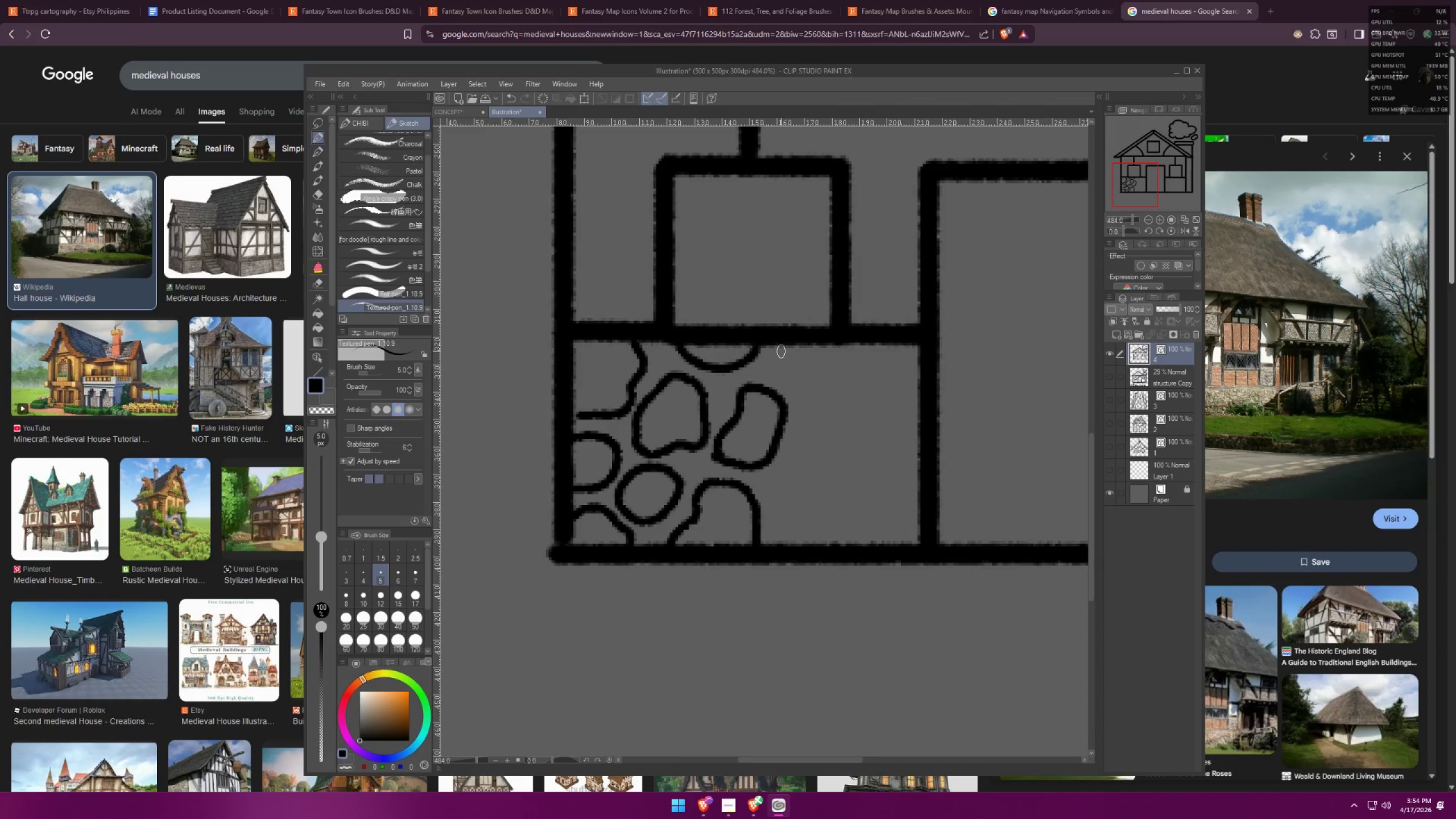 
left_click_drag(start_coordinate=[779, 349], to_coordinate=[866, 342])
 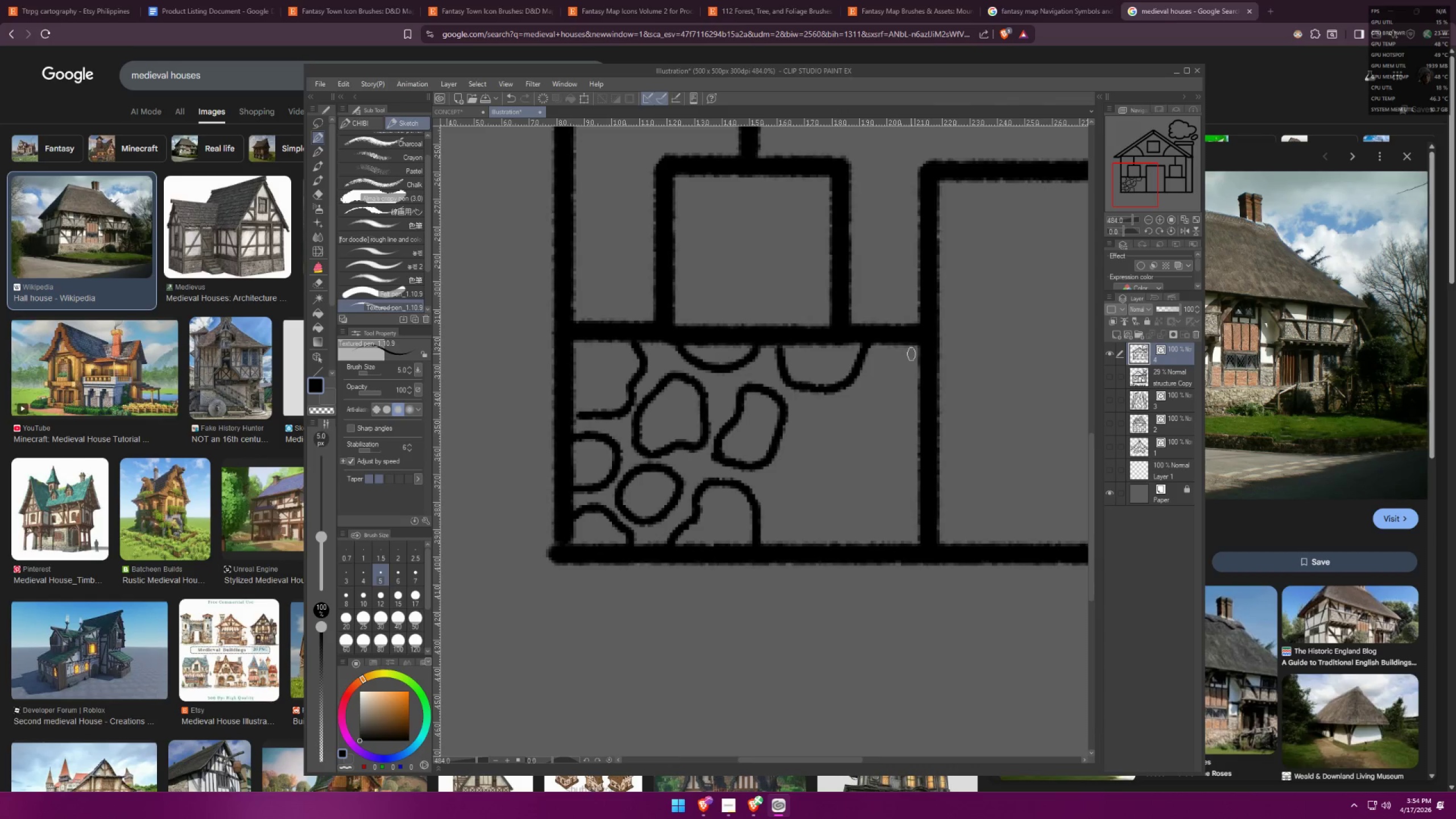 
left_click_drag(start_coordinate=[920, 348], to_coordinate=[915, 429])
 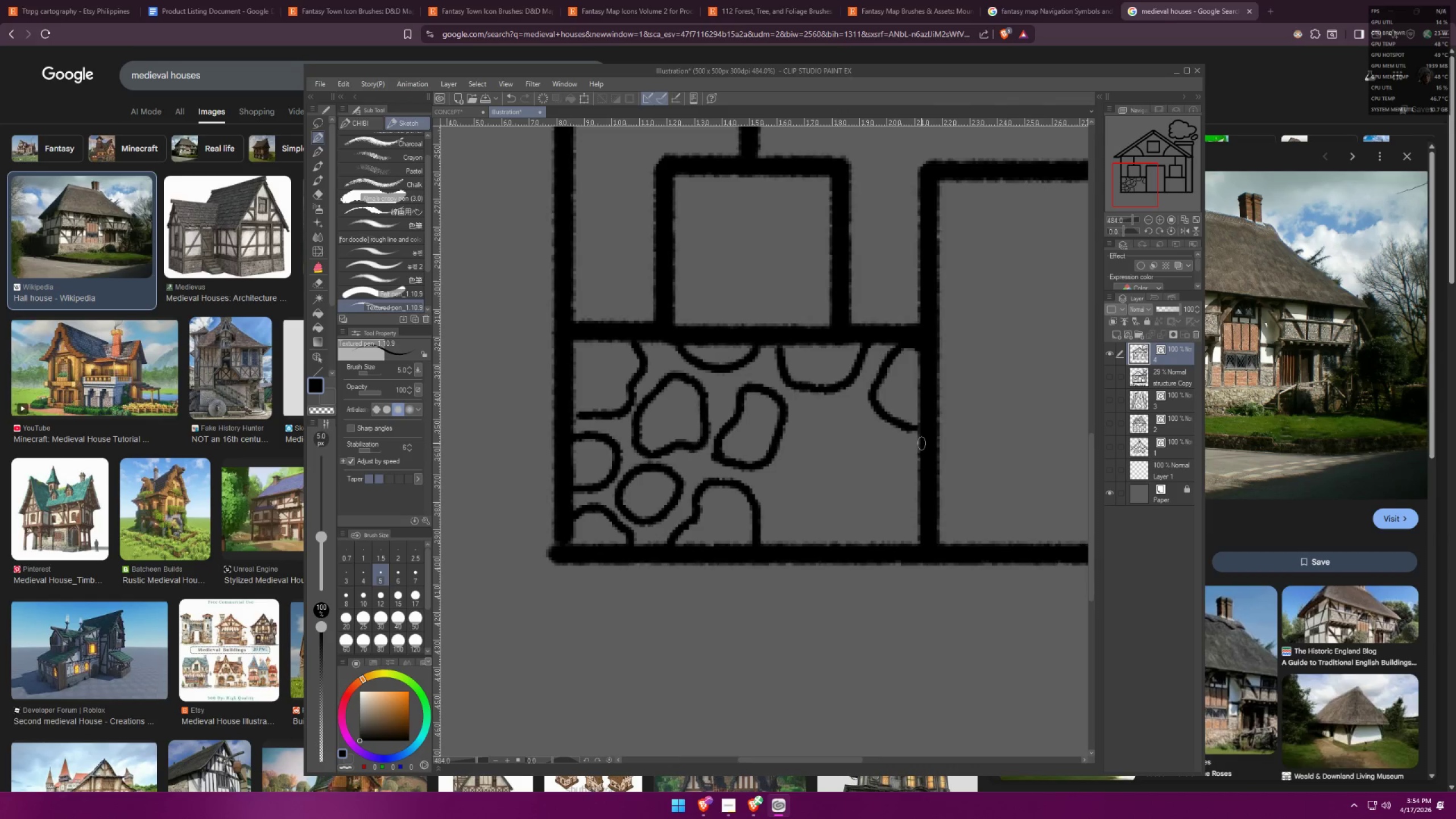 
left_click_drag(start_coordinate=[921, 443], to_coordinate=[835, 440])
 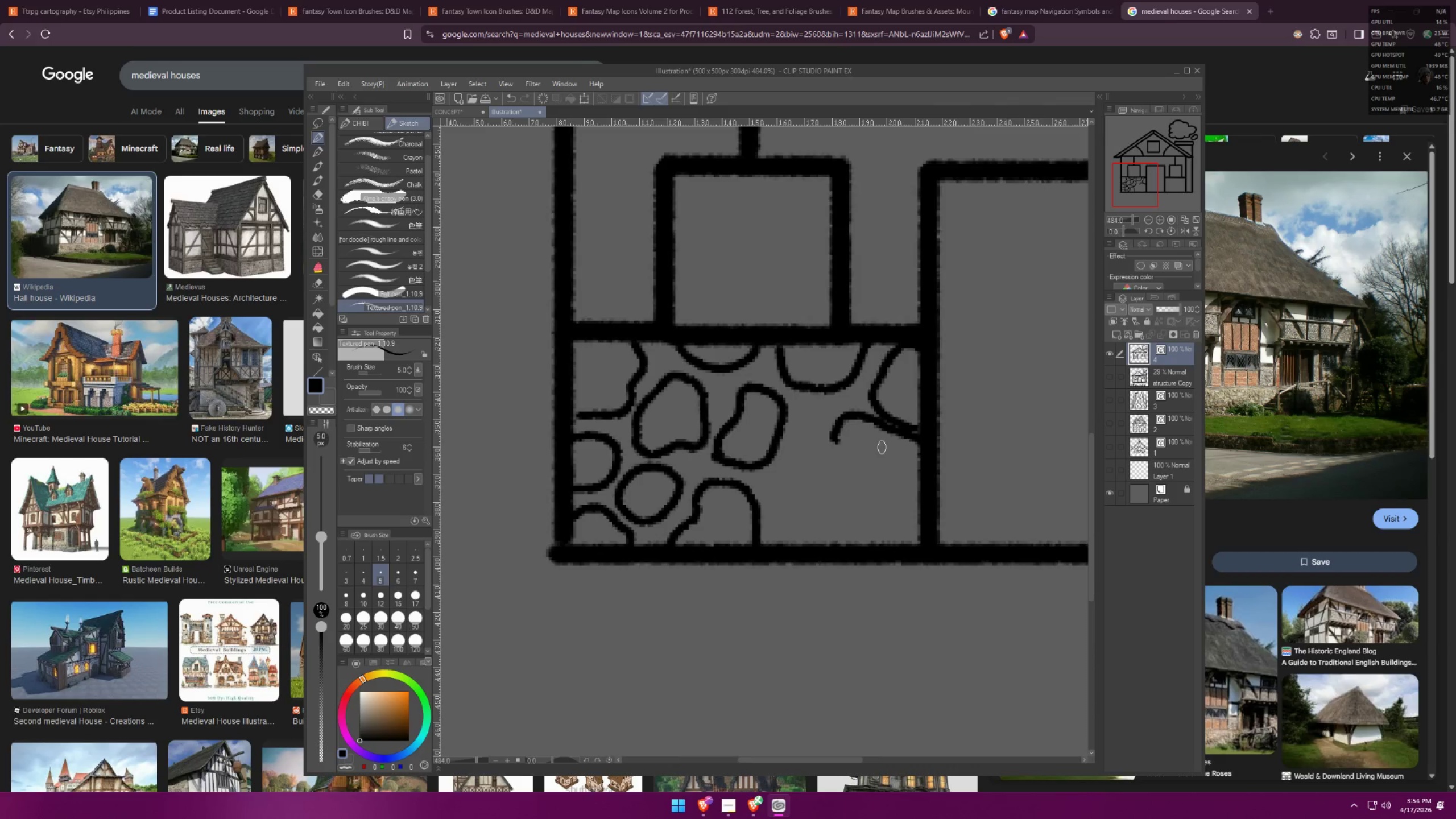 
key(Control+ControlLeft)
 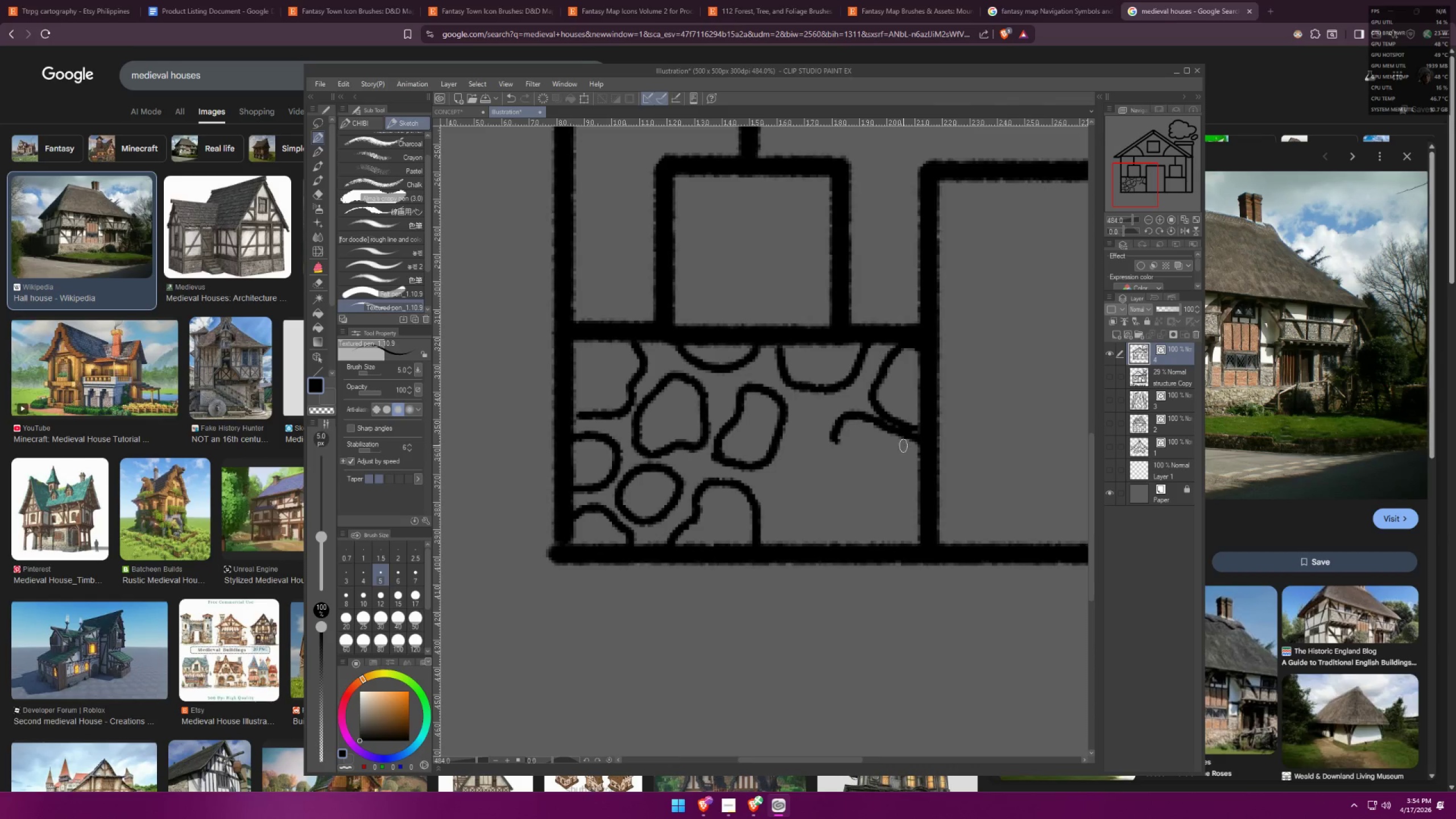 
key(Control+Z)
 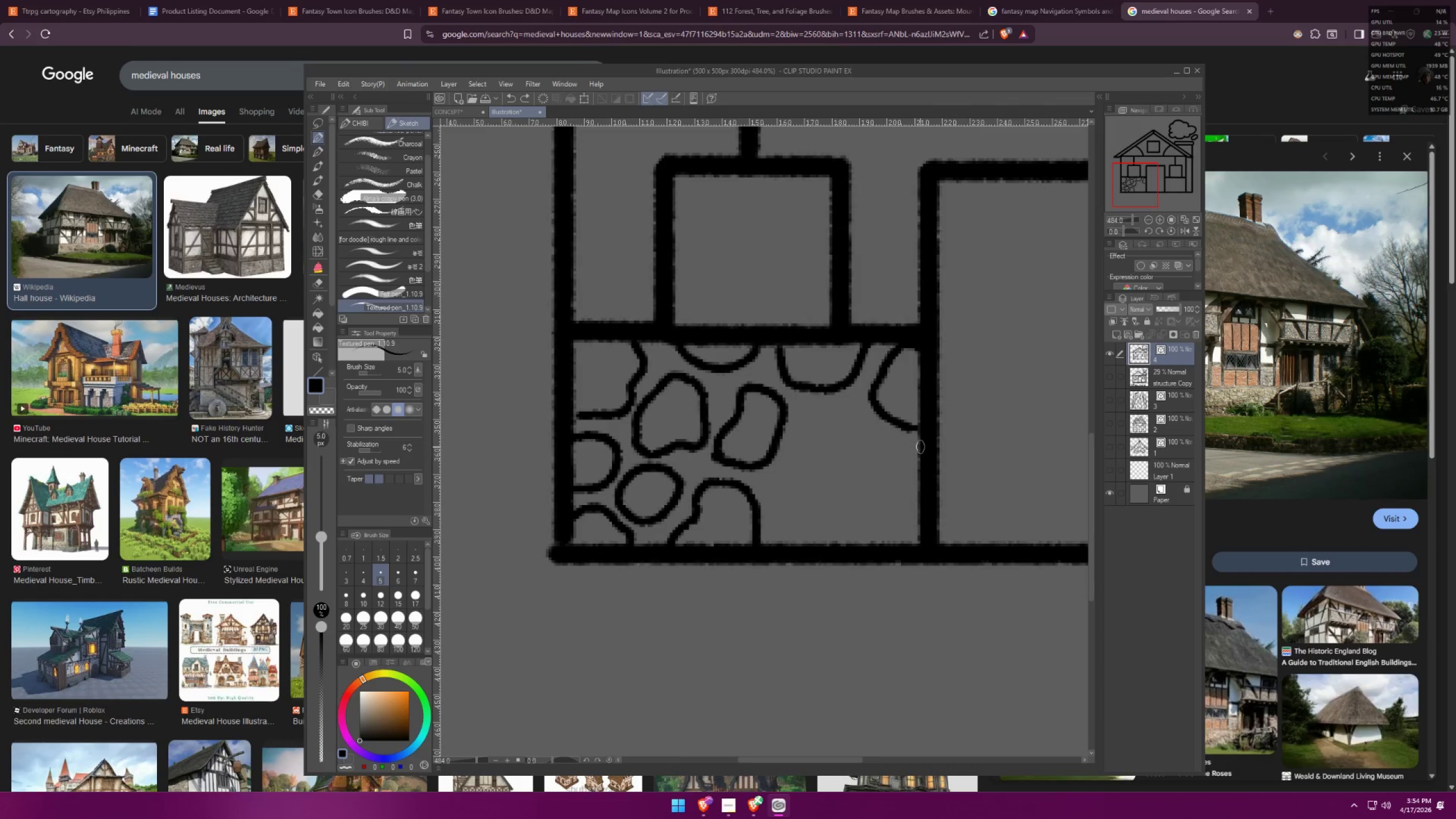 
left_click_drag(start_coordinate=[926, 444], to_coordinate=[924, 479])
 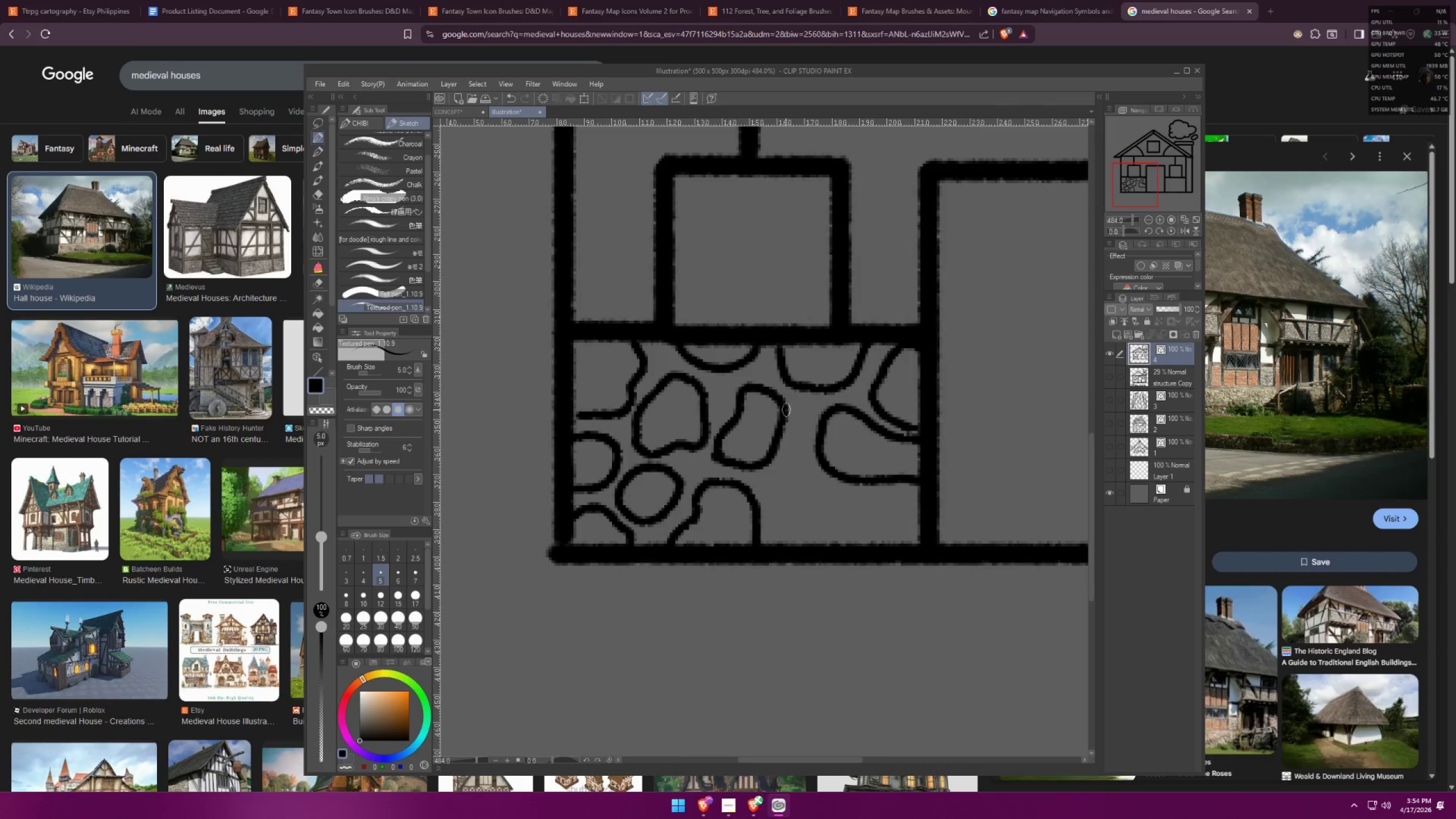 
left_click_drag(start_coordinate=[793, 409], to_coordinate=[785, 453])
 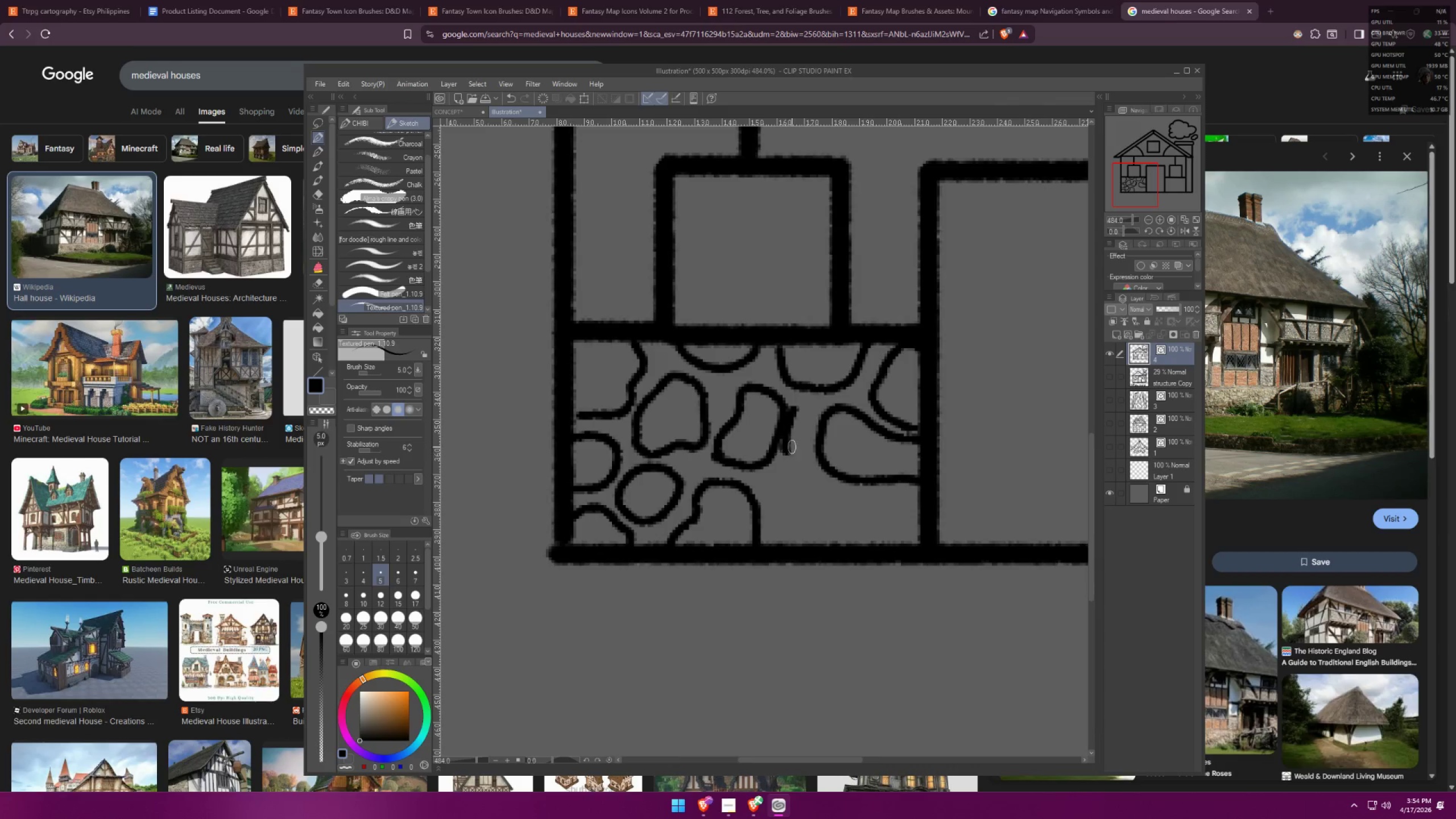 
key(Control+ControlLeft)
 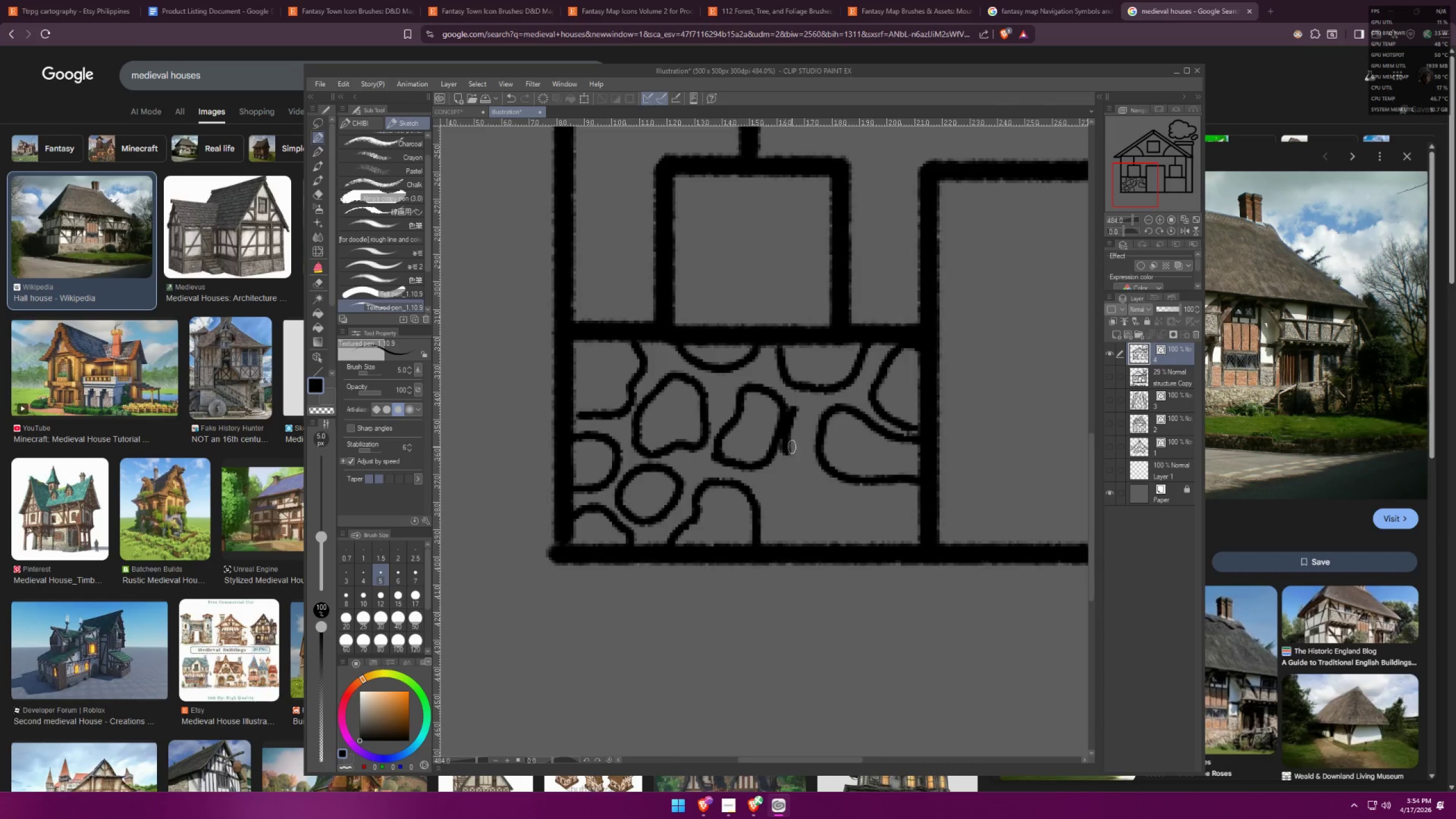 
key(Control+Z)
 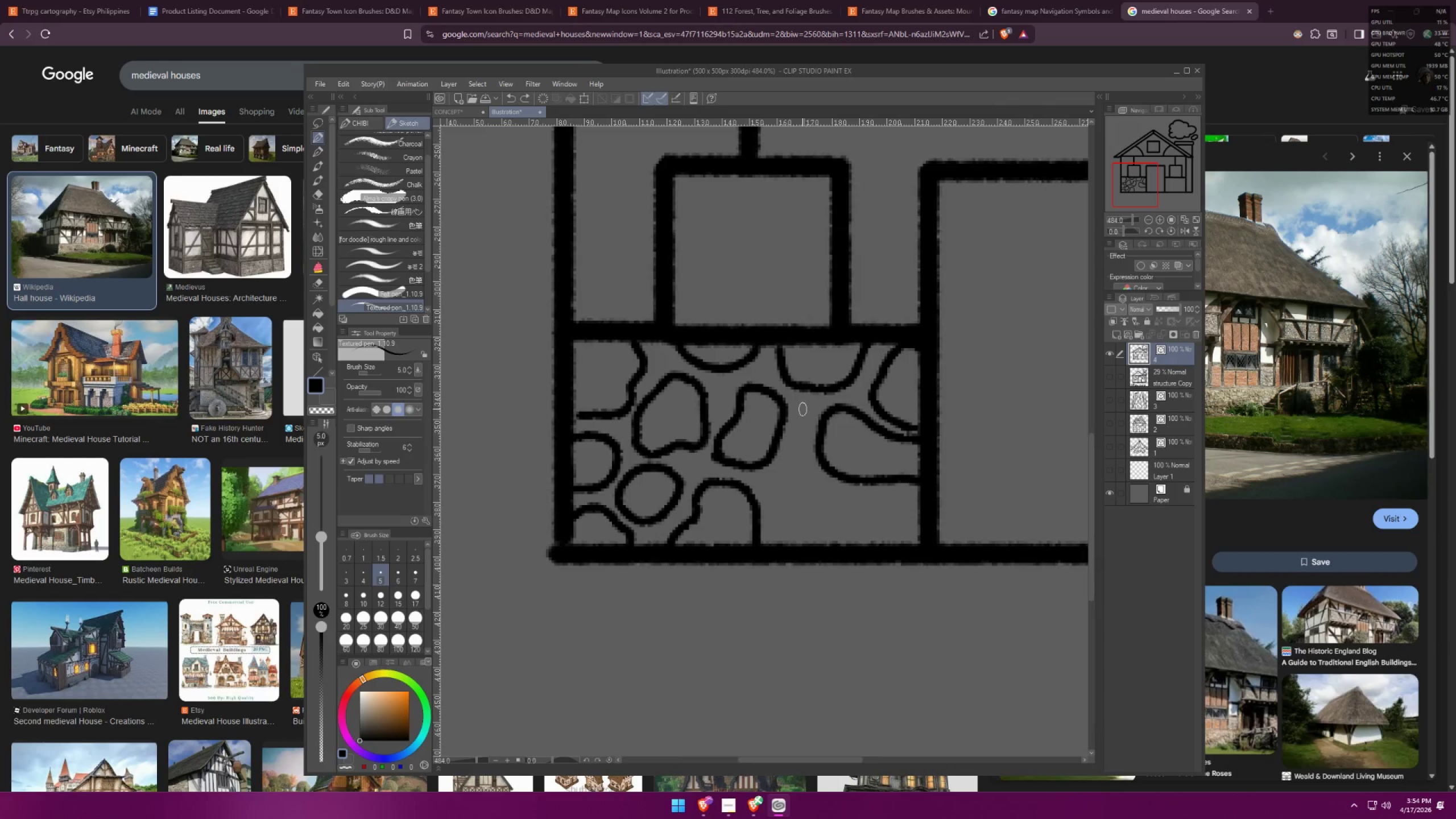 
left_click_drag(start_coordinate=[800, 410], to_coordinate=[805, 408])
 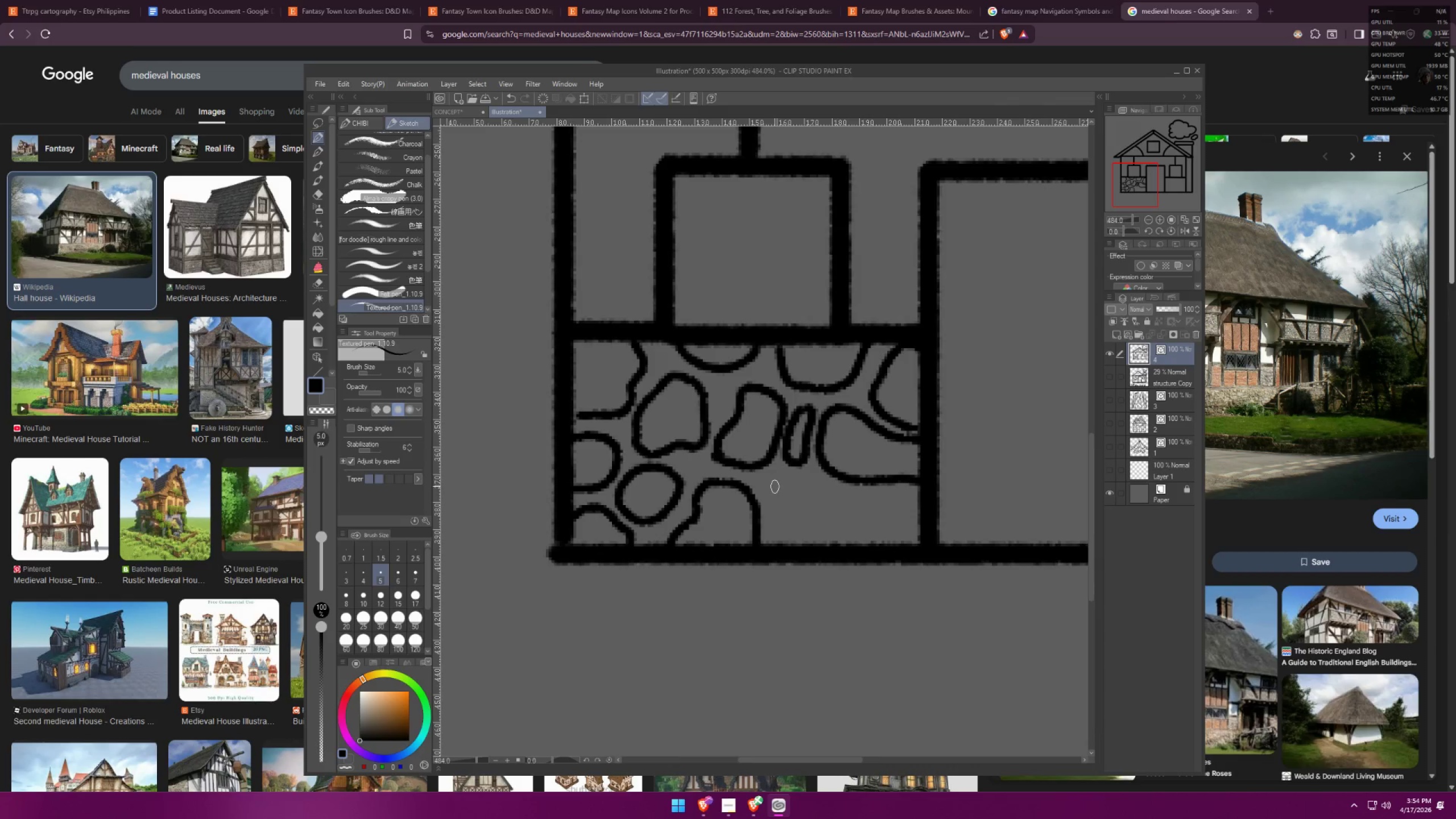 
left_click_drag(start_coordinate=[775, 479], to_coordinate=[771, 478])
 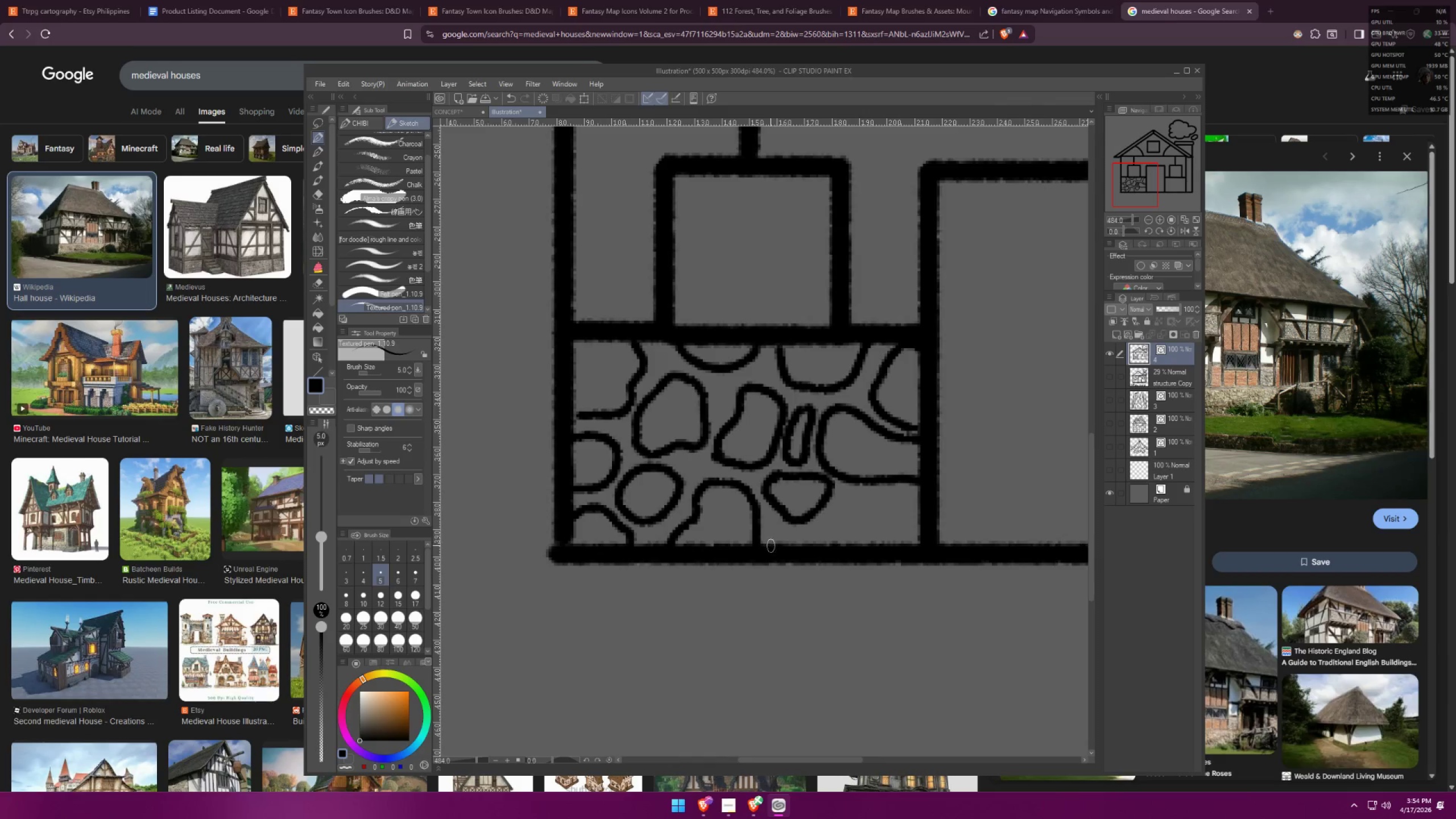 
left_click_drag(start_coordinate=[766, 547], to_coordinate=[797, 537])
 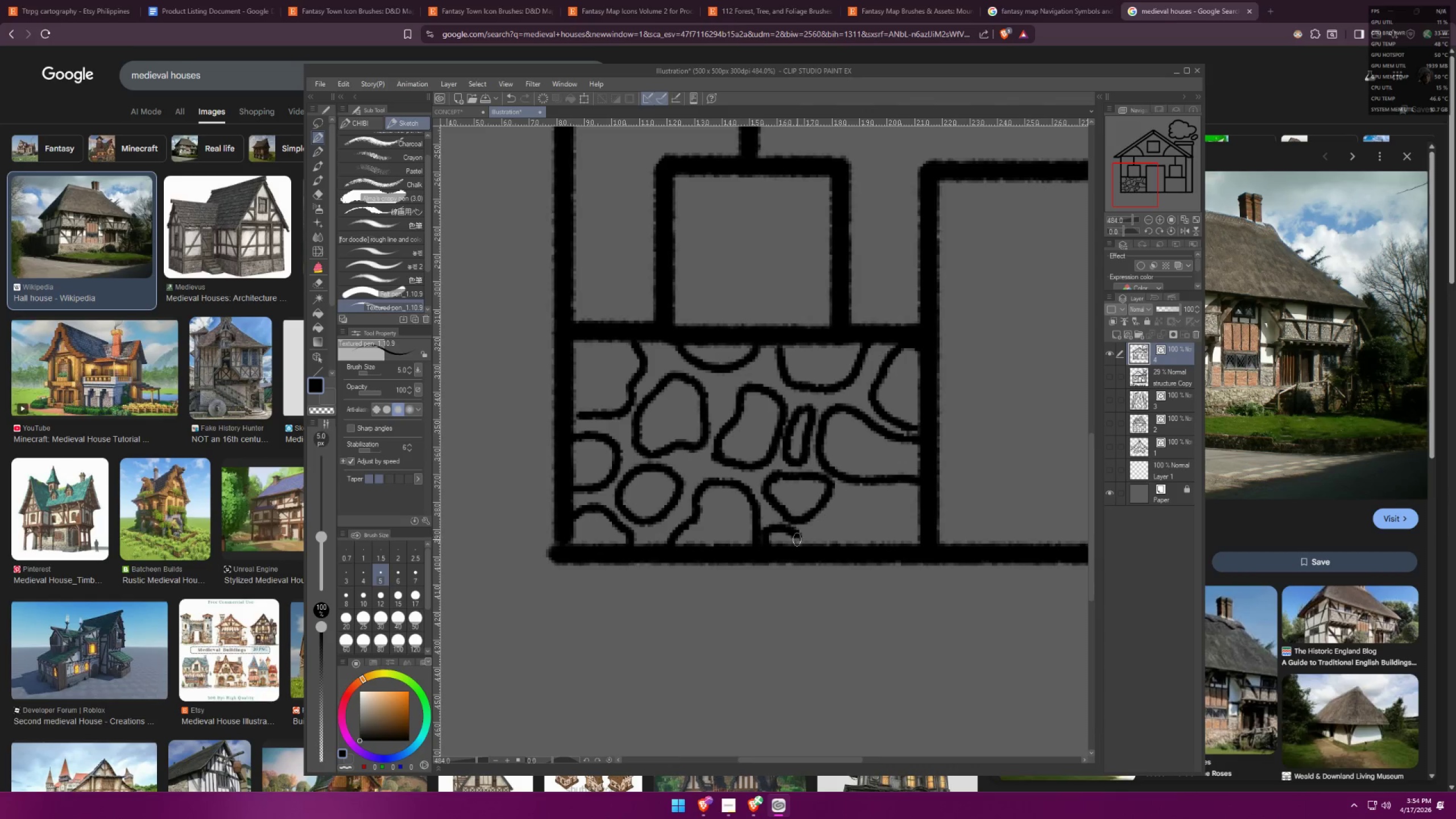 
key(Control+ControlLeft)
 